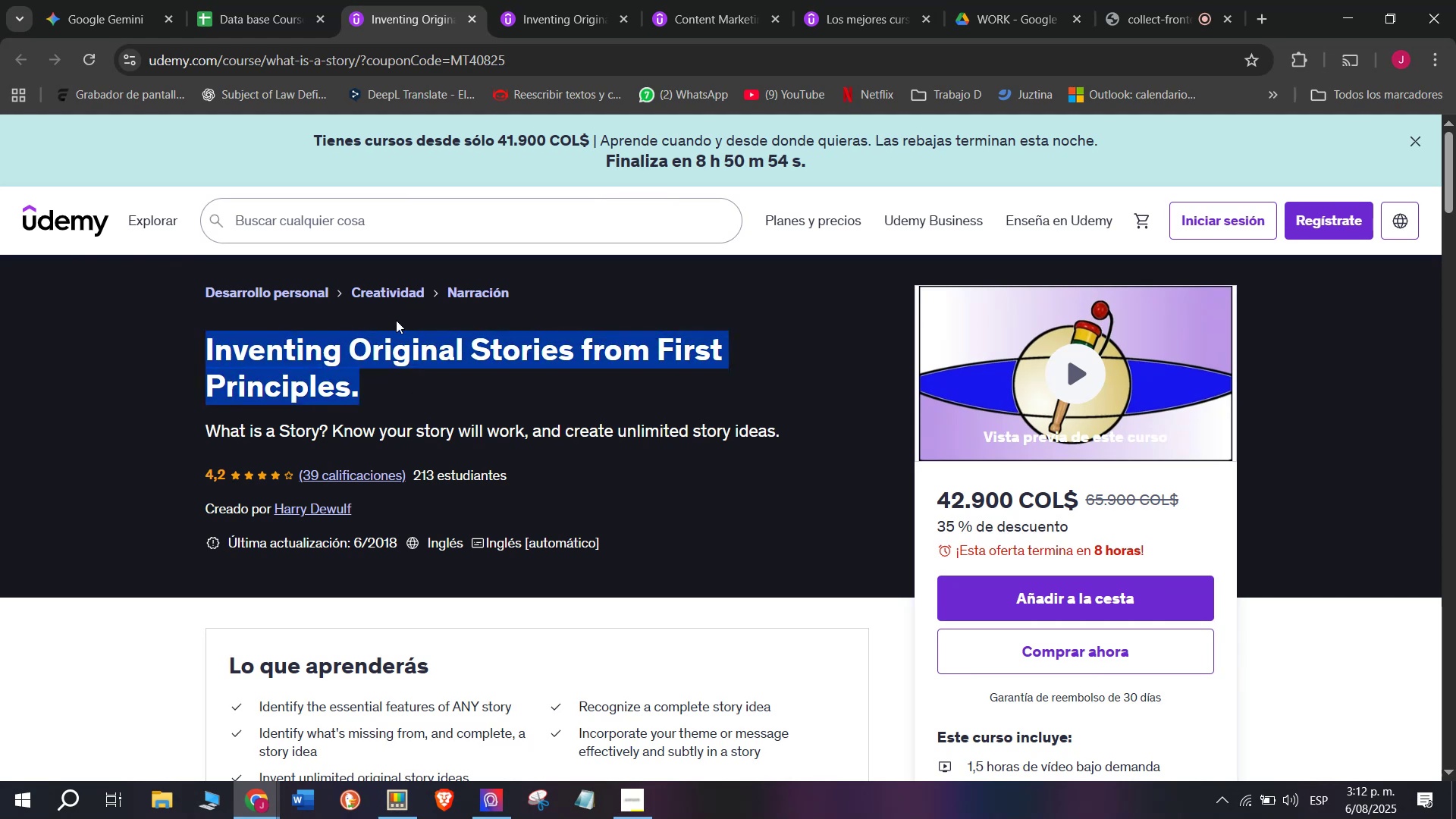 
key(Break)
 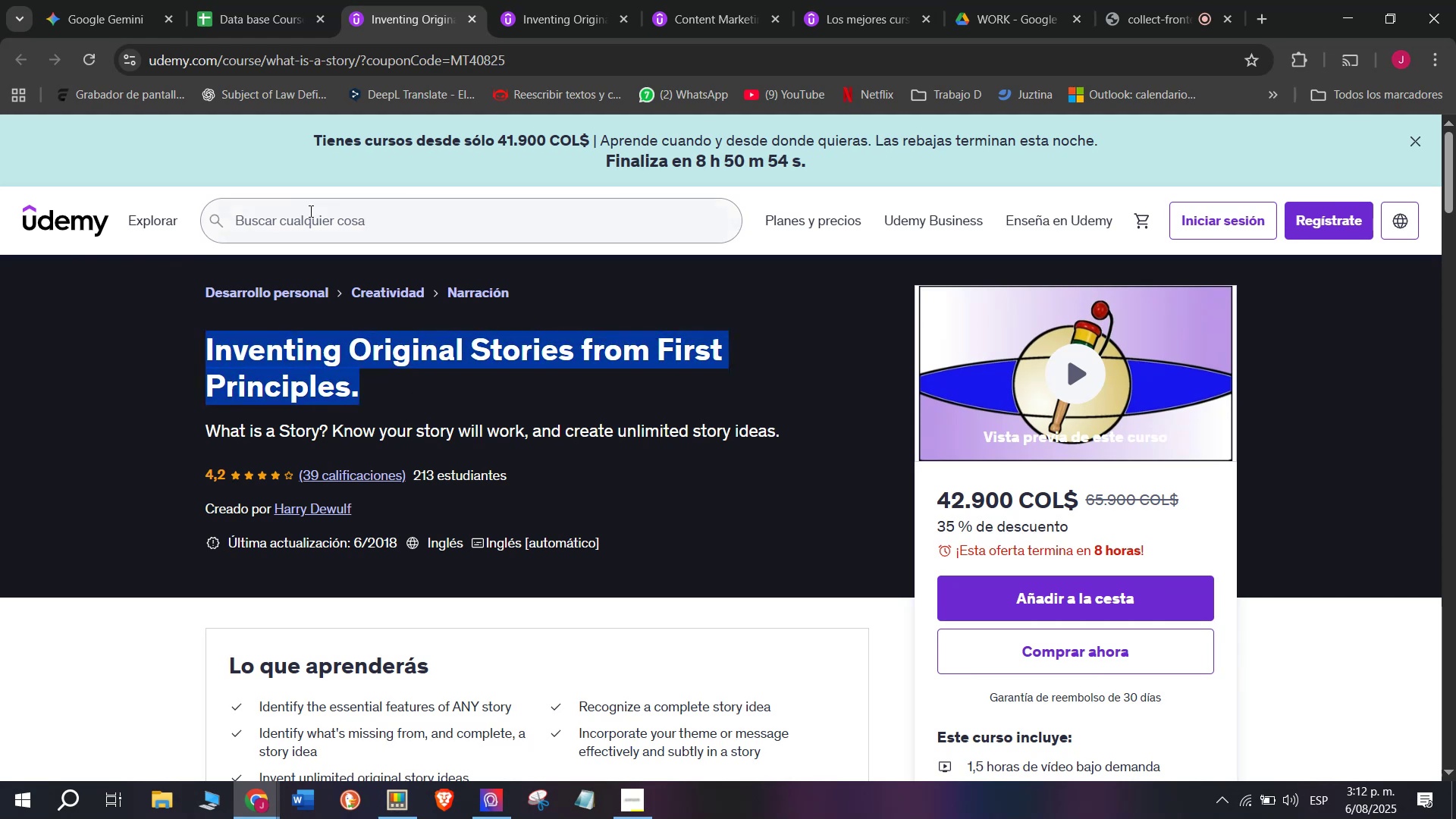 
key(Control+ControlLeft)
 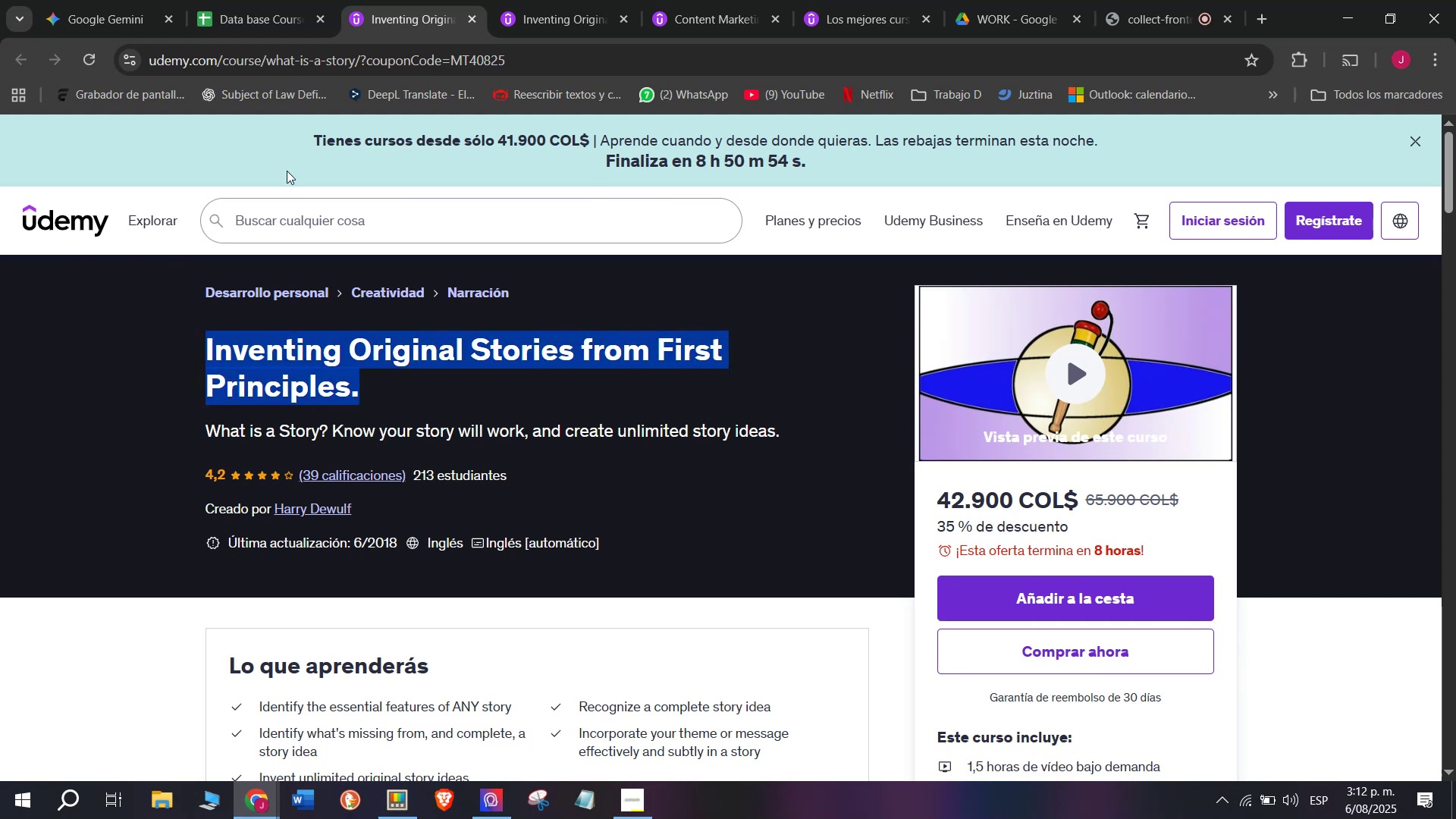 
key(Control+C)
 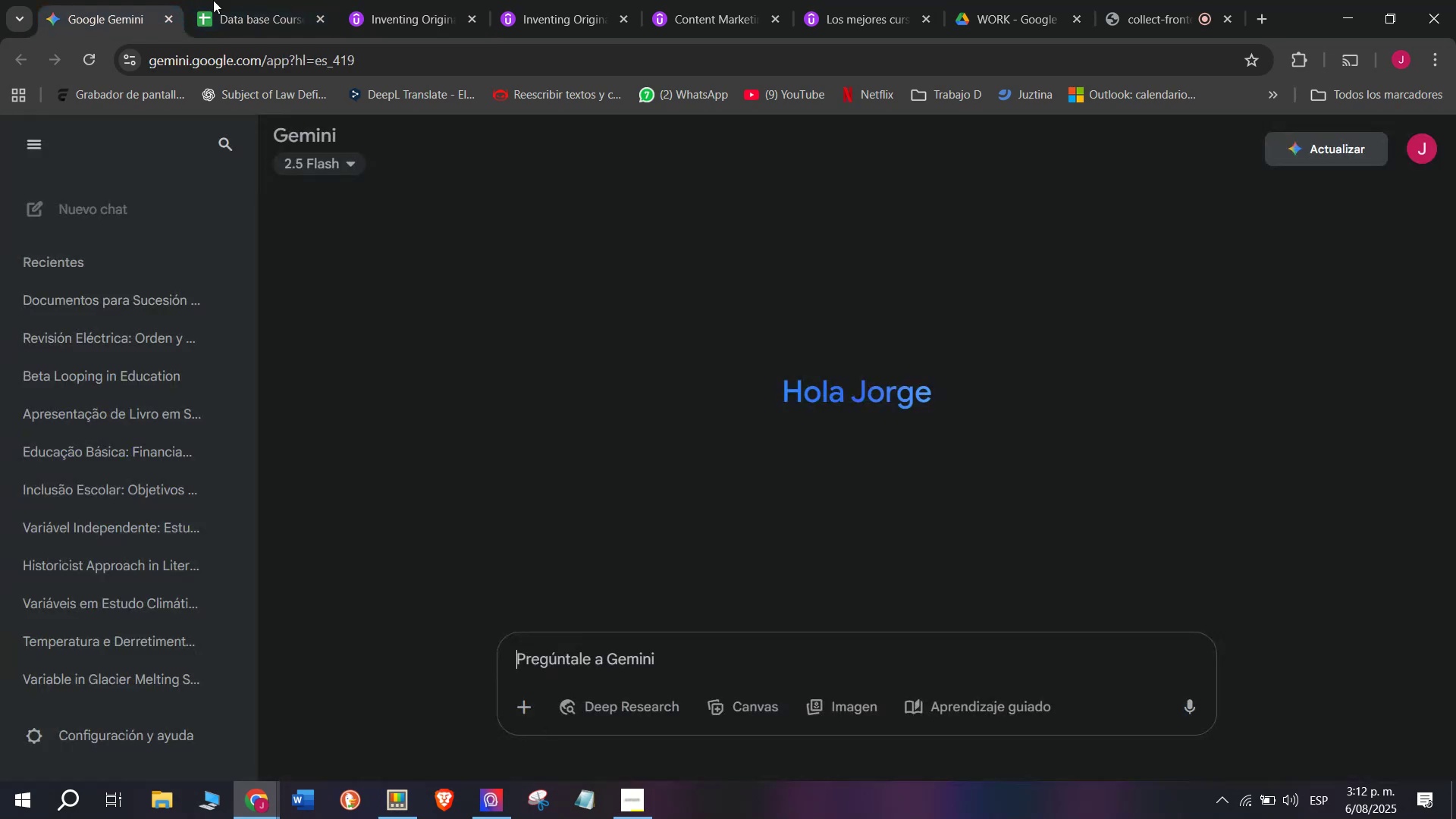 
double_click([239, 0])
 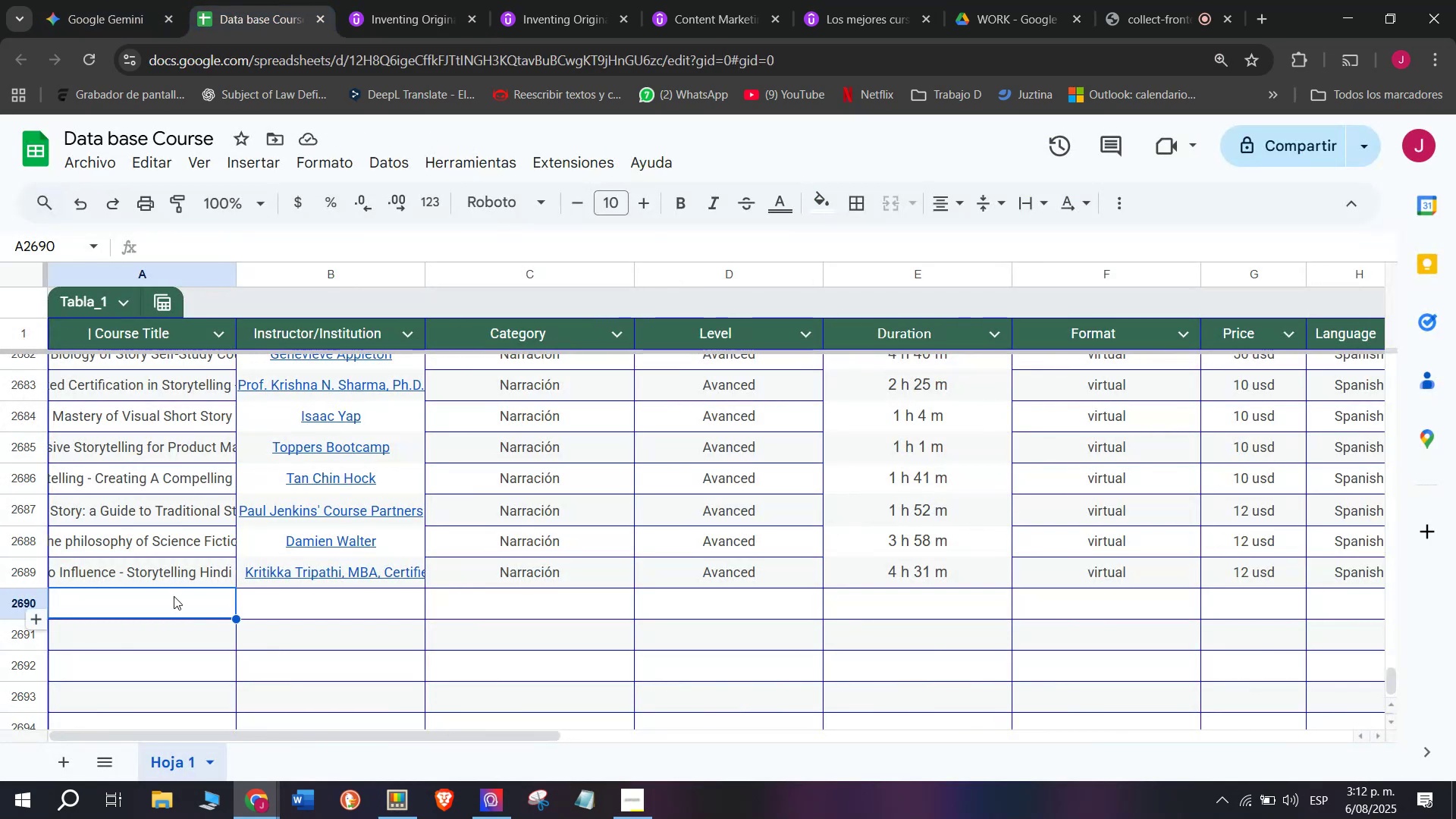 
double_click([174, 596])
 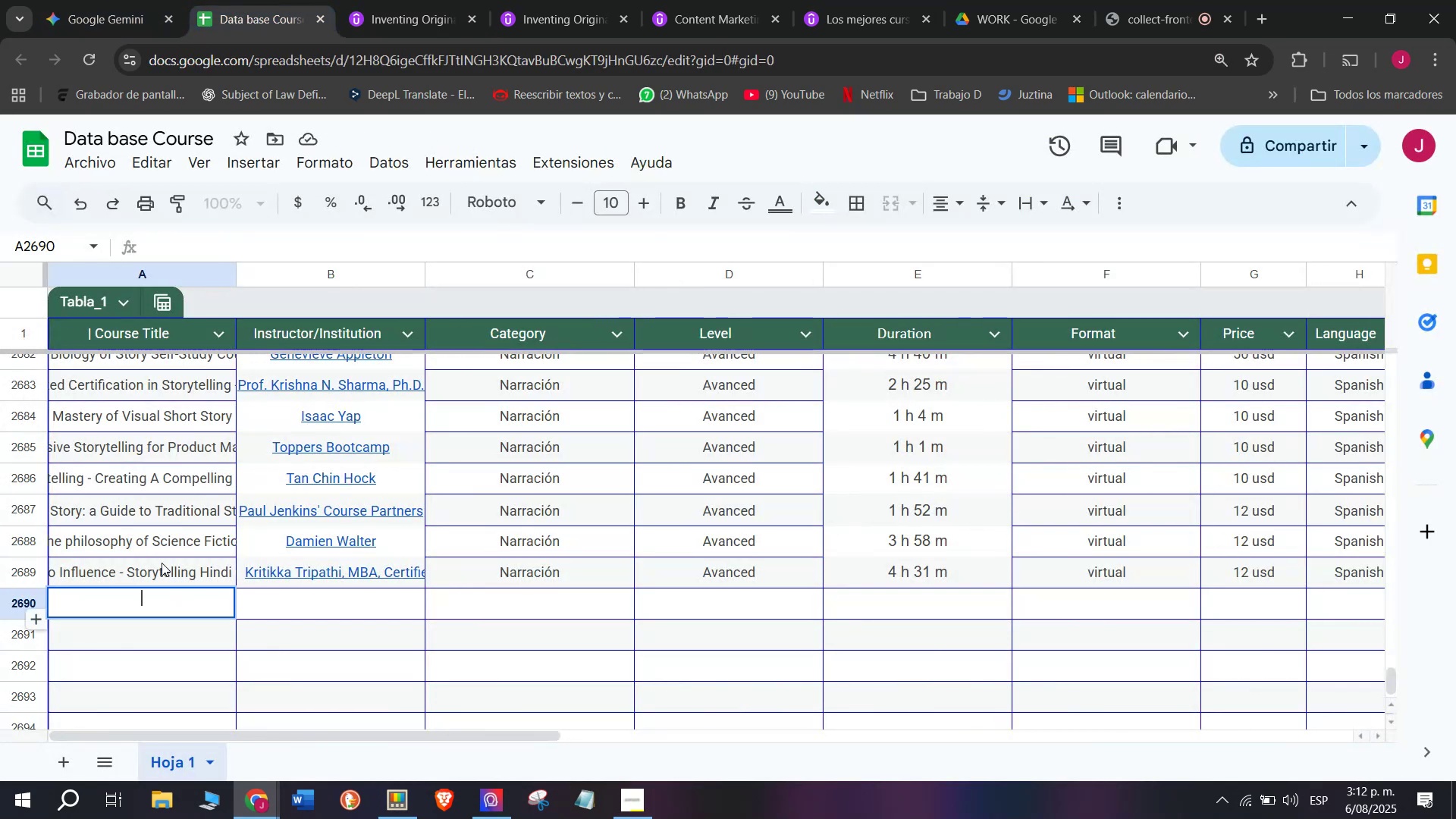 
key(Z)
 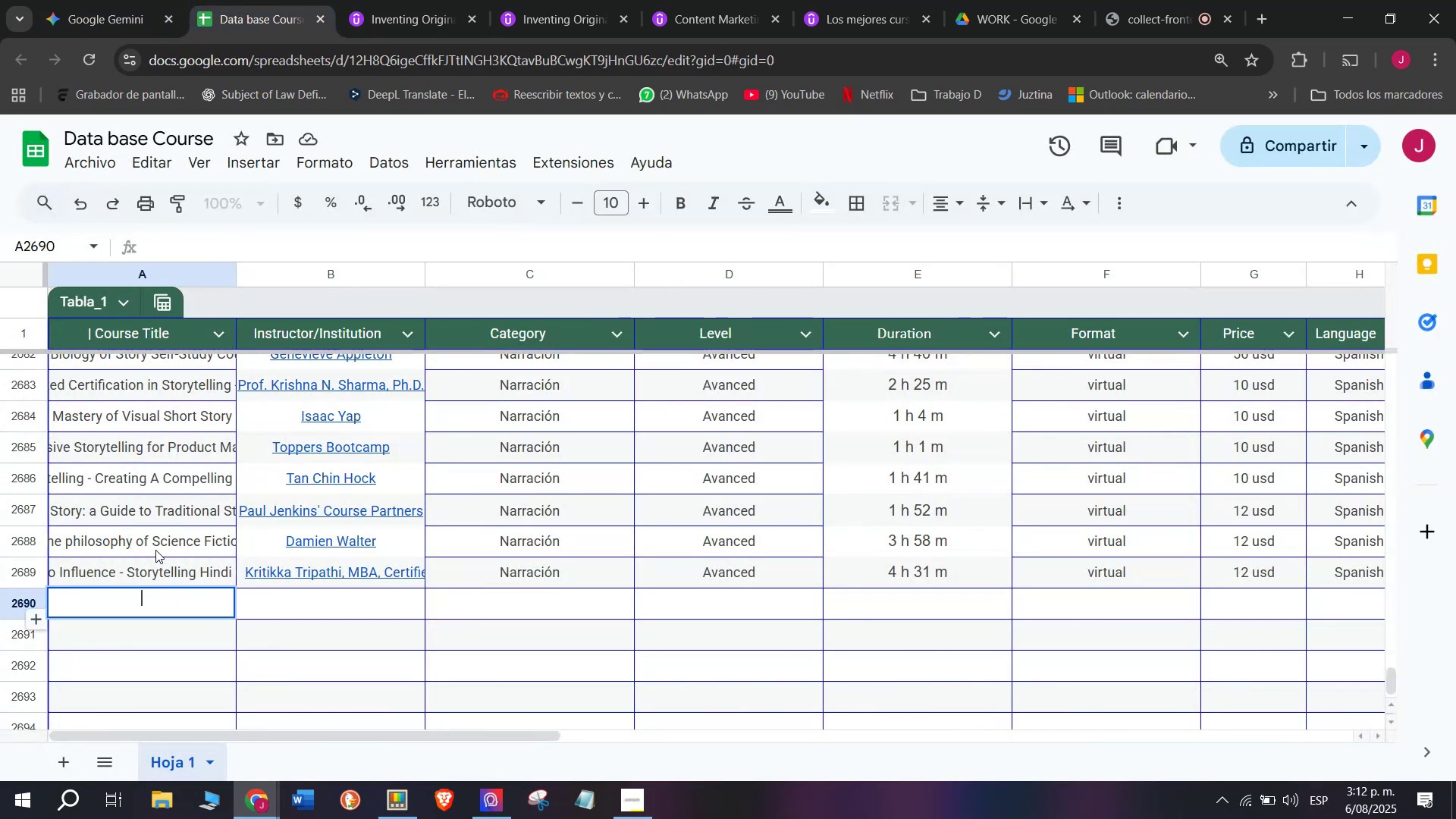 
key(Control+V)
 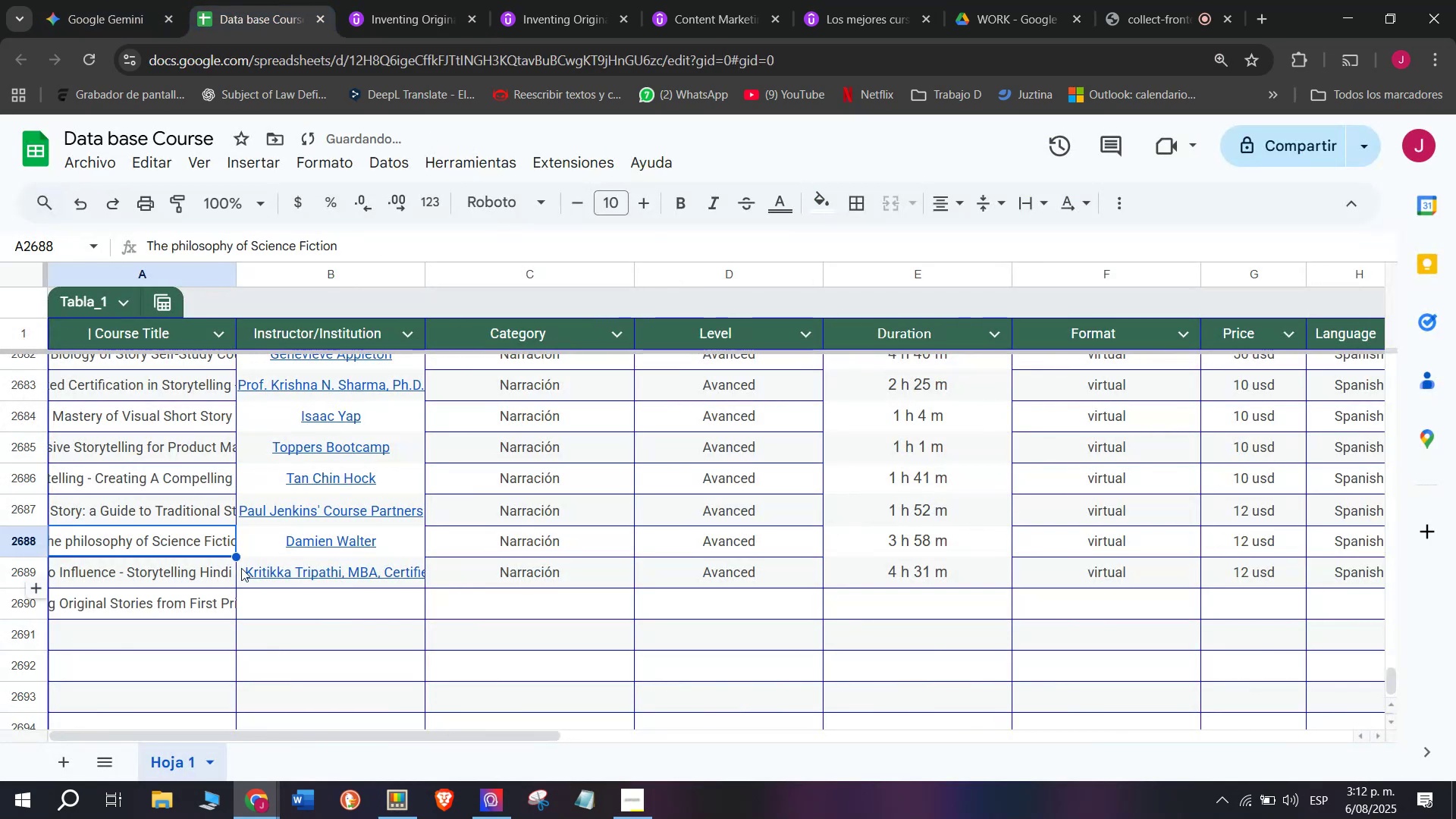 
key(Control+ControlLeft)
 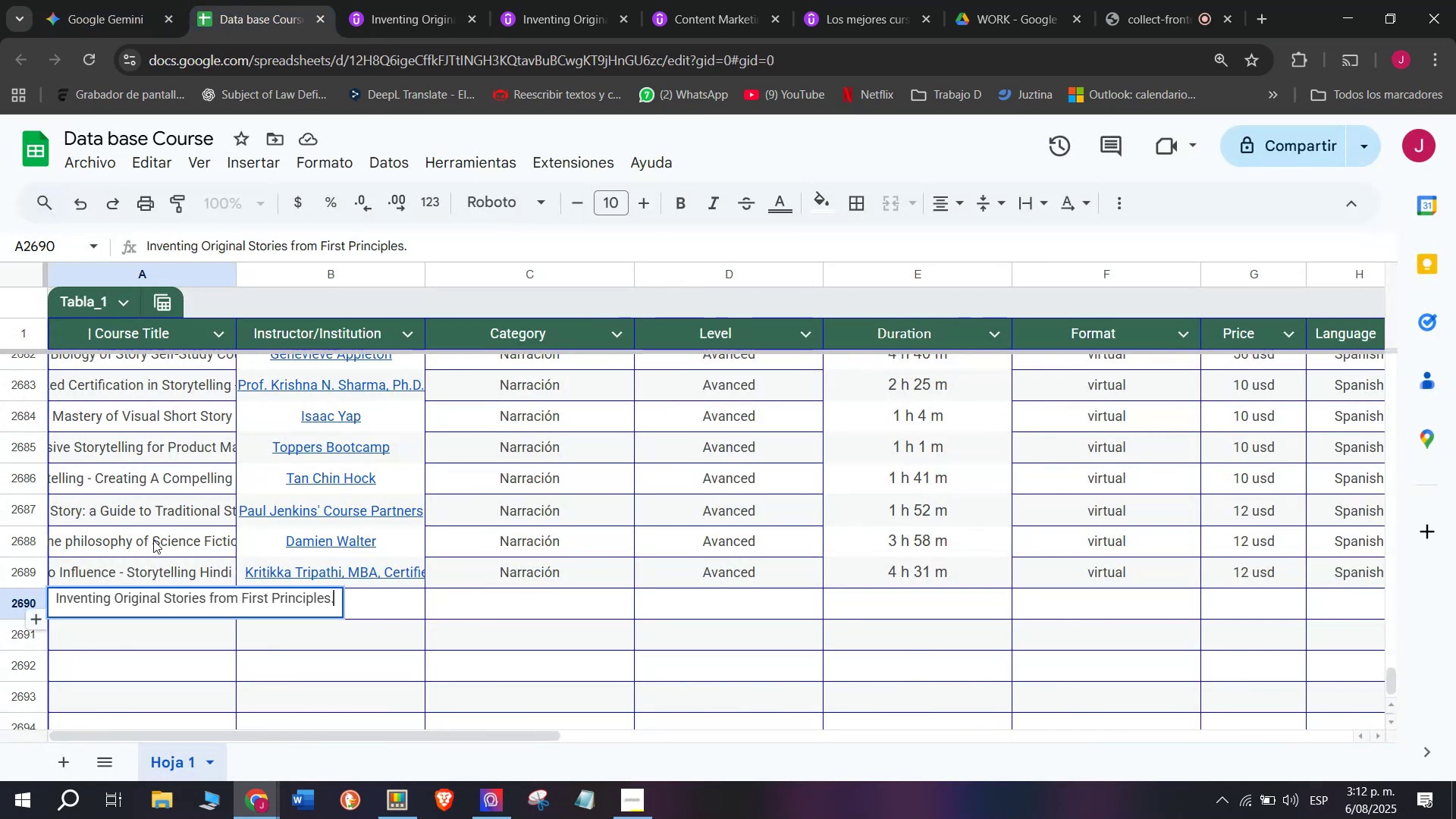 
left_click([153, 540])
 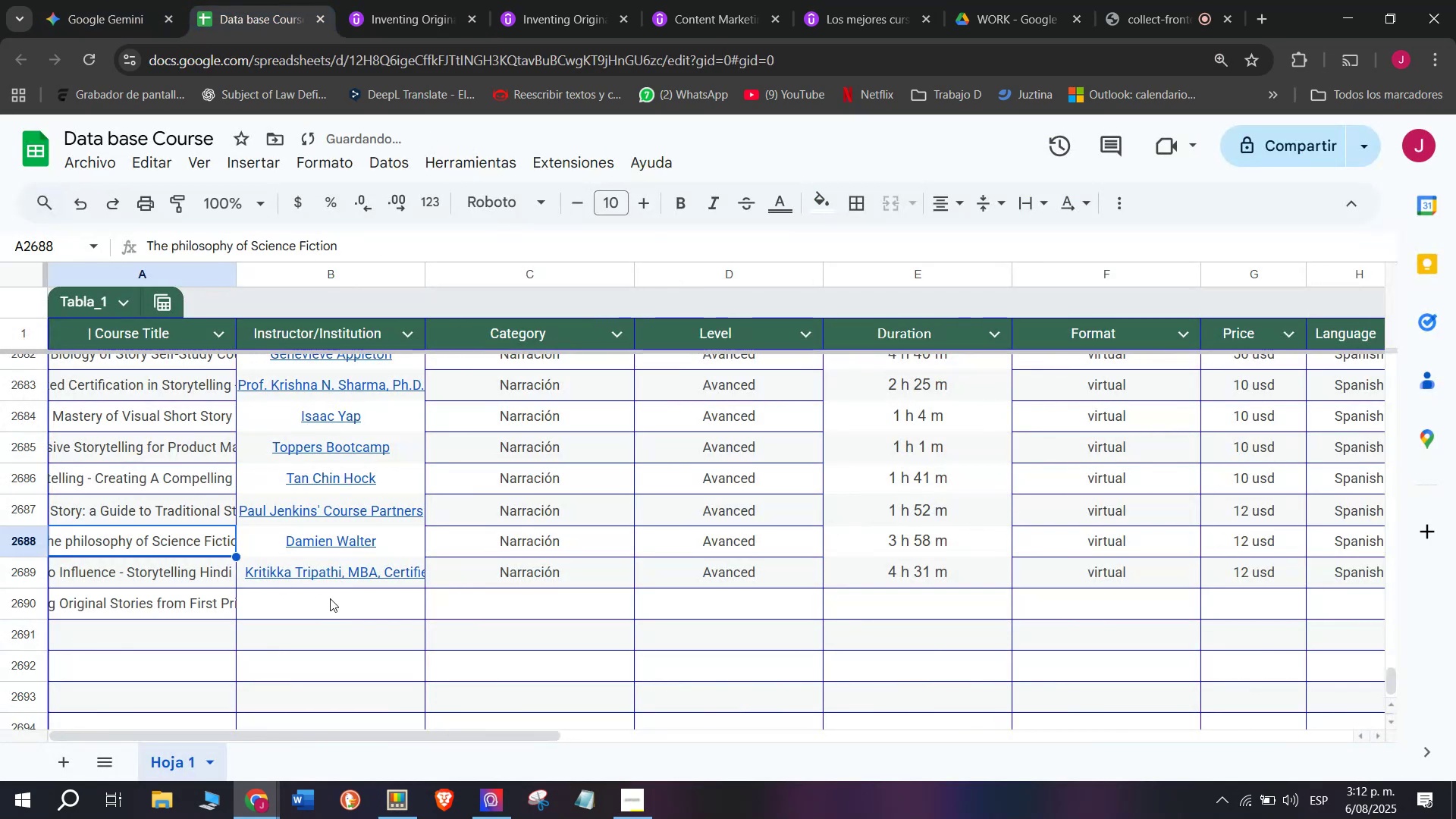 
double_click([330, 598])
 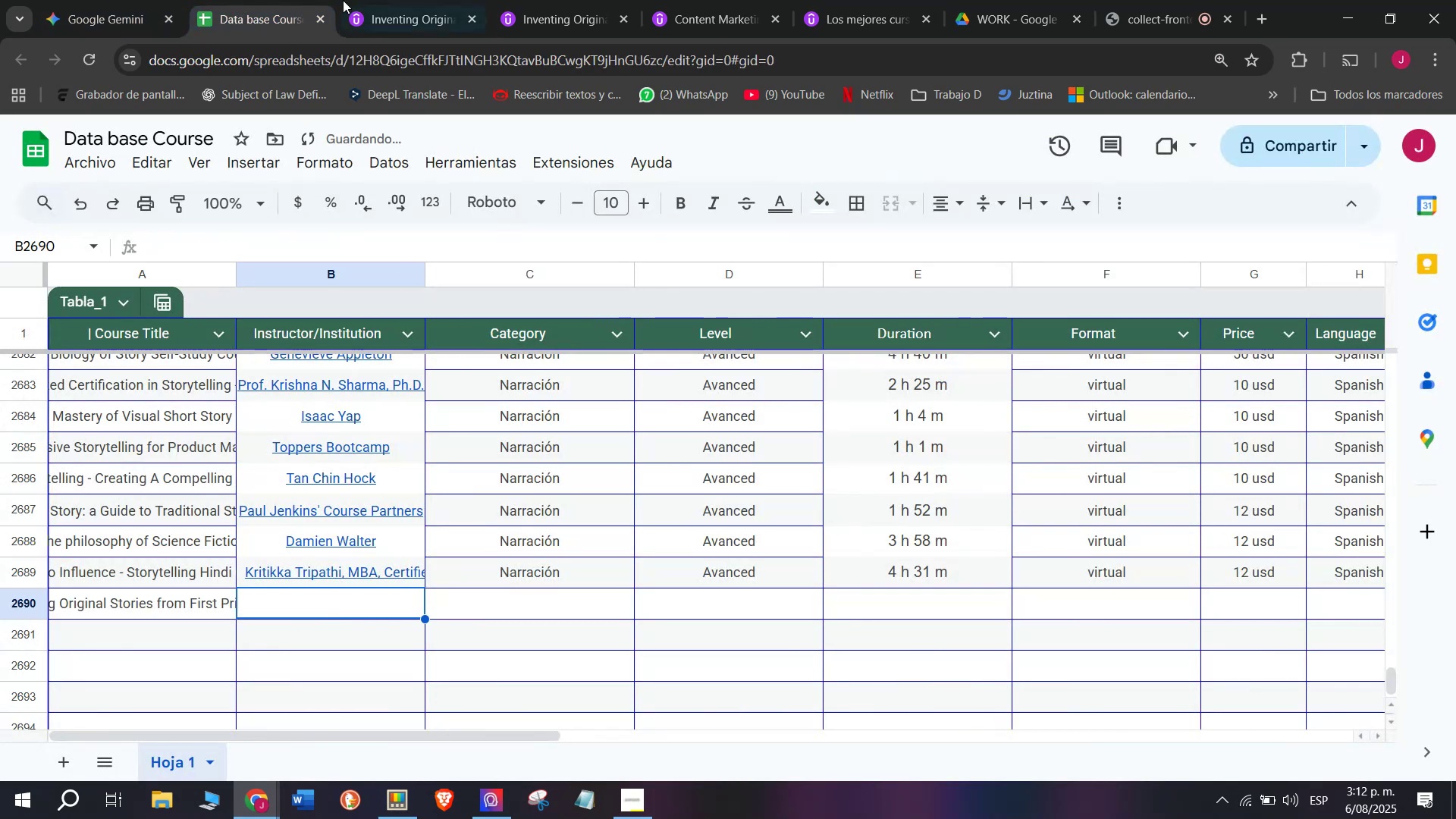 
left_click([365, 0])
 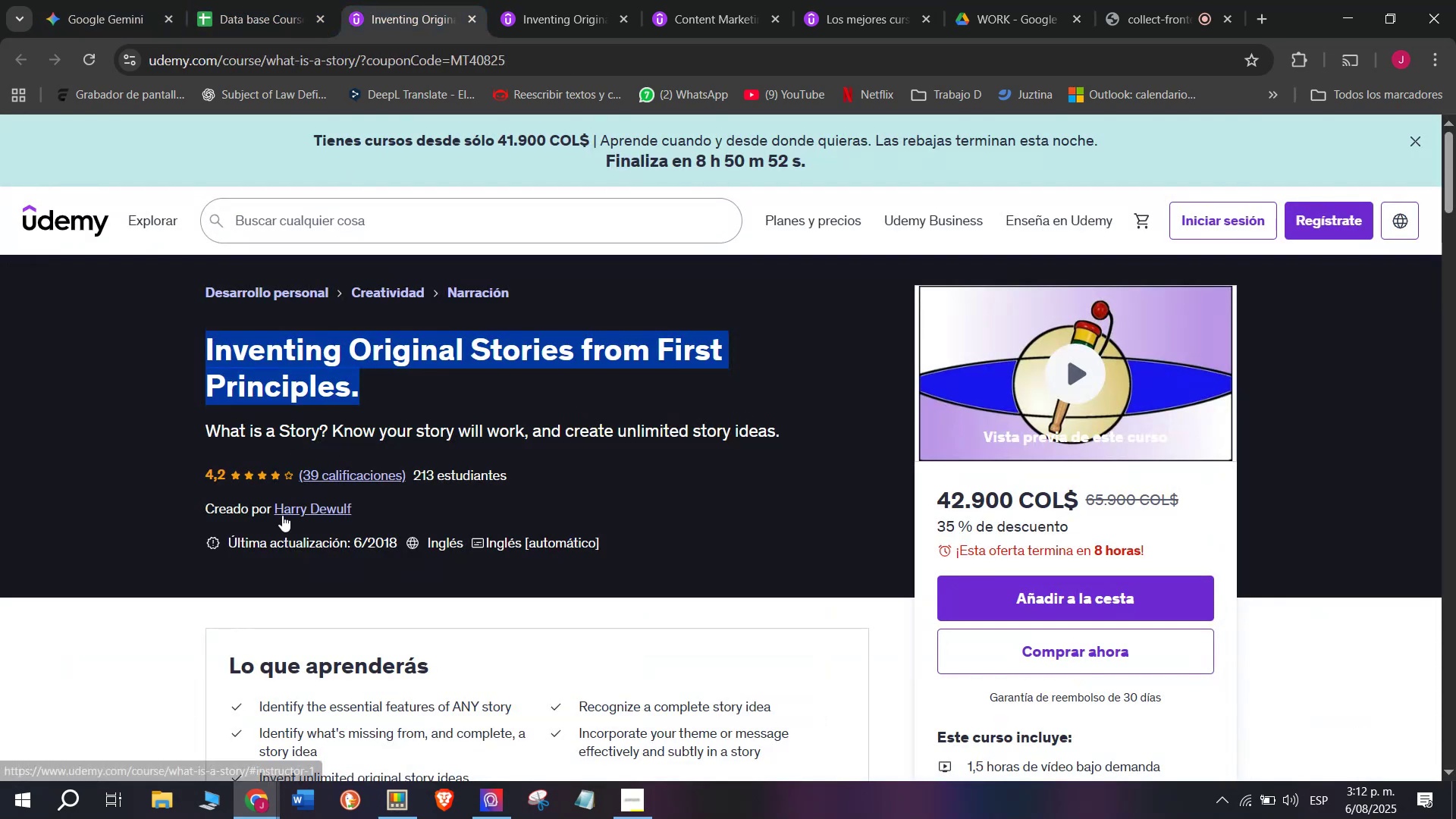 
left_click([286, 513])
 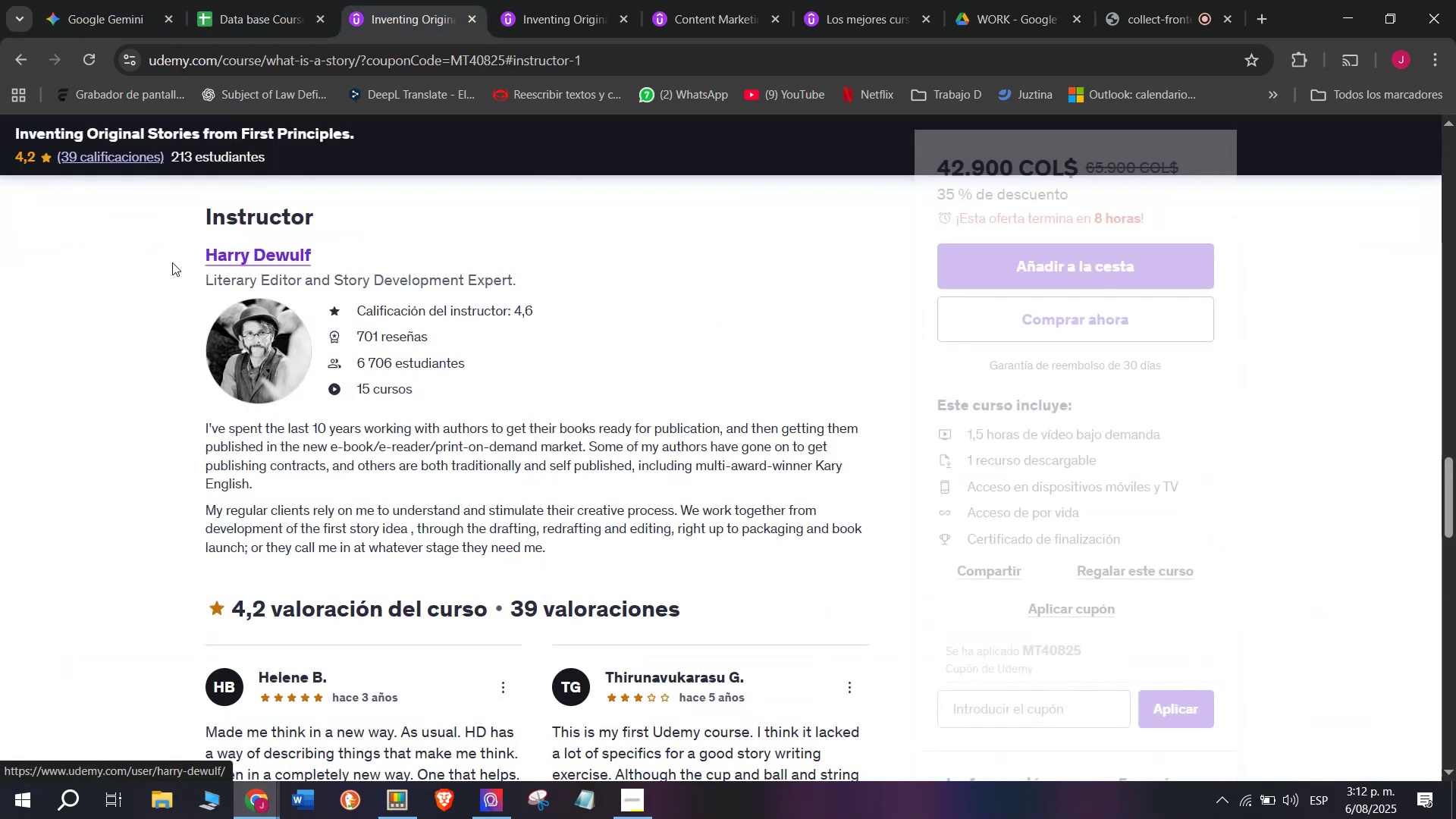 
left_click_drag(start_coordinate=[175, 250], to_coordinate=[378, 253])
 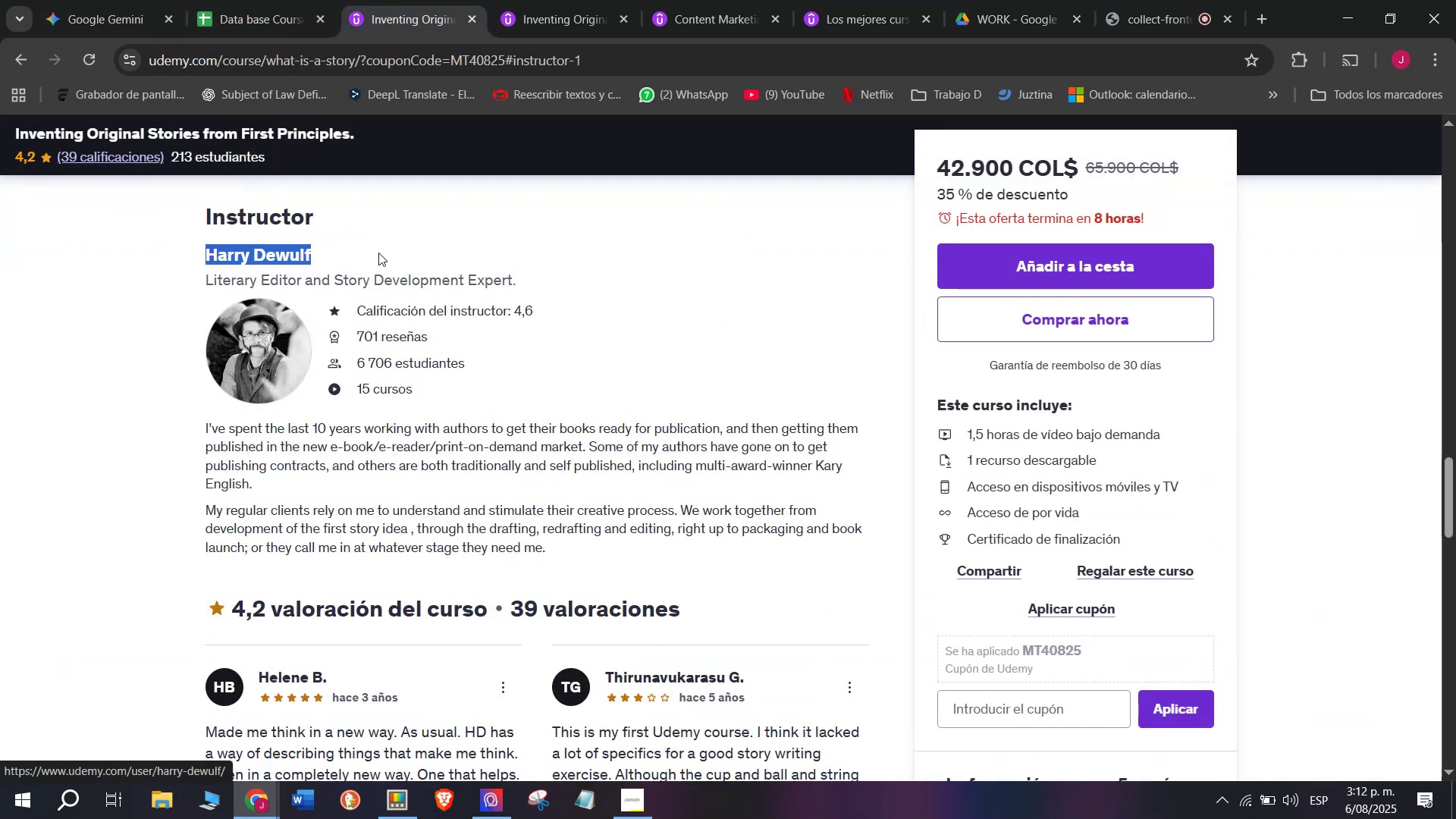 
key(Break)
 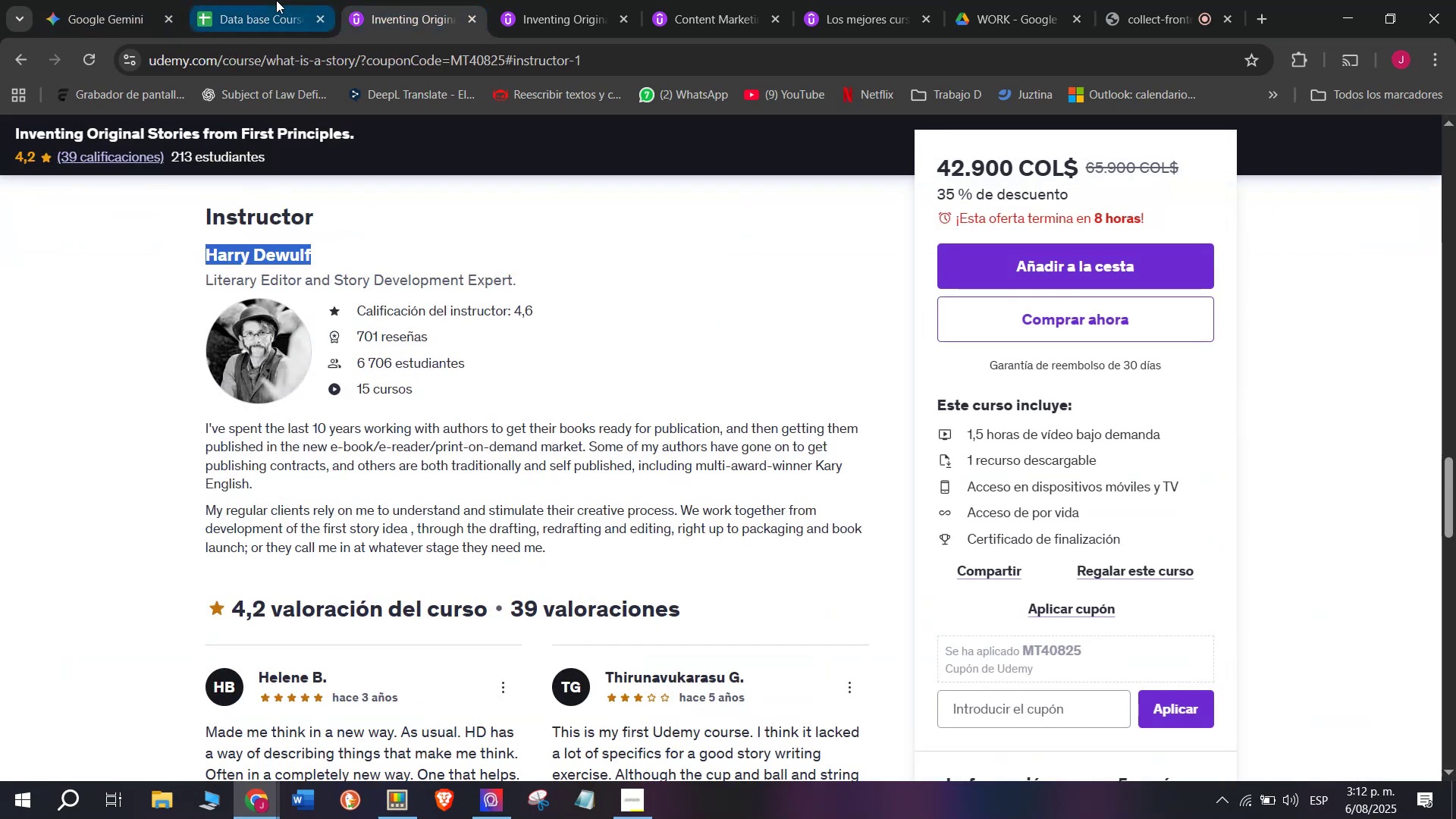 
key(Control+ControlLeft)
 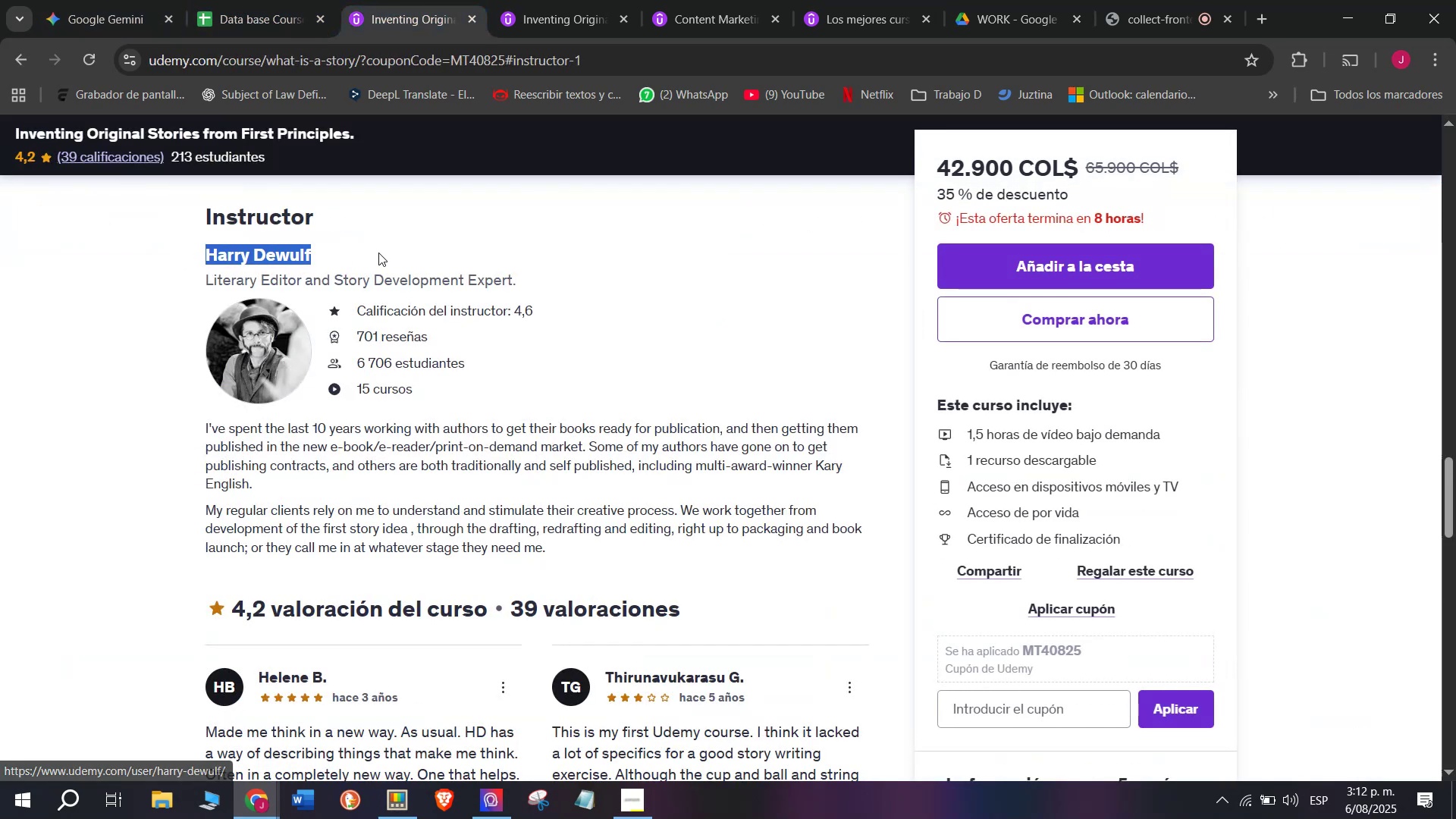 
key(Control+C)
 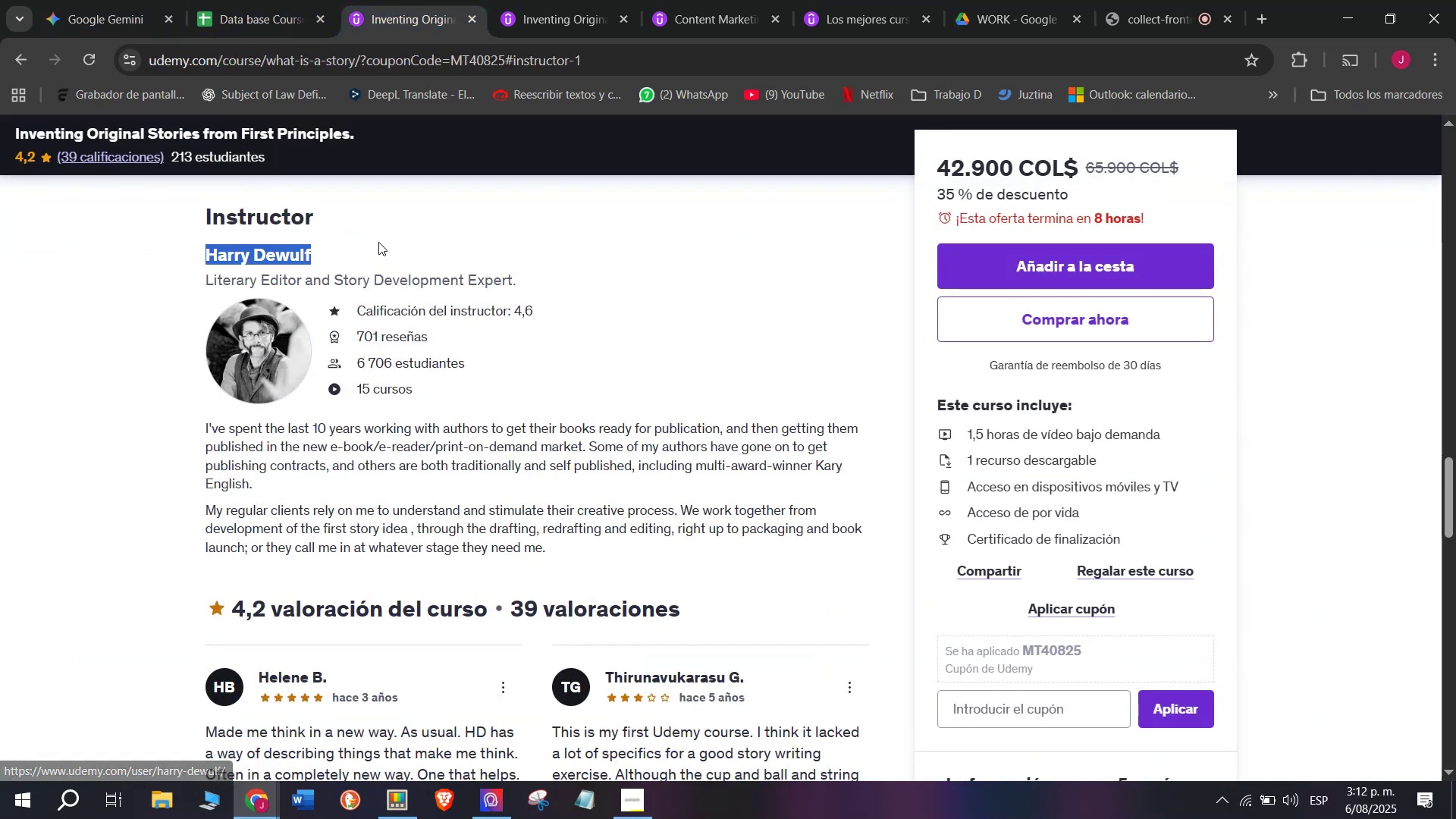 
key(Break)
 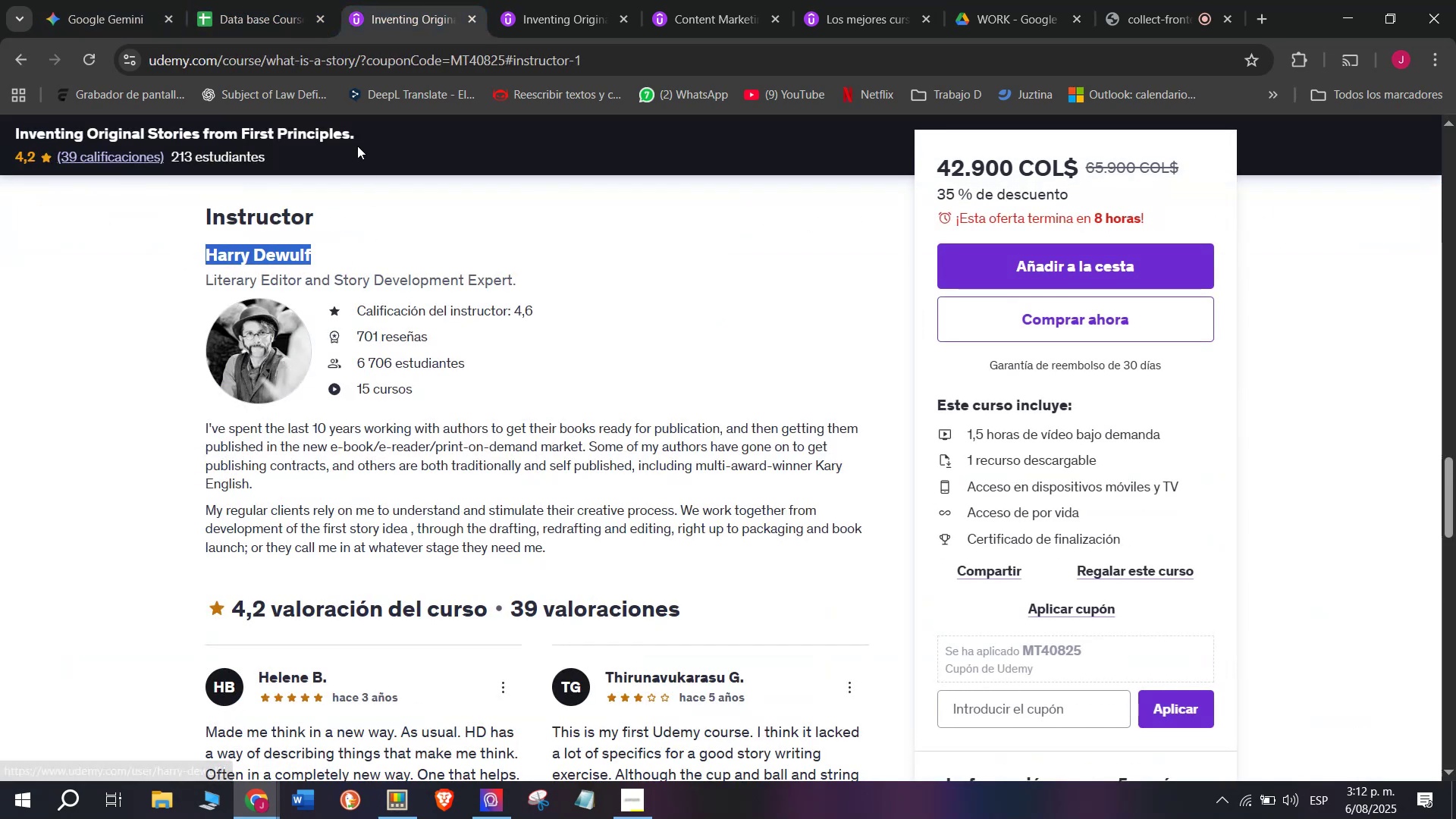 
key(Control+C)
 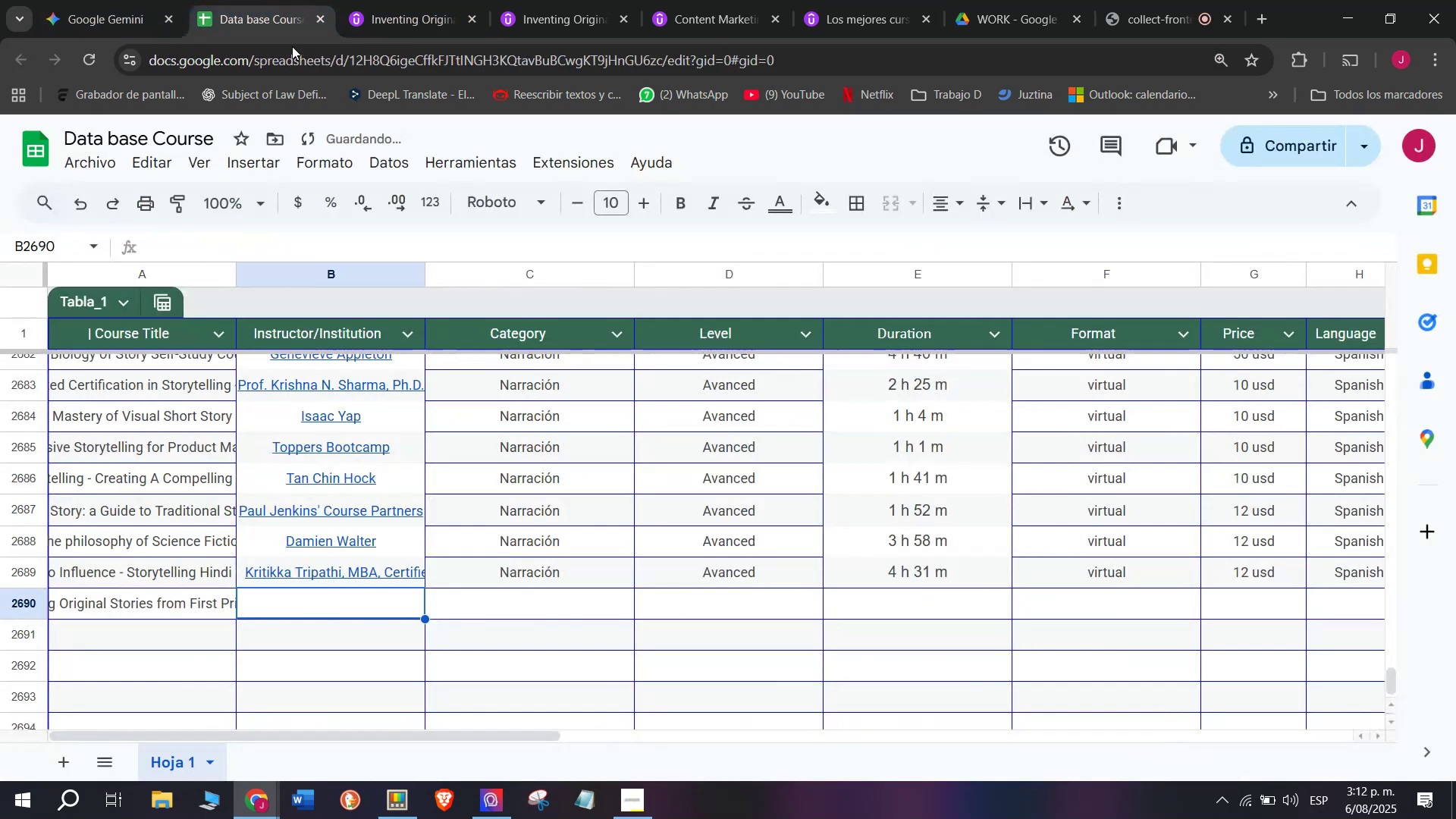 
key(Control+ControlLeft)
 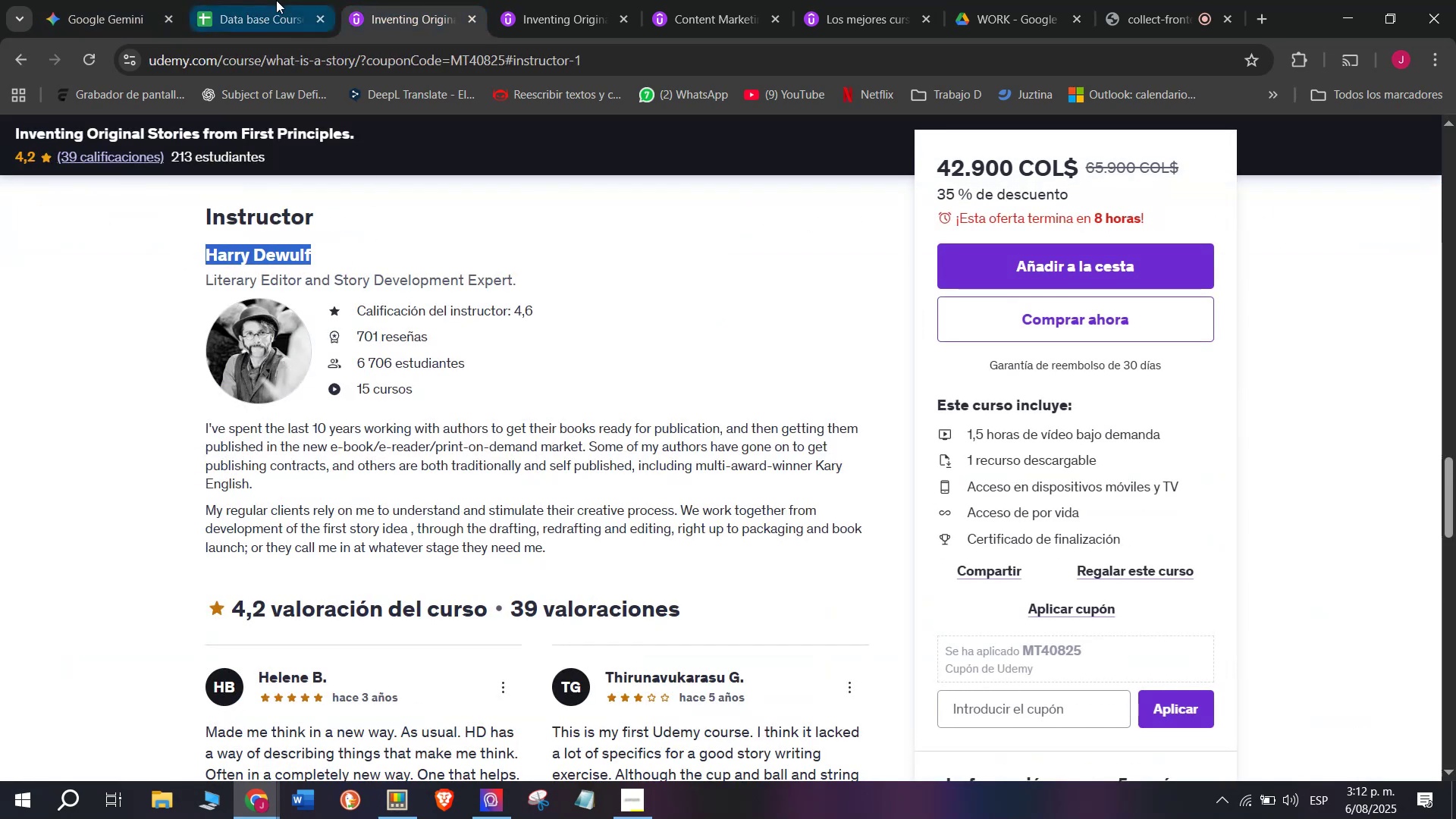 
left_click([276, 0])
 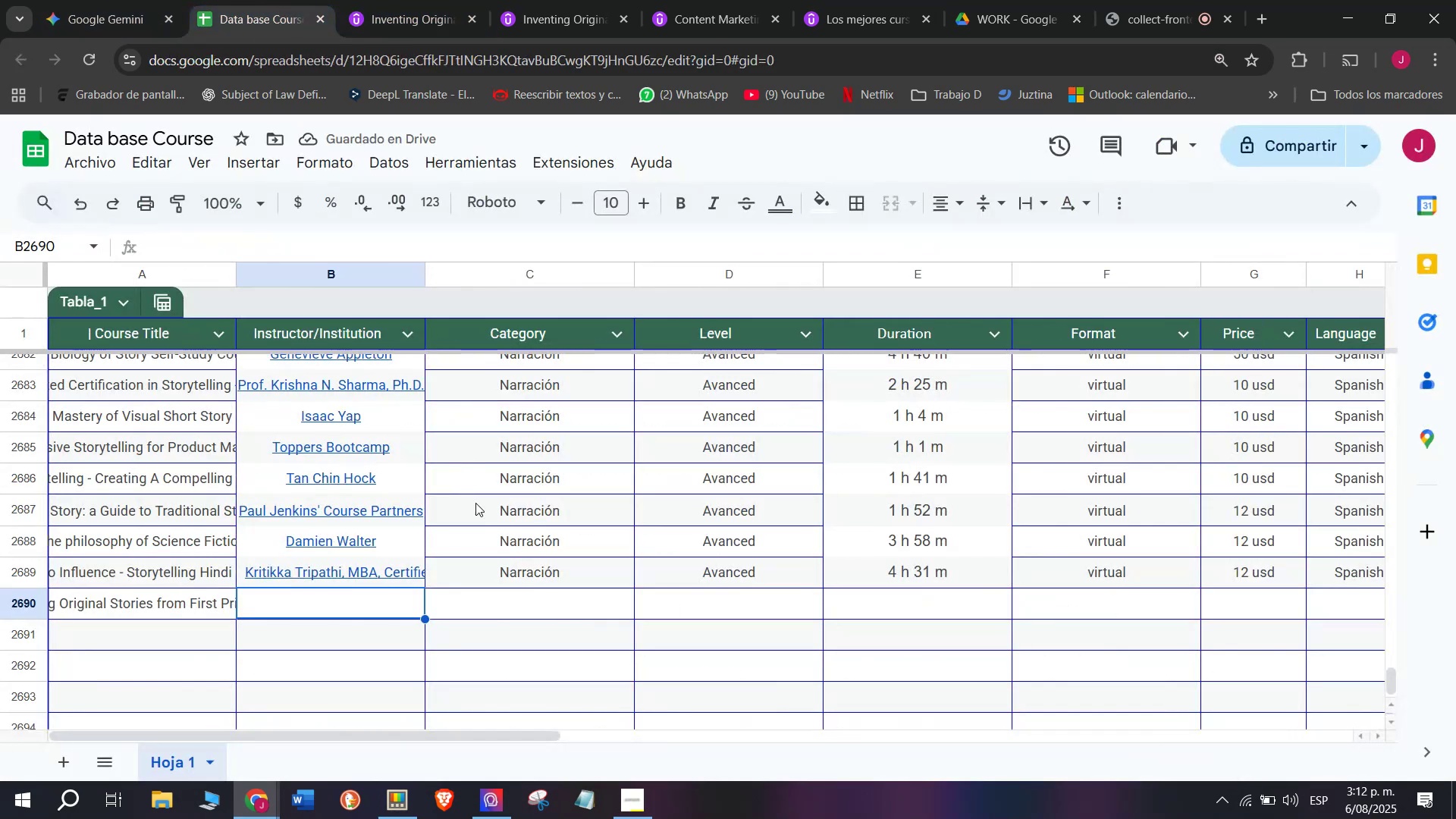 
key(Z)
 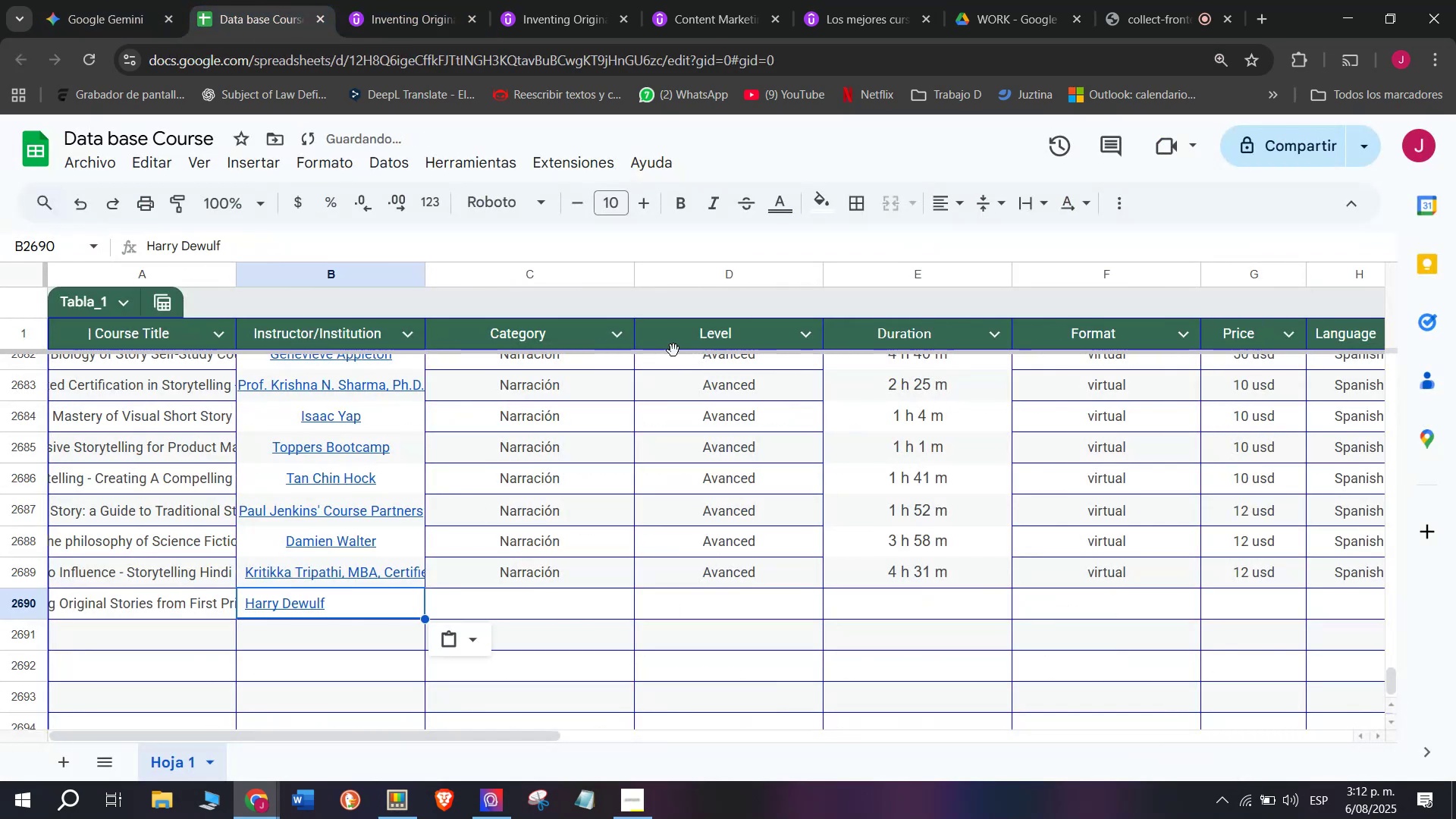 
key(Control+ControlLeft)
 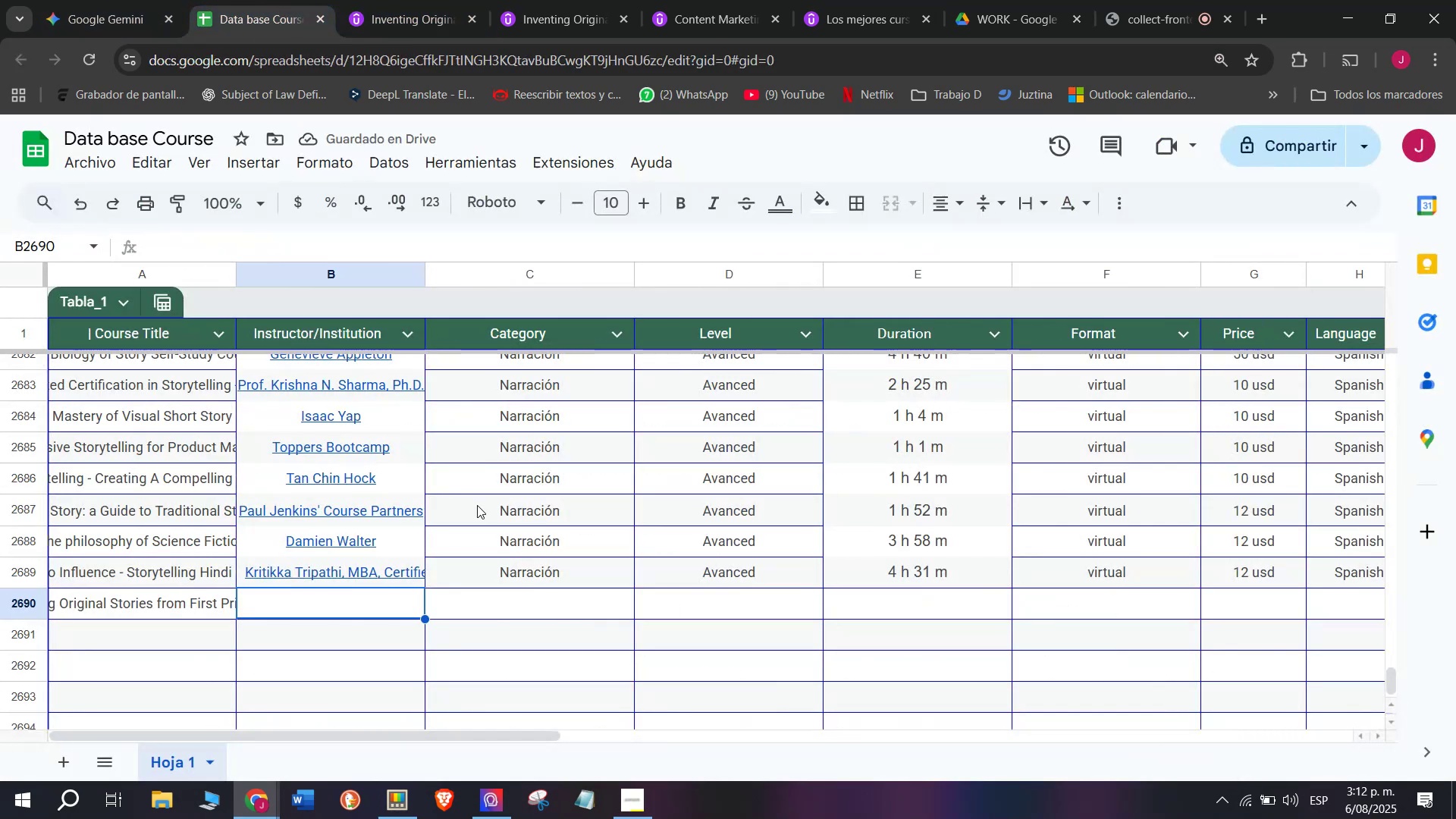 
key(Control+V)
 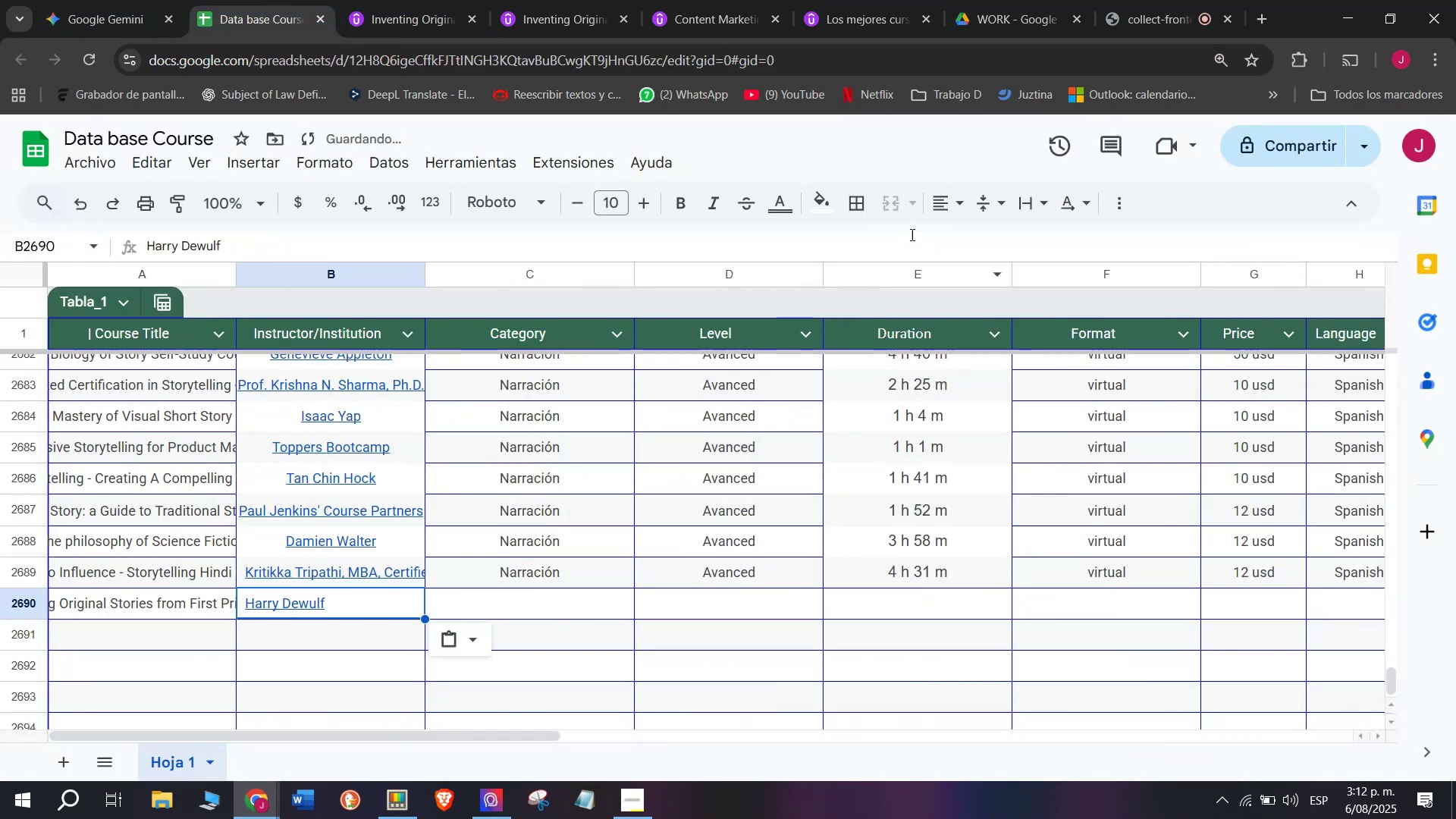 
left_click([946, 203])
 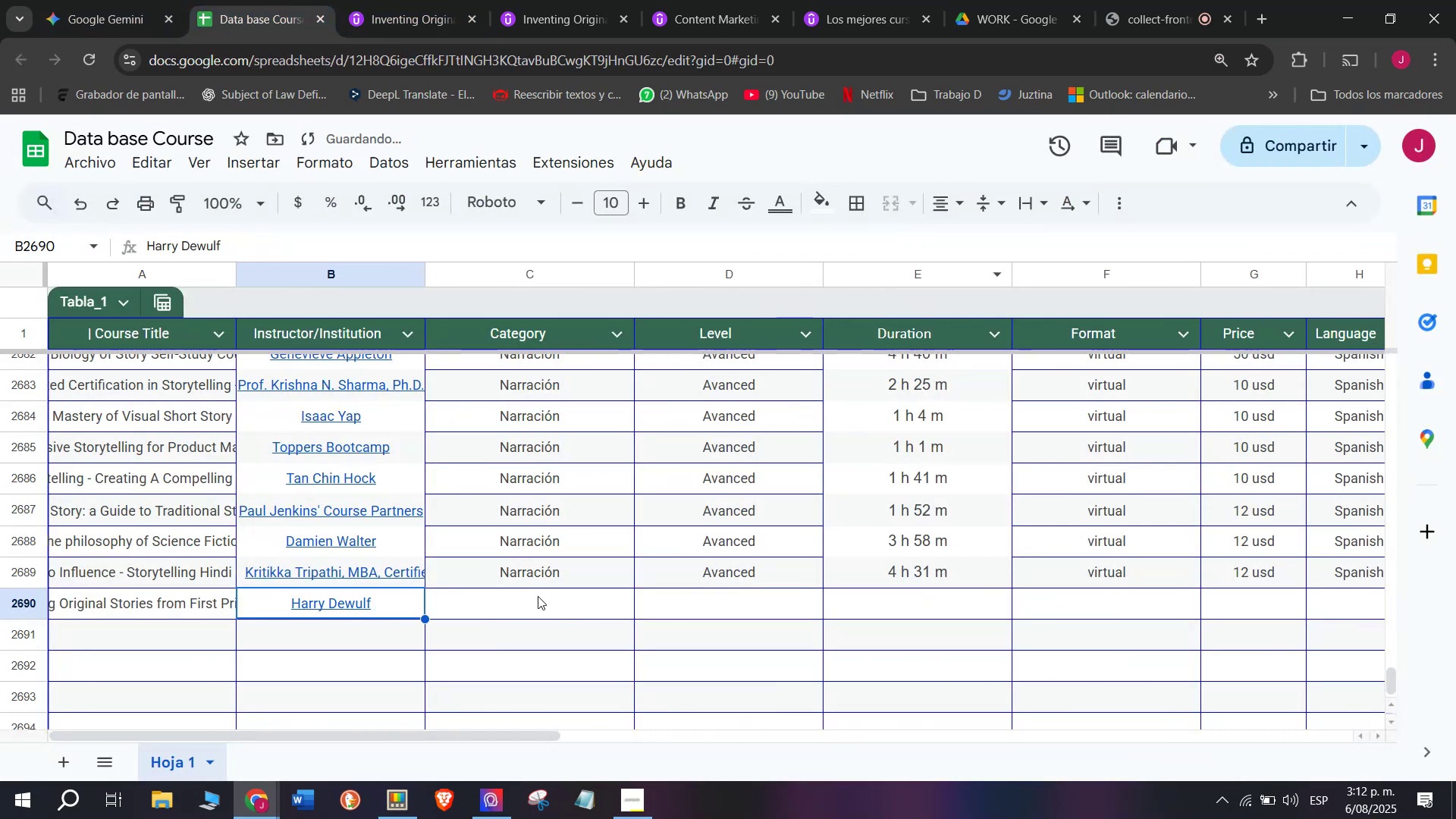 
left_click([551, 576])
 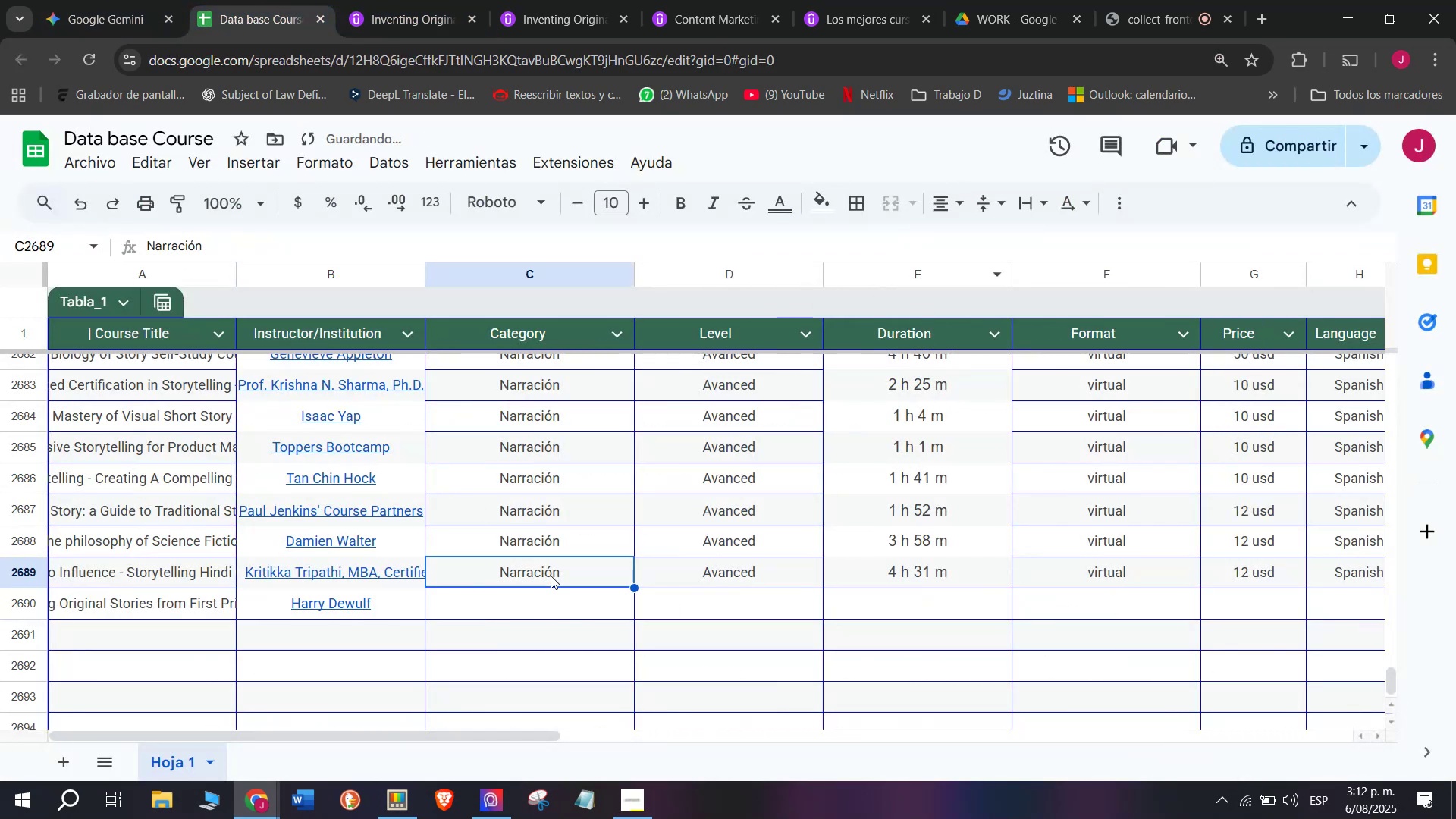 
key(Break)
 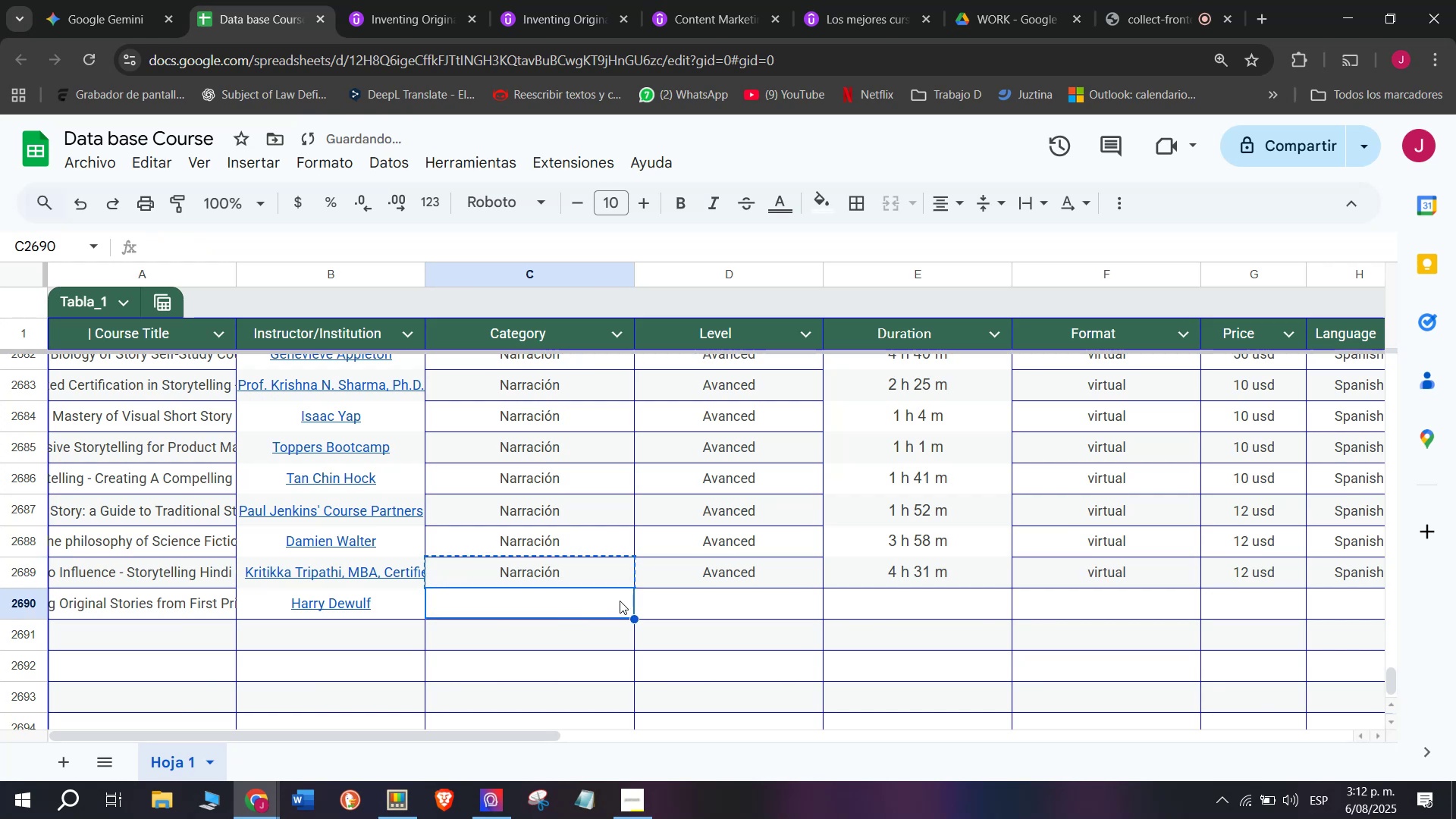 
key(Control+ControlLeft)
 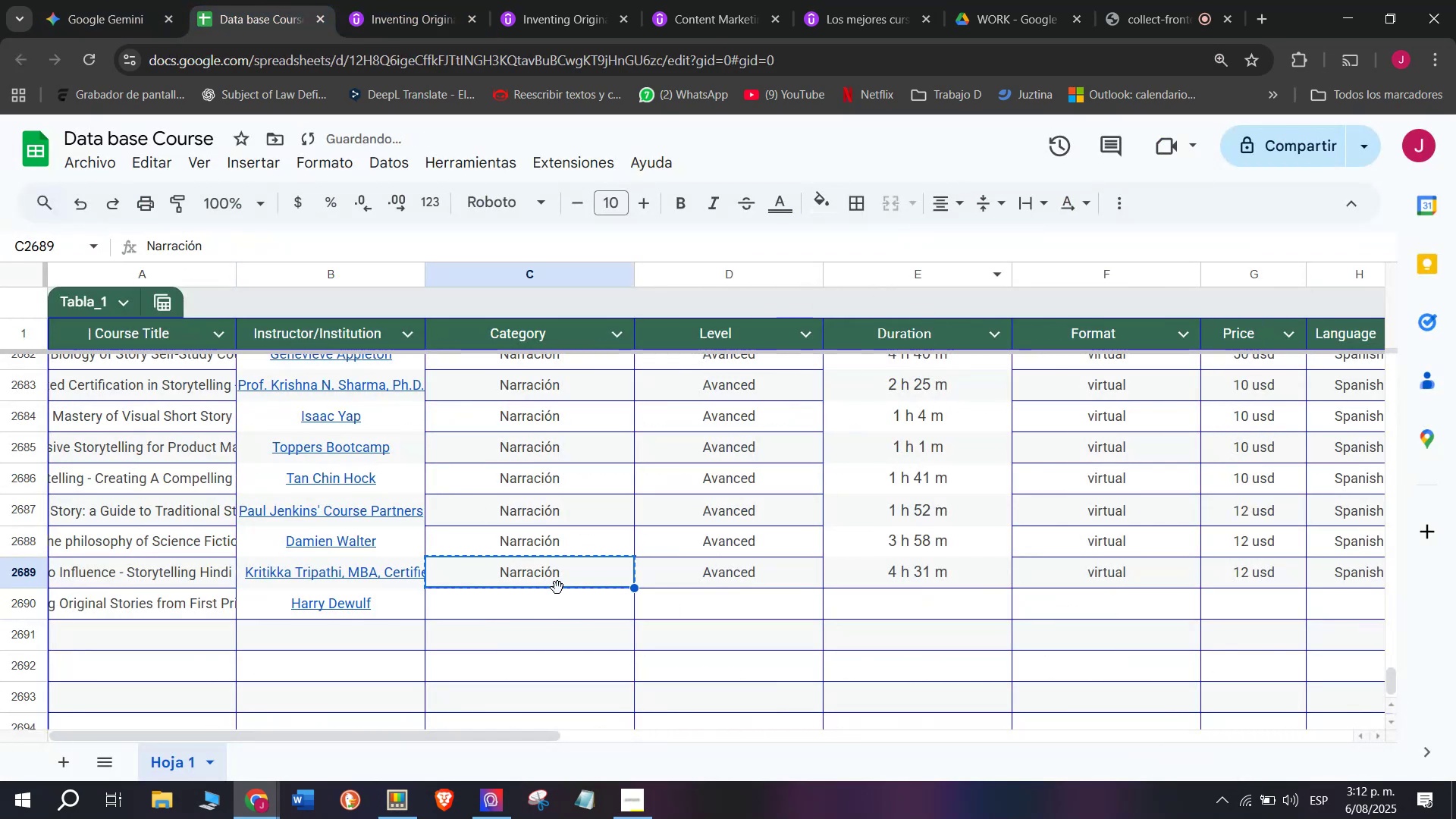 
key(Control+C)
 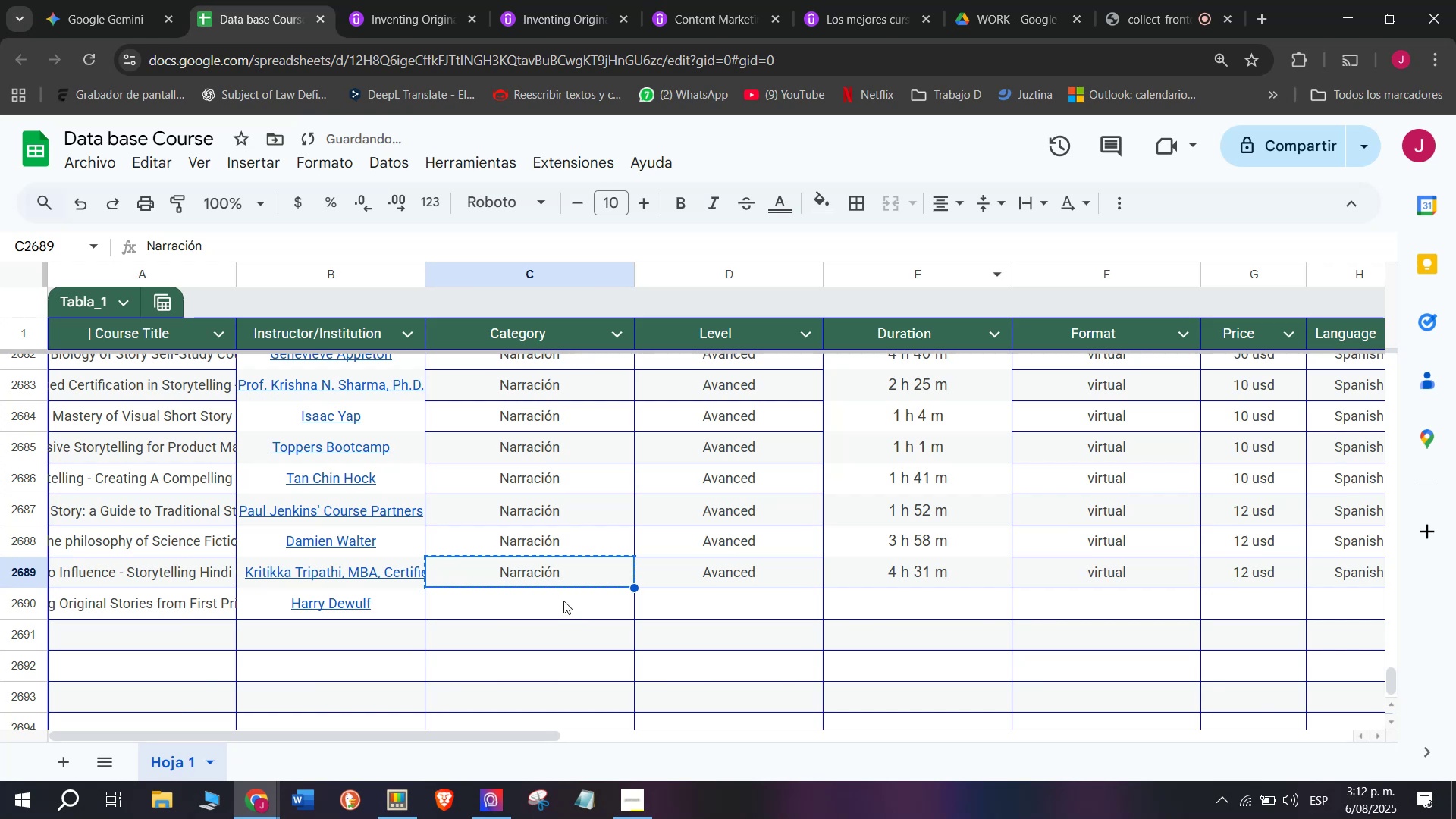 
double_click([563, 601])
 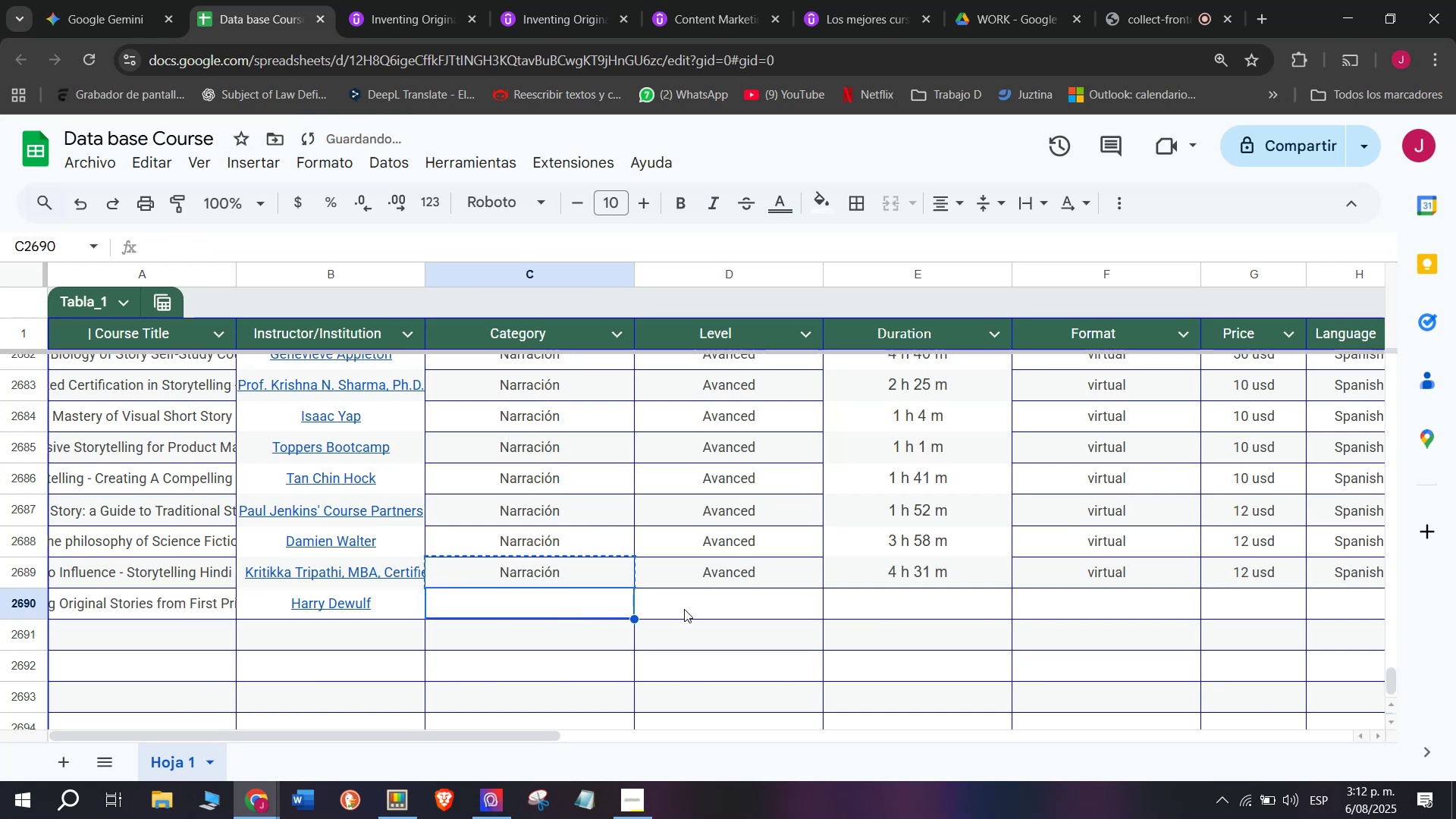 
key(Z)
 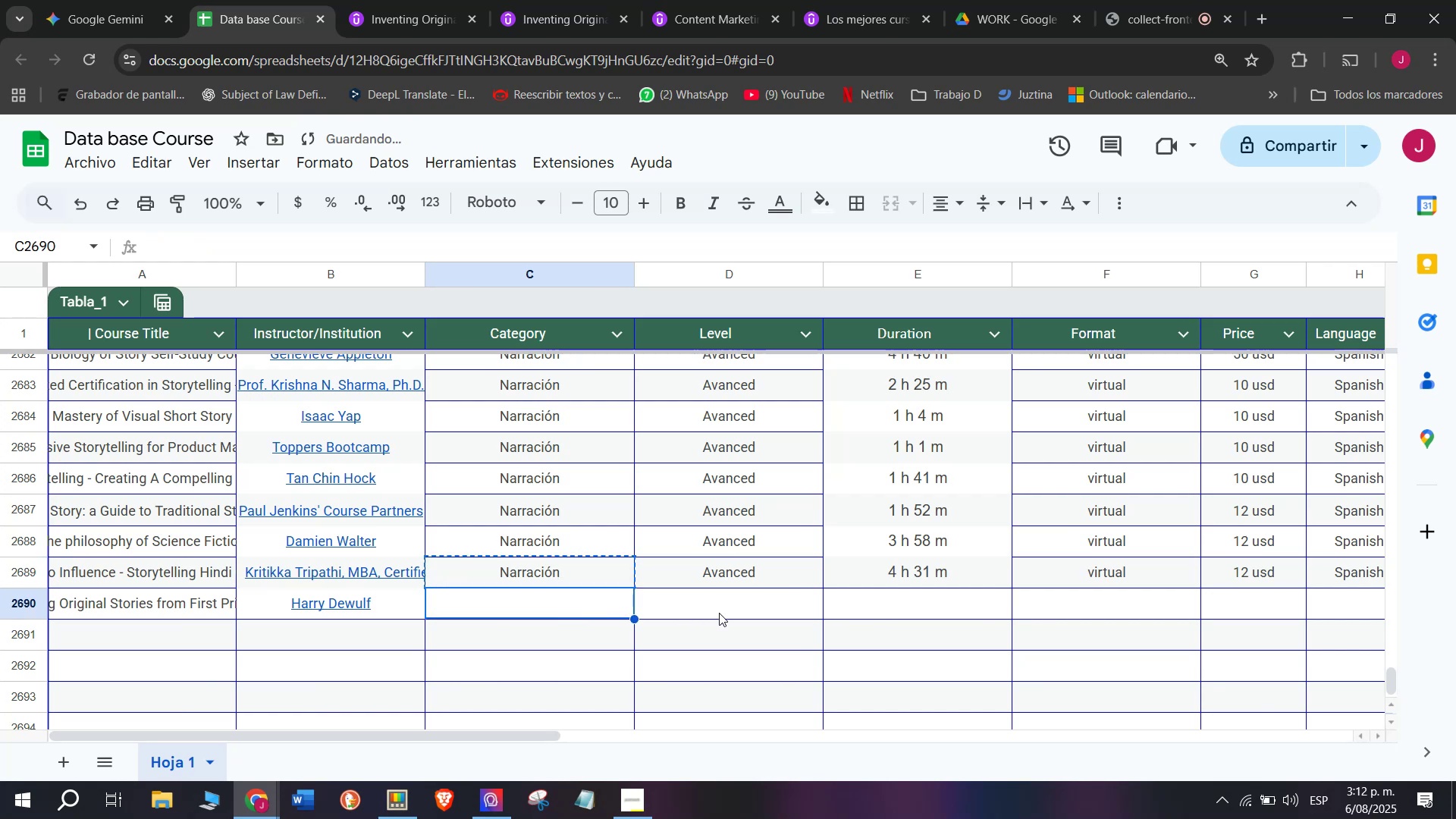 
key(Control+ControlLeft)
 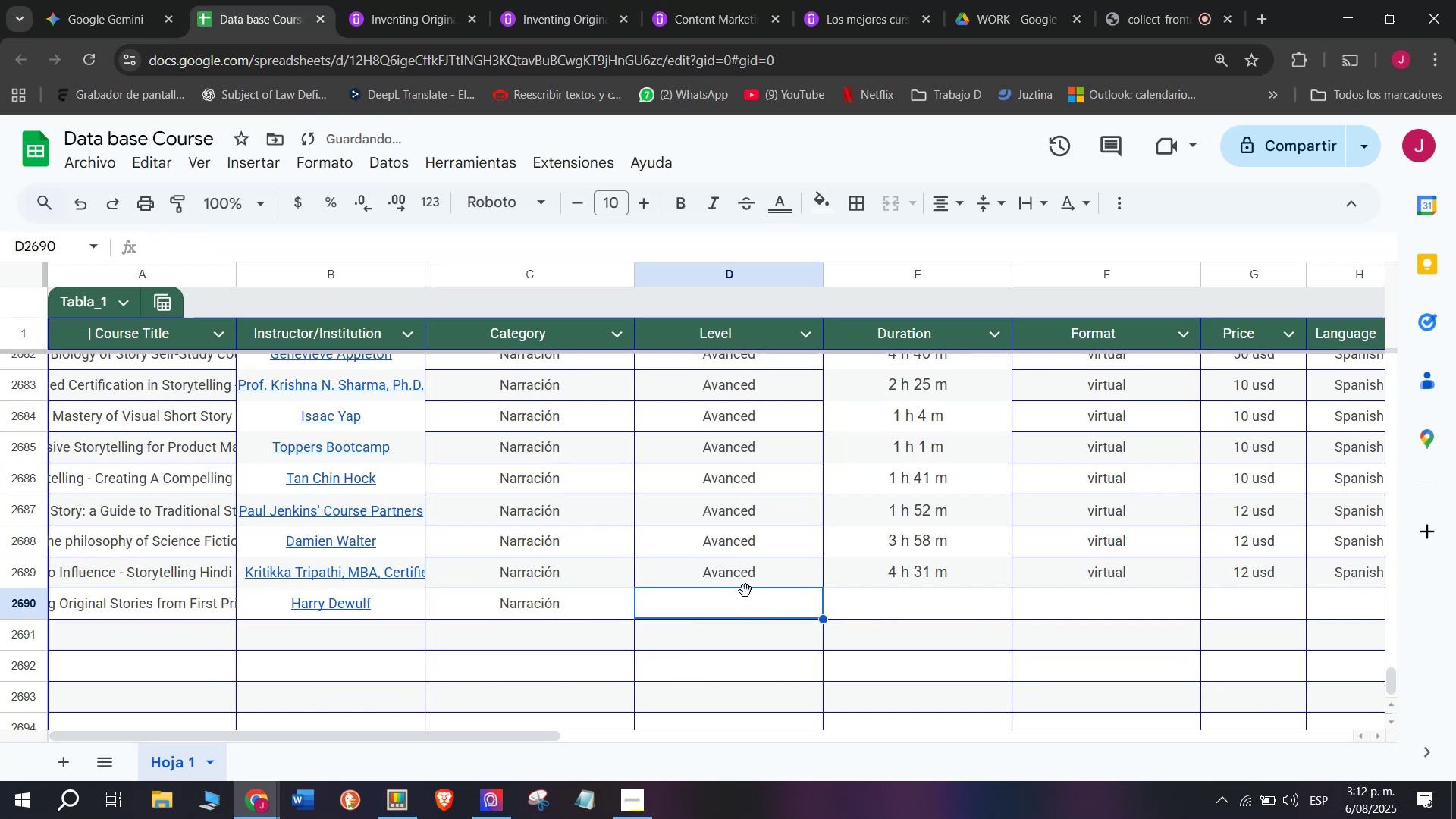 
key(Control+V)
 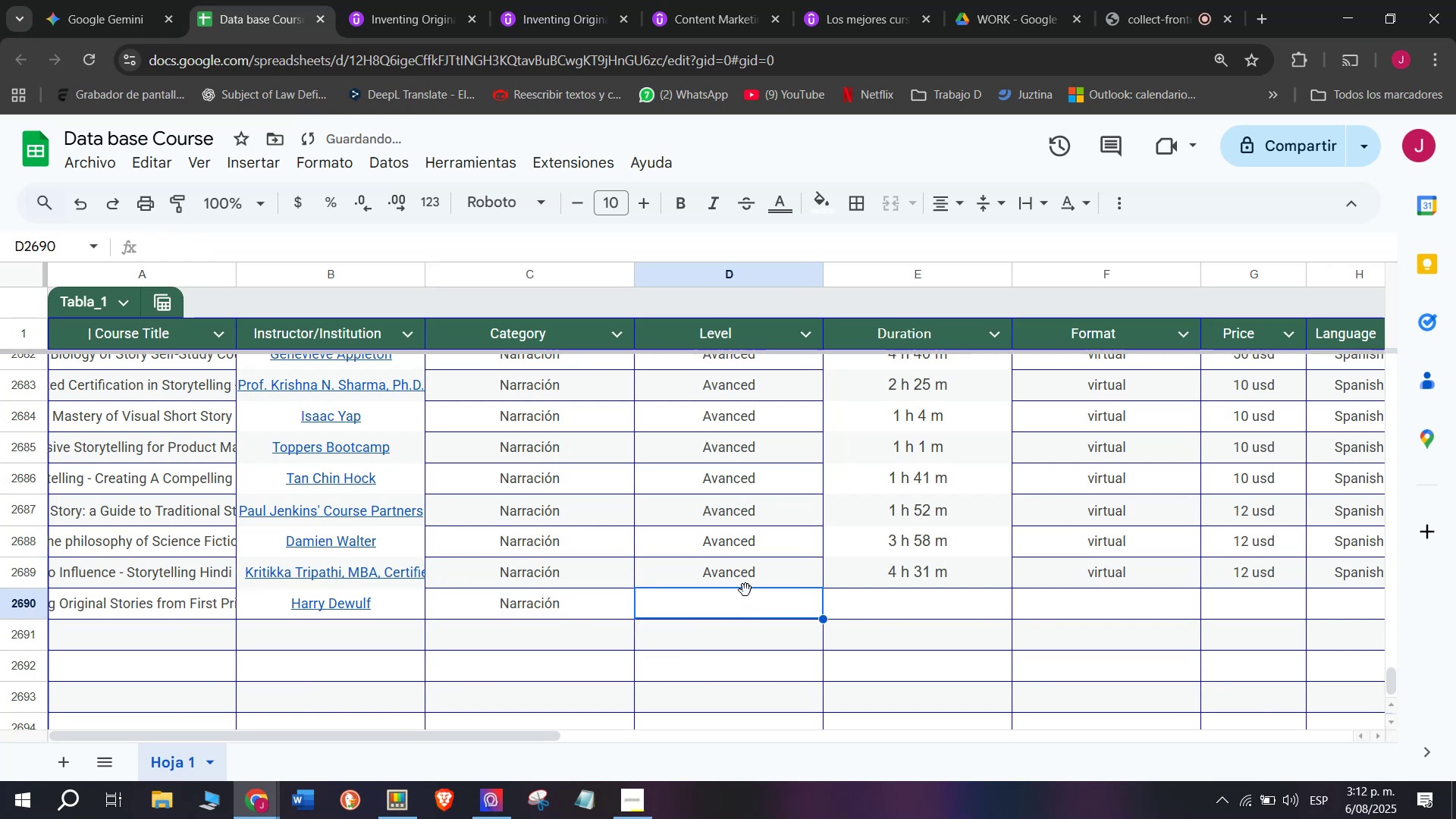 
double_click([745, 573])
 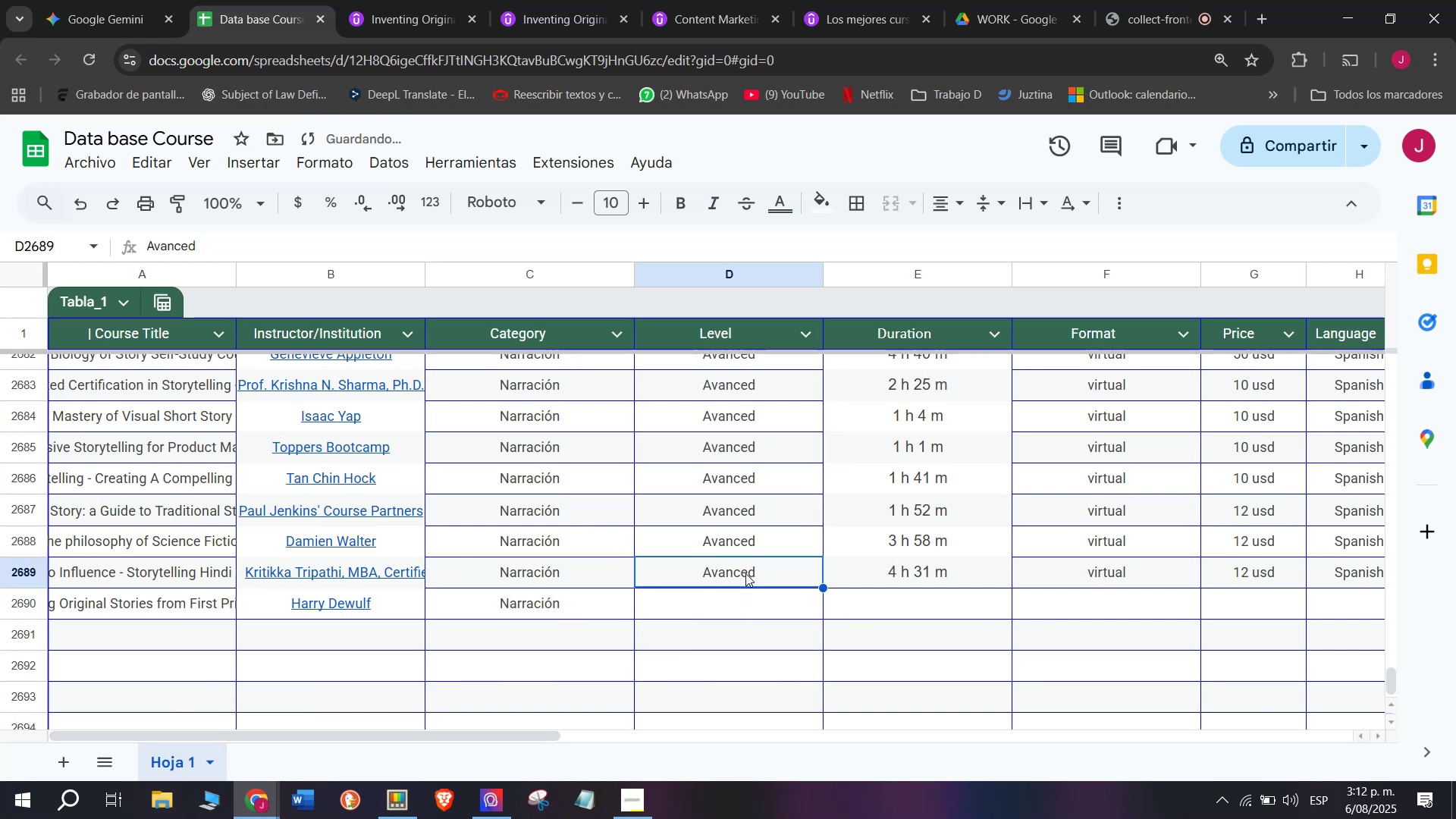 
key(Break)
 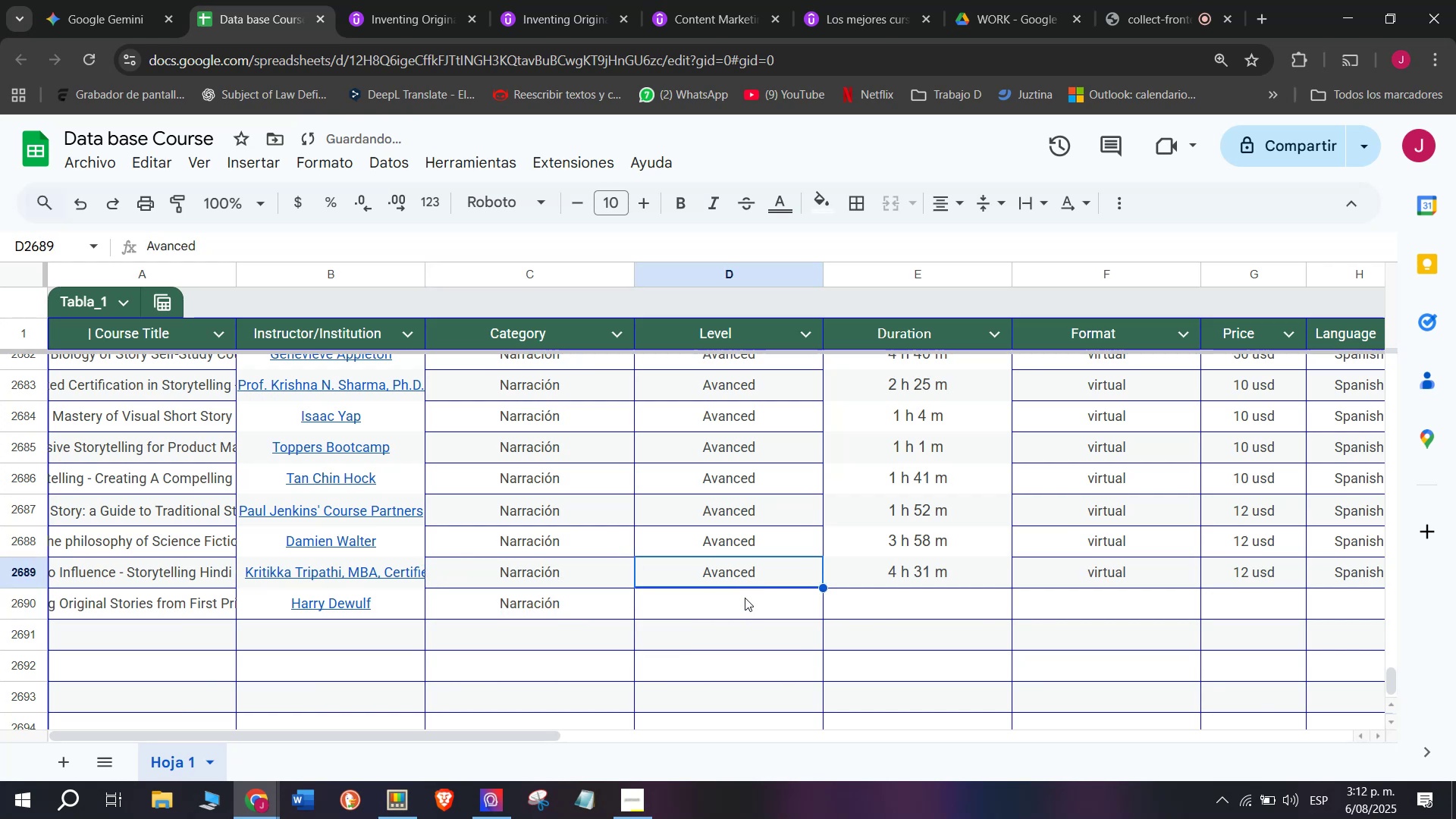 
key(Control+C)
 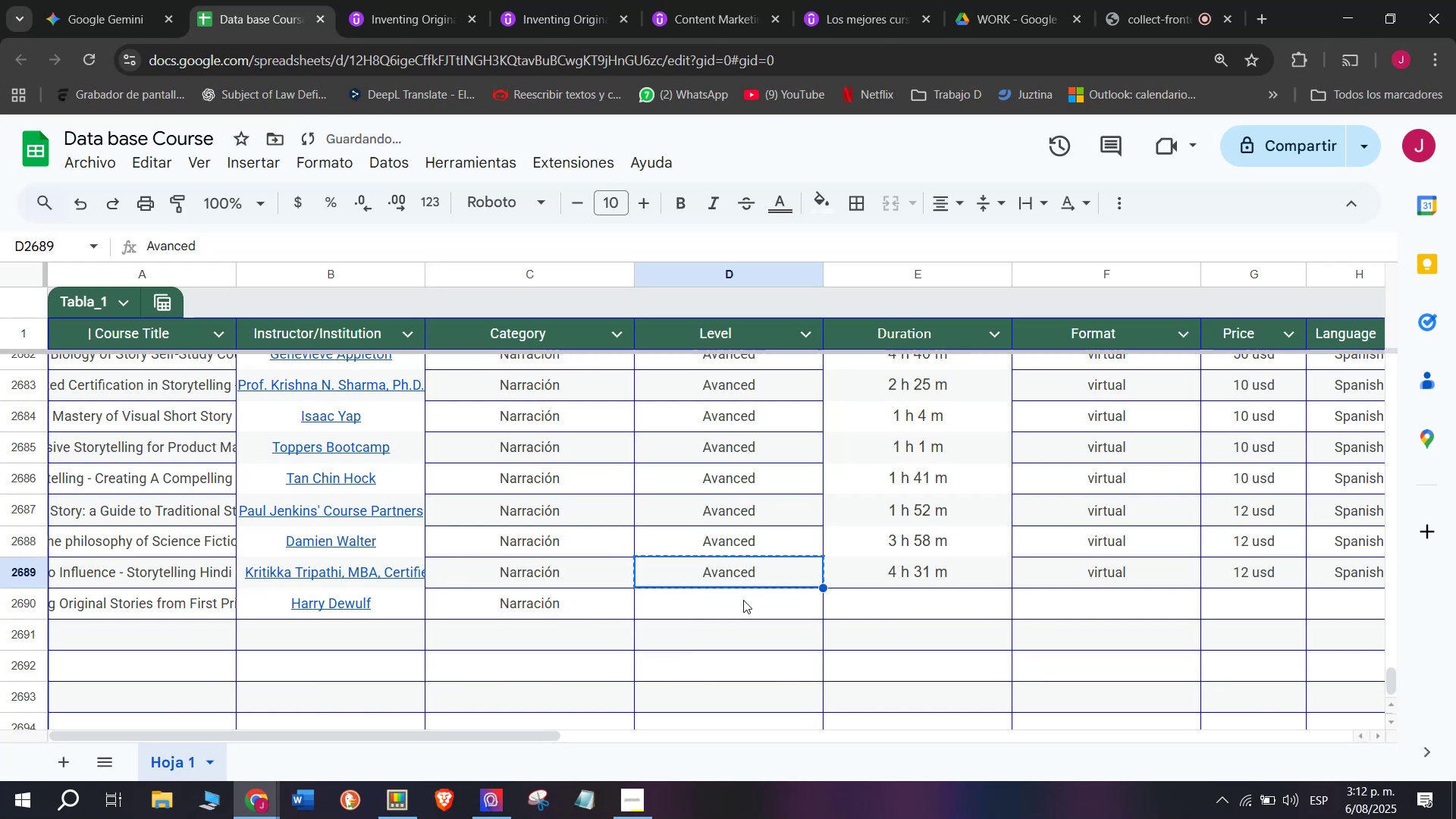 
key(Control+ControlLeft)
 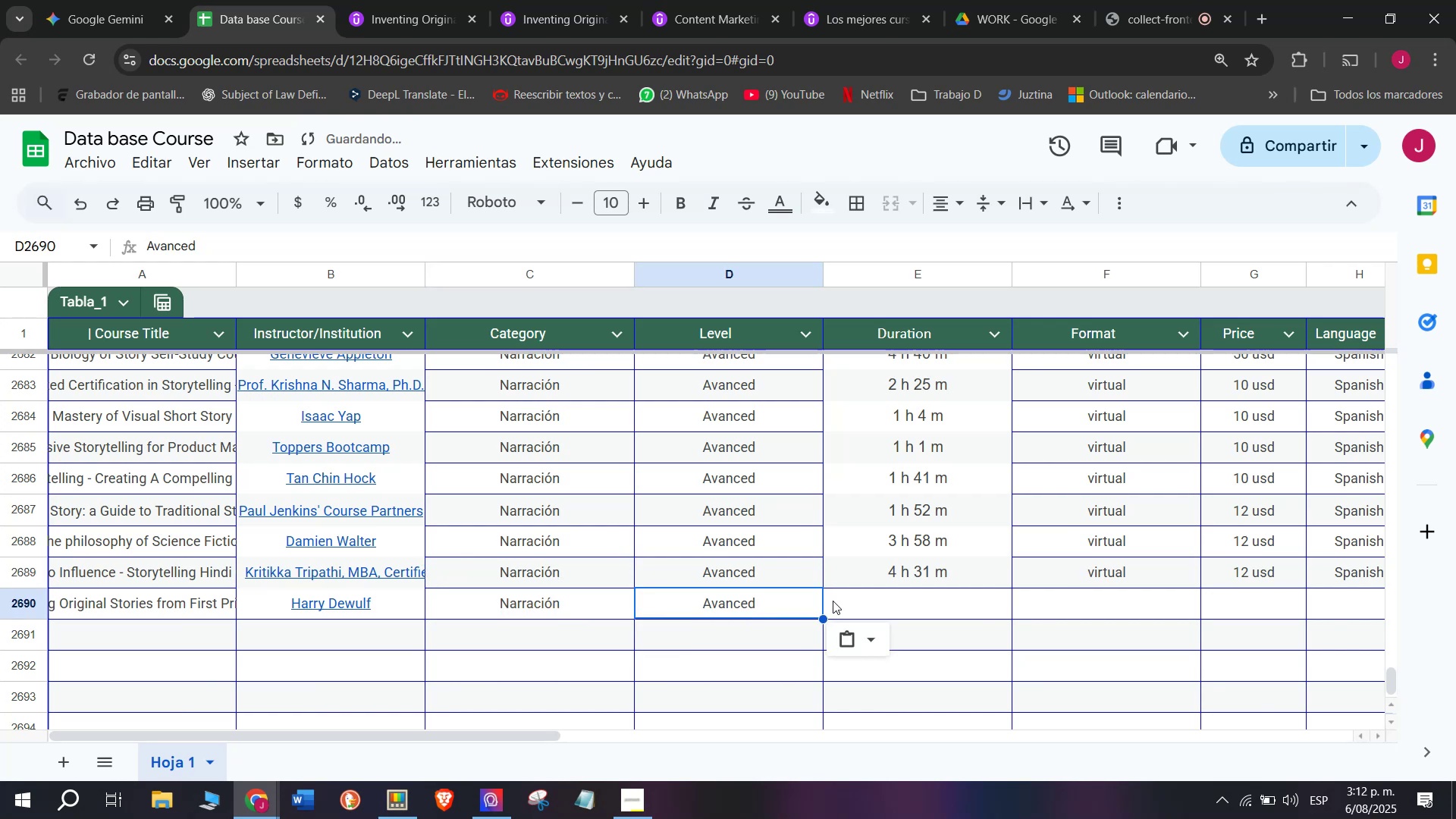 
triple_click([743, 600])
 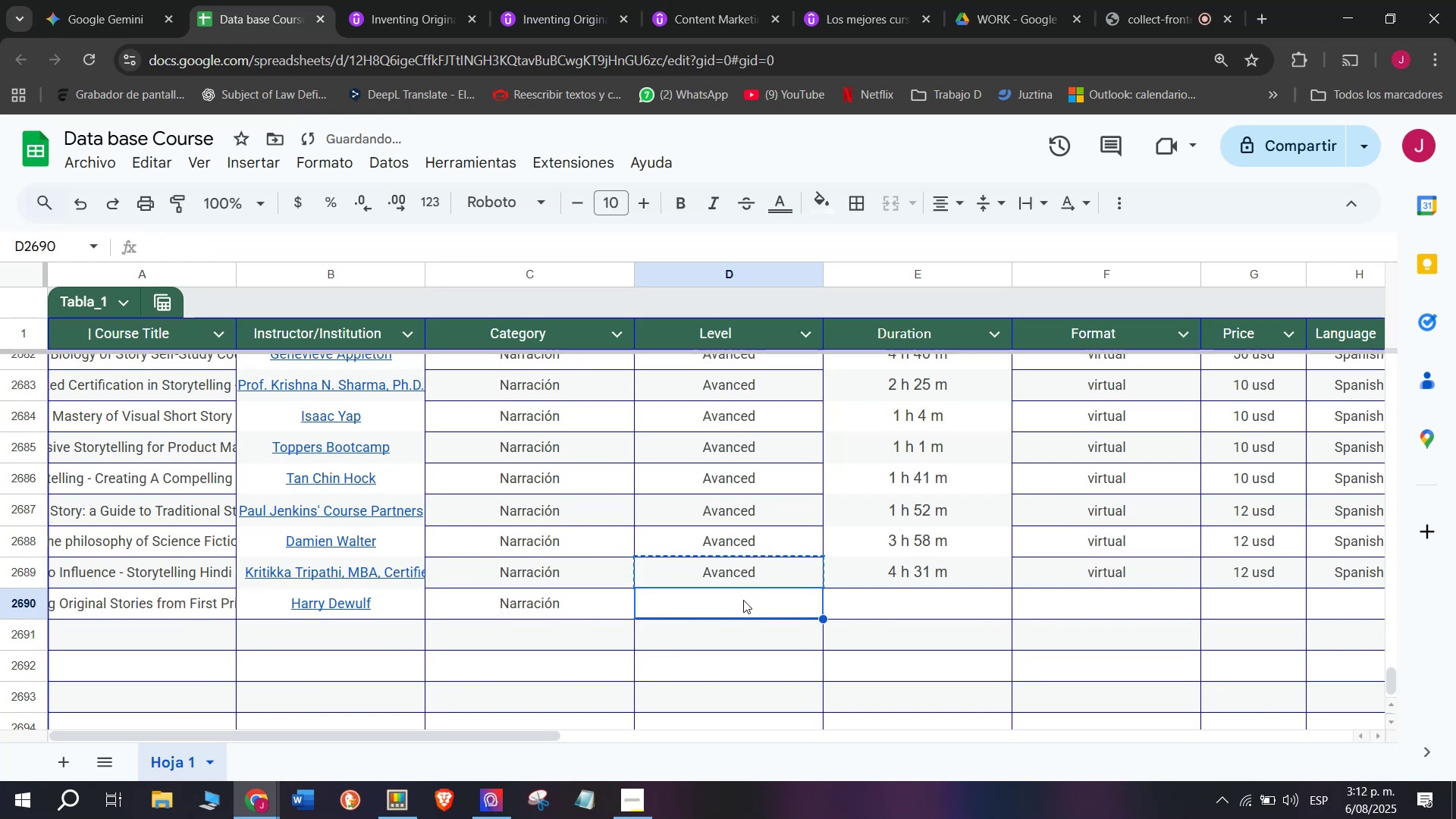 
key(Control+ControlLeft)
 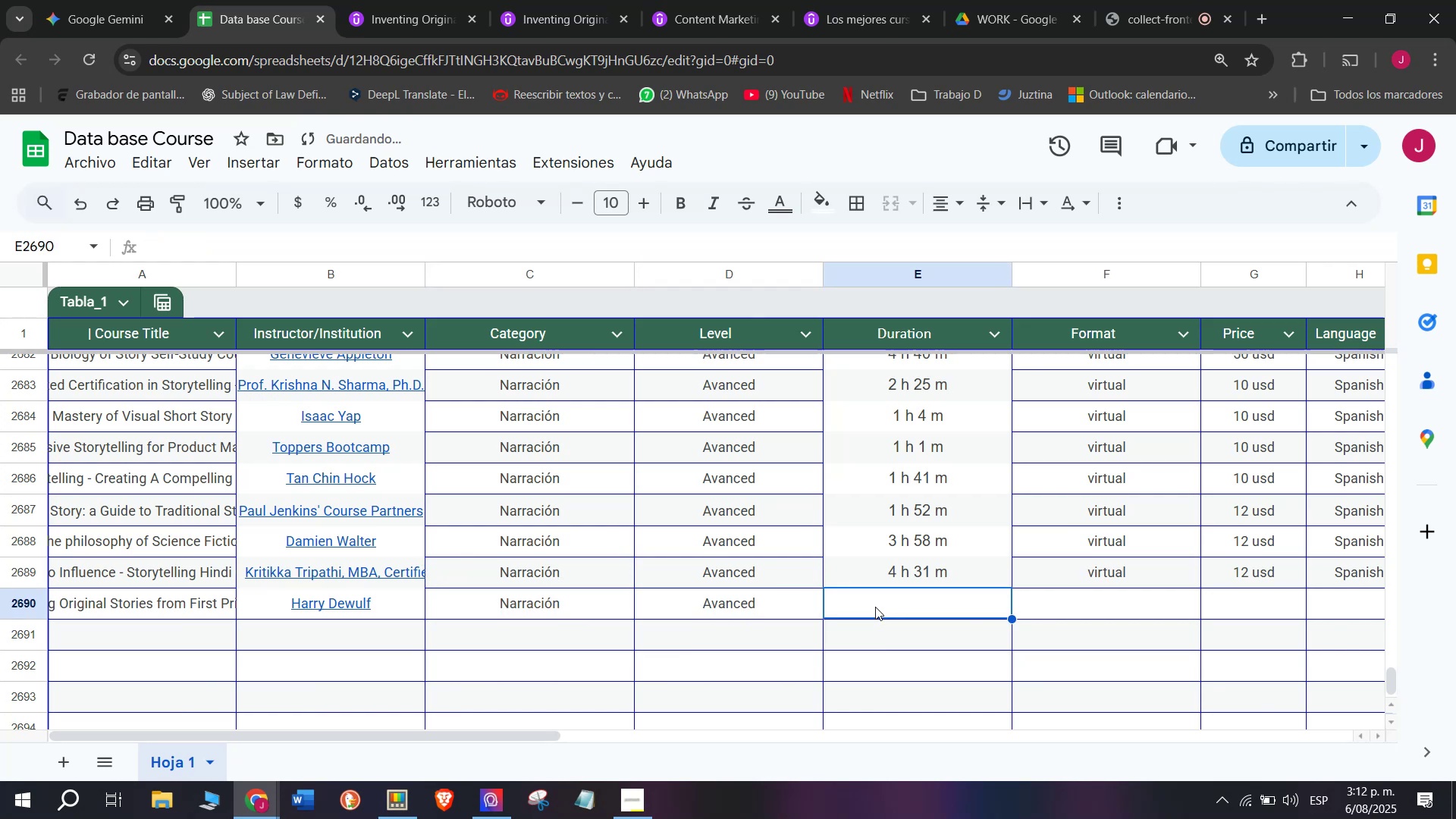 
key(Z)
 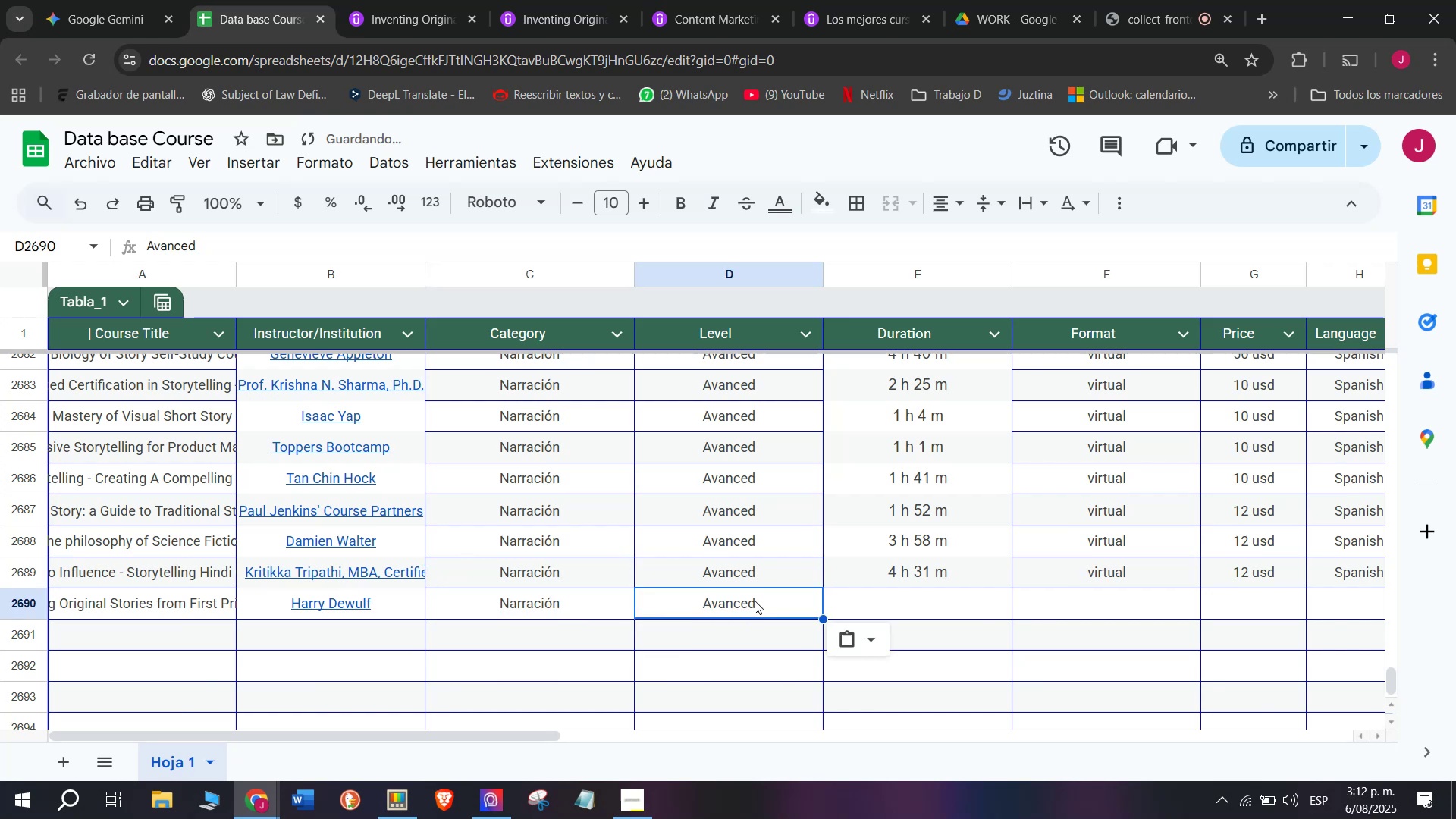 
key(Control+V)
 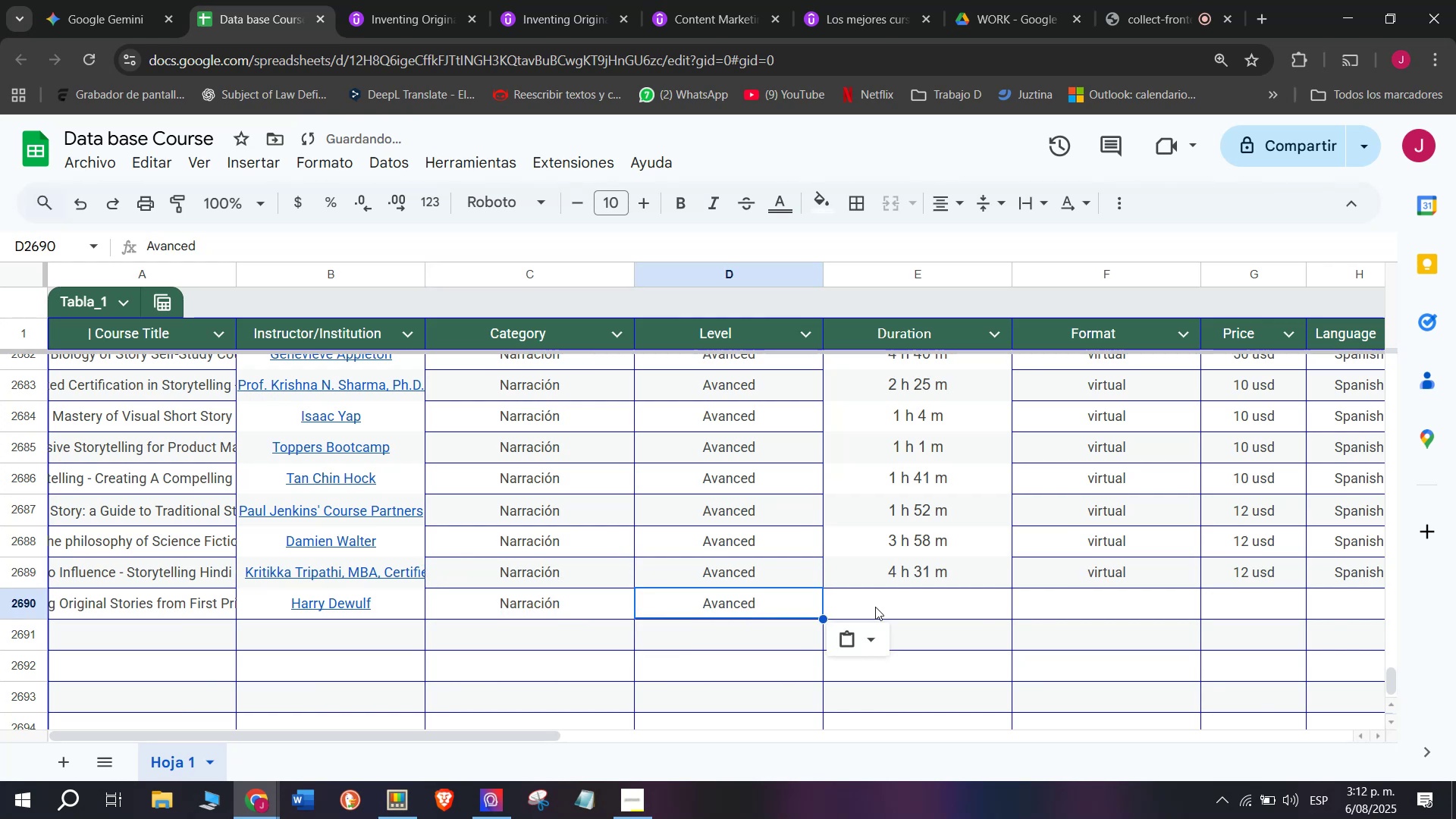 
triple_click([875, 607])
 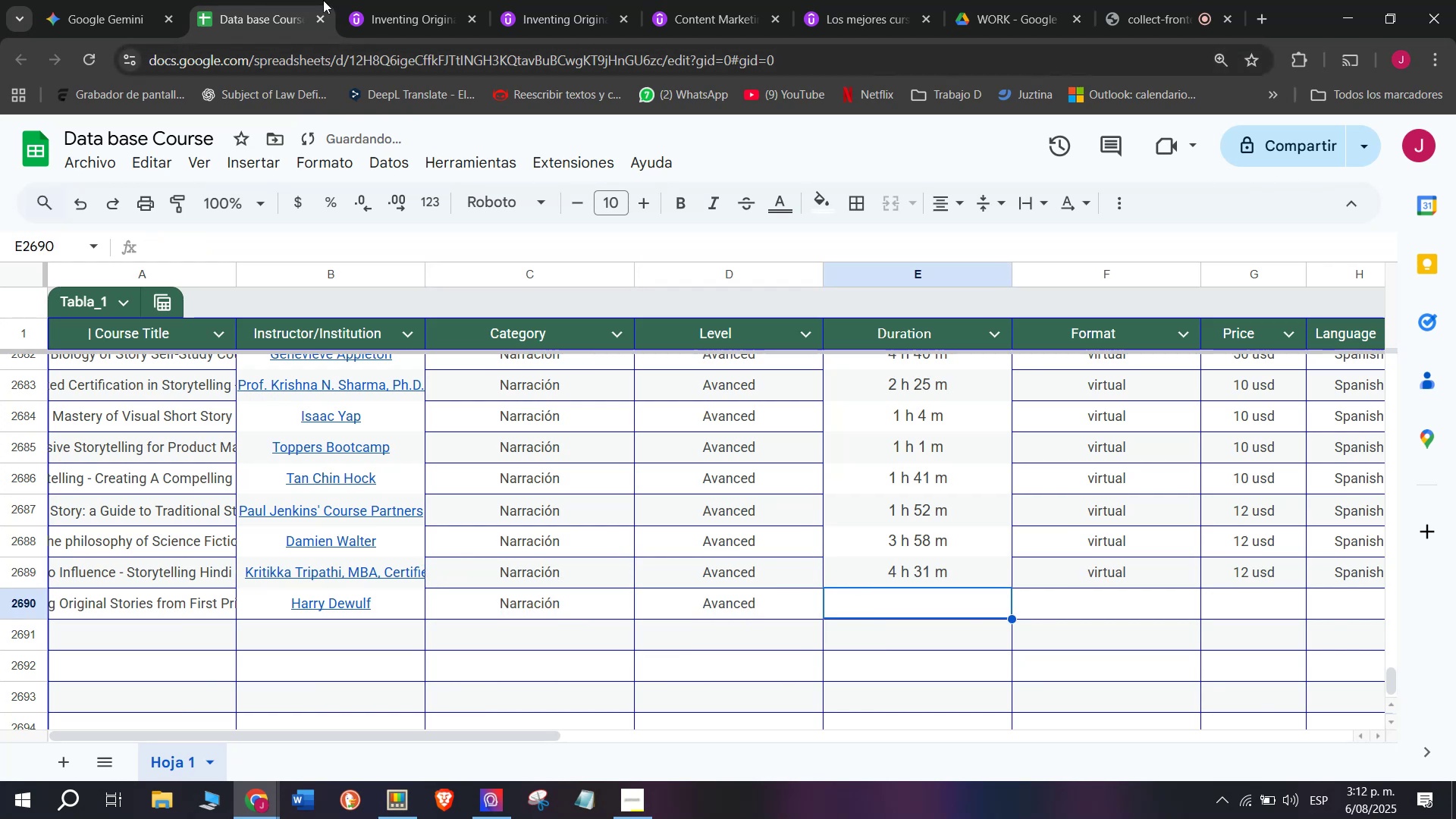 
left_click([400, 0])
 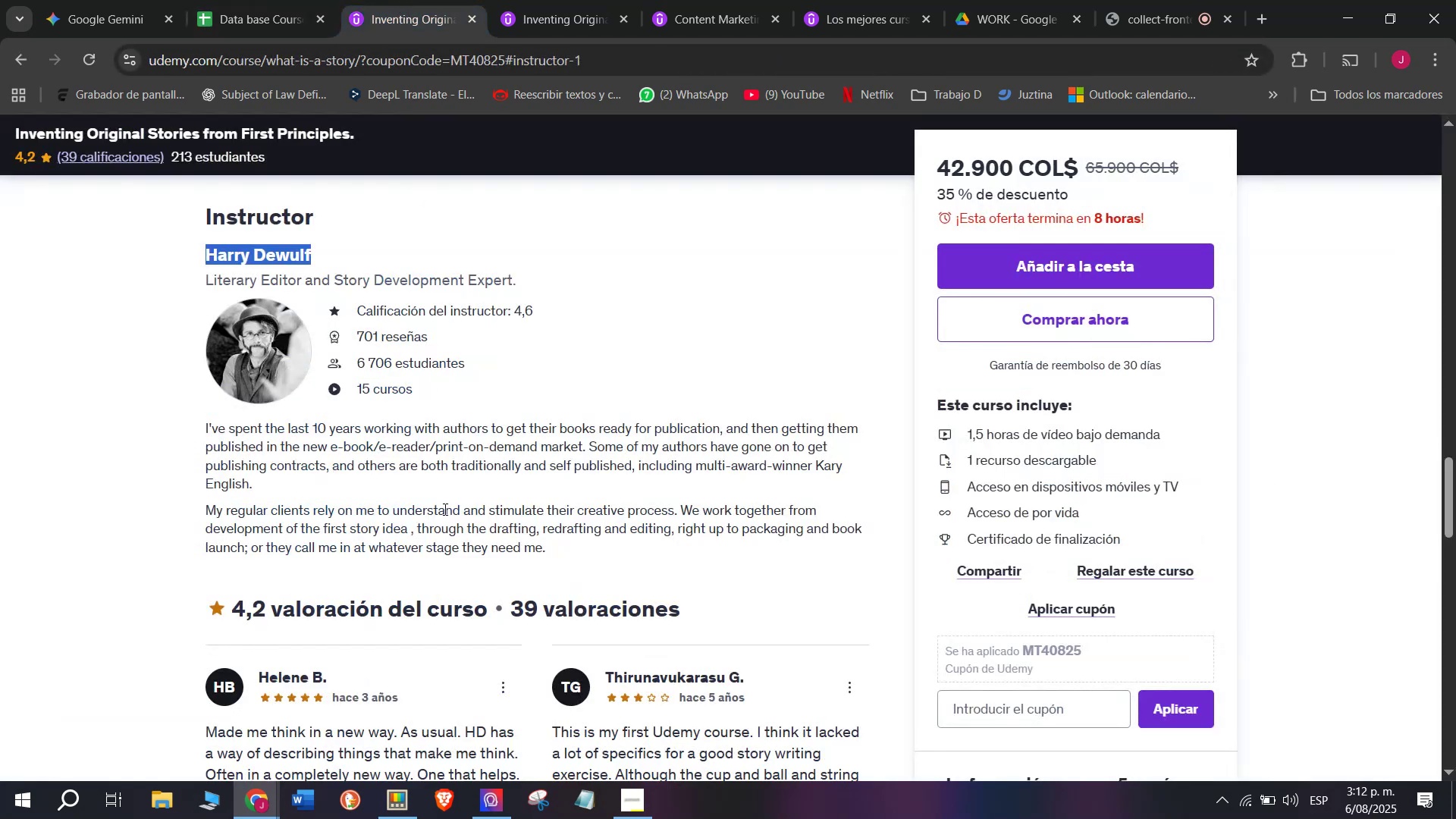 
scroll: coordinate [341, 582], scroll_direction: up, amount: 9.0
 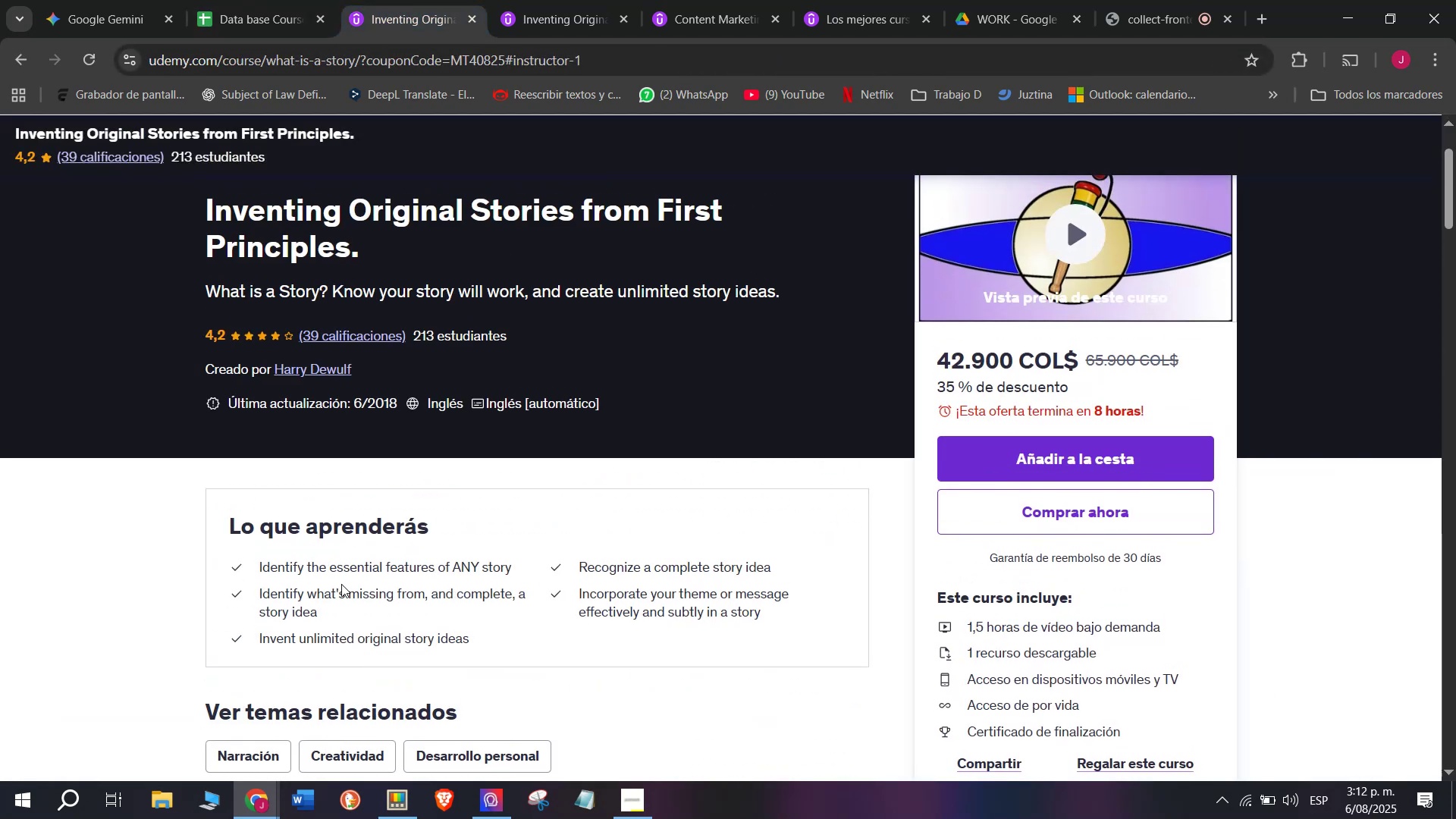 
scroll: coordinate [337, 599], scroll_direction: down, amount: 1.0
 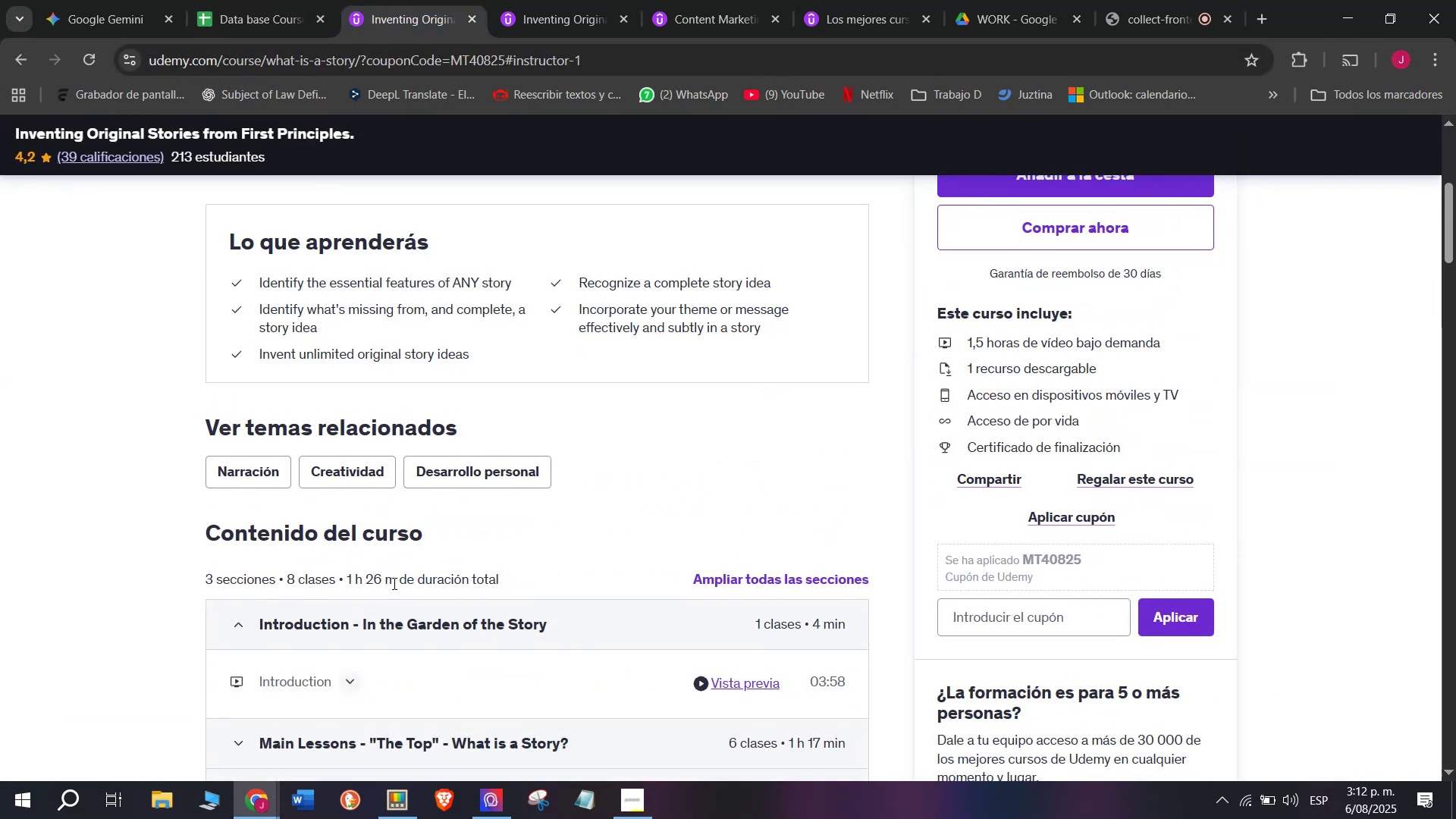 
left_click_drag(start_coordinate=[400, 581], to_coordinate=[343, 581])
 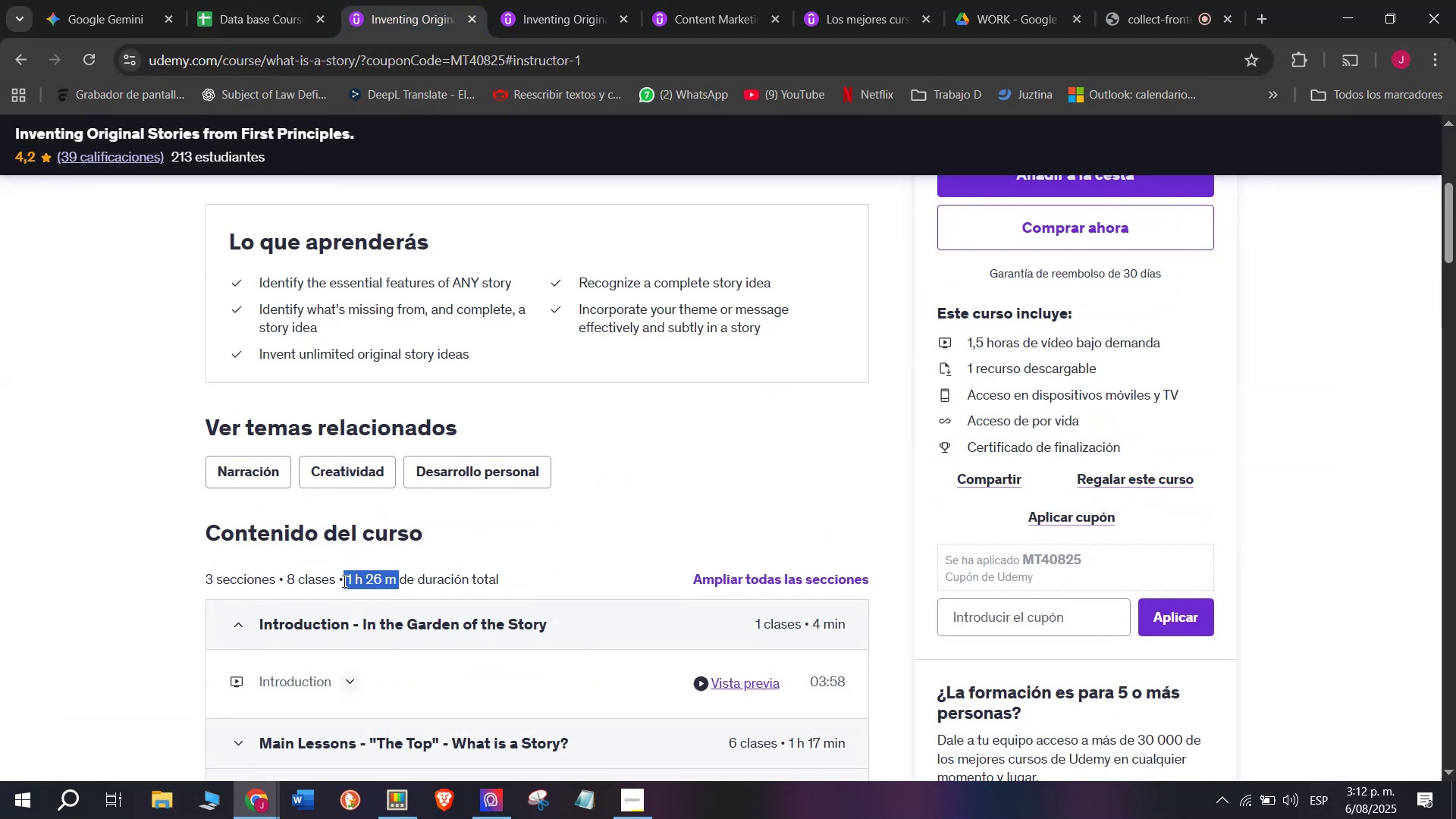 
key(Control+ControlLeft)
 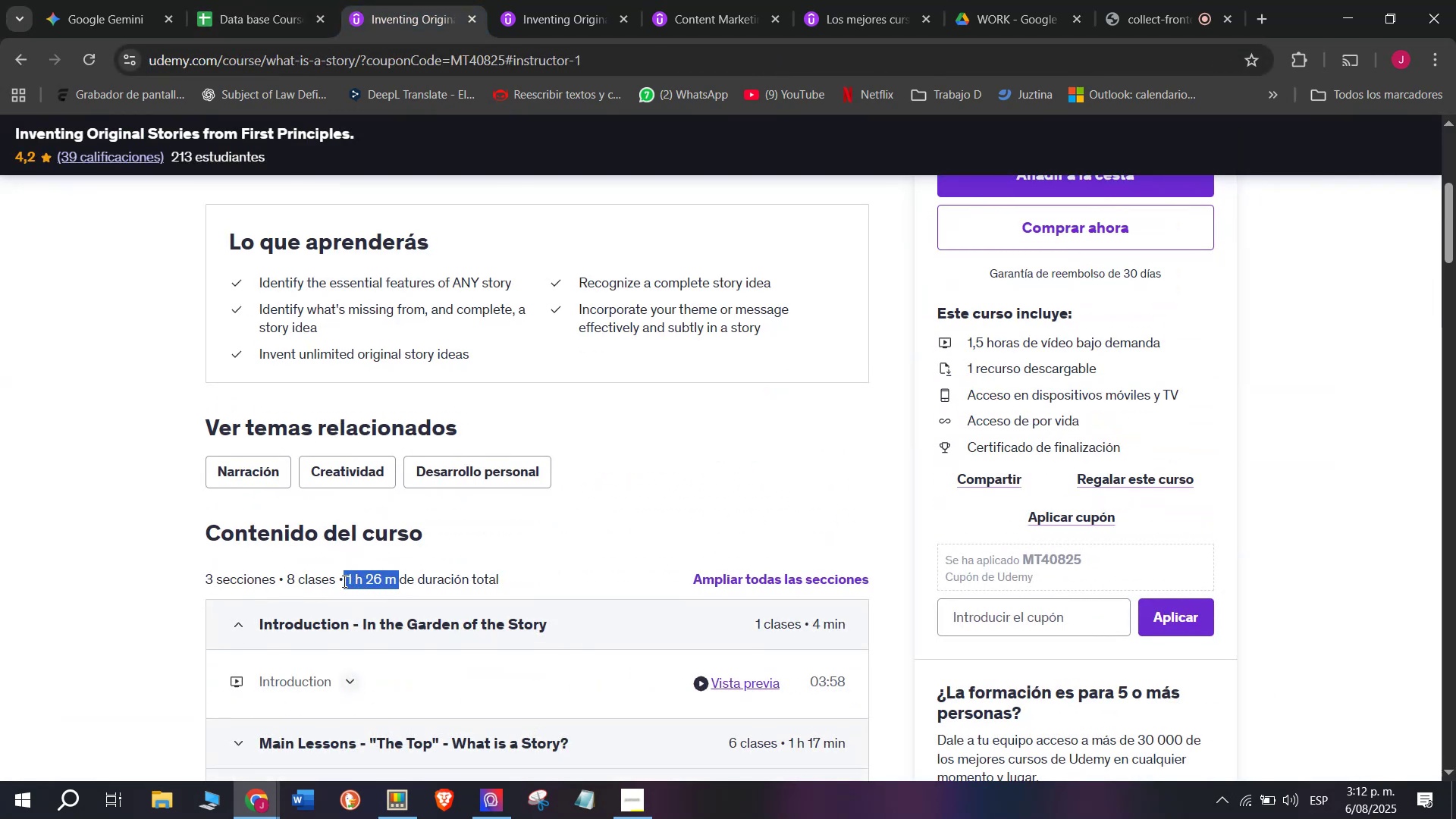 
key(Break)
 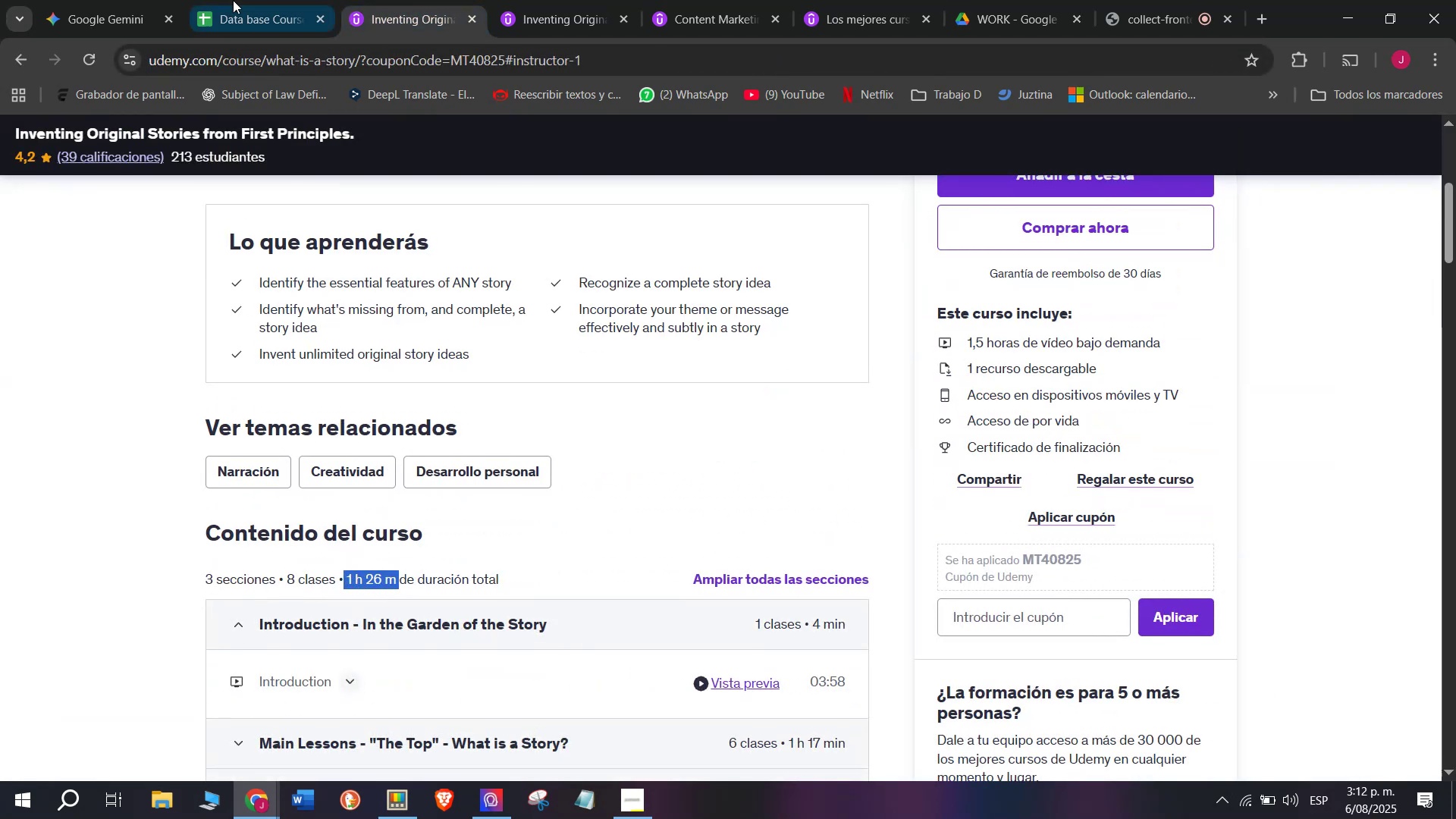 
key(Control+C)
 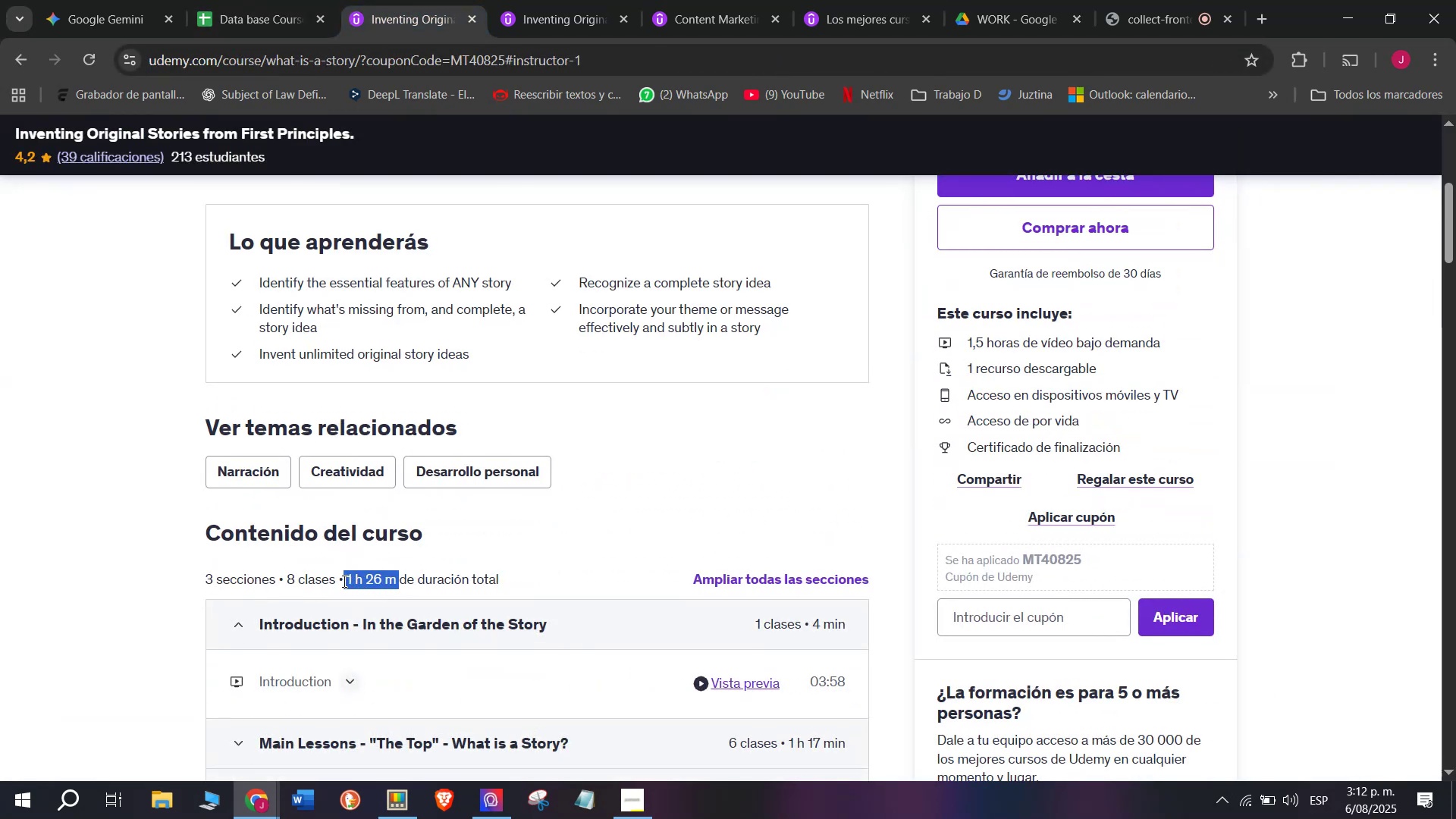 
key(Break)
 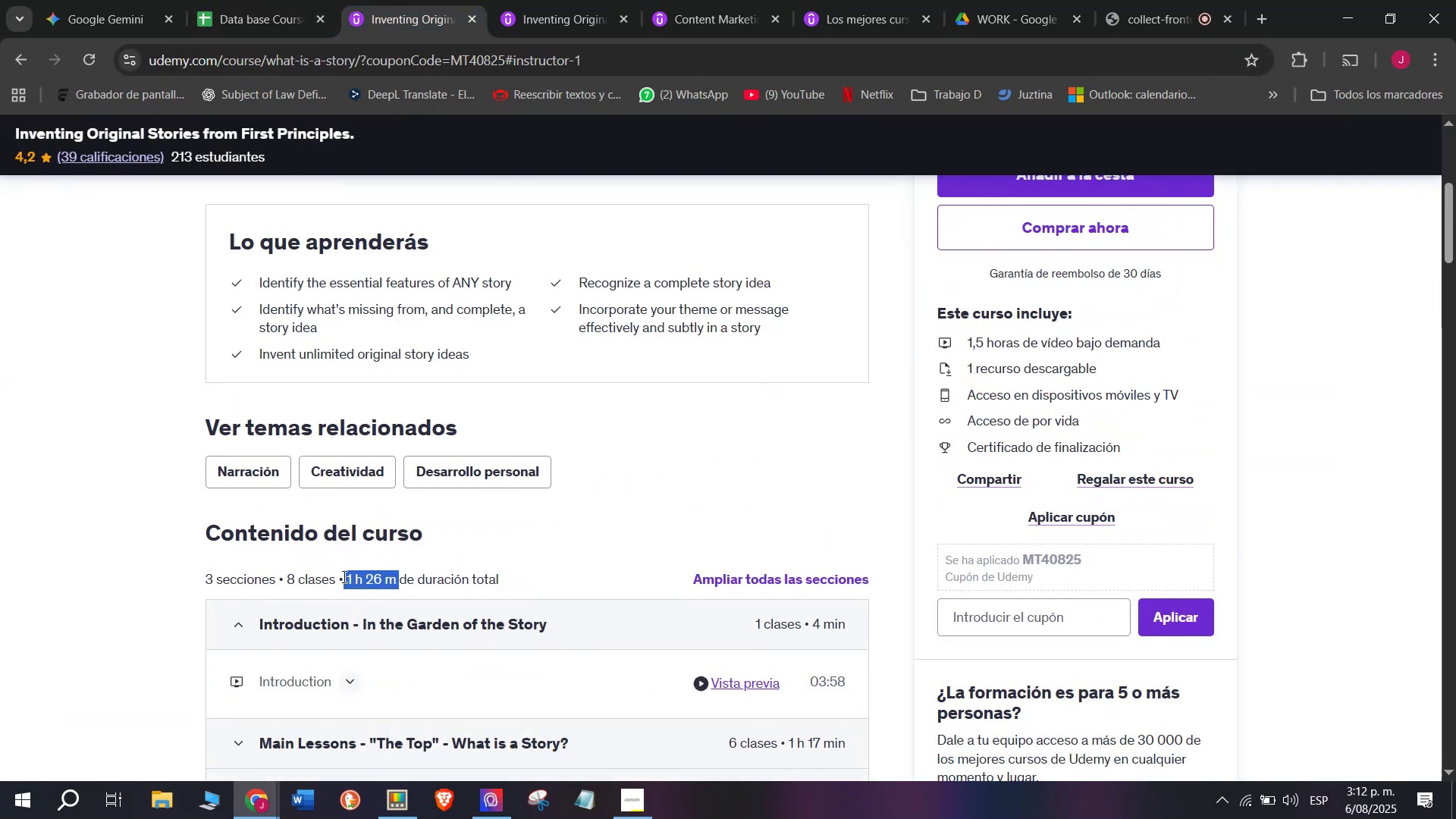 
key(Control+ControlLeft)
 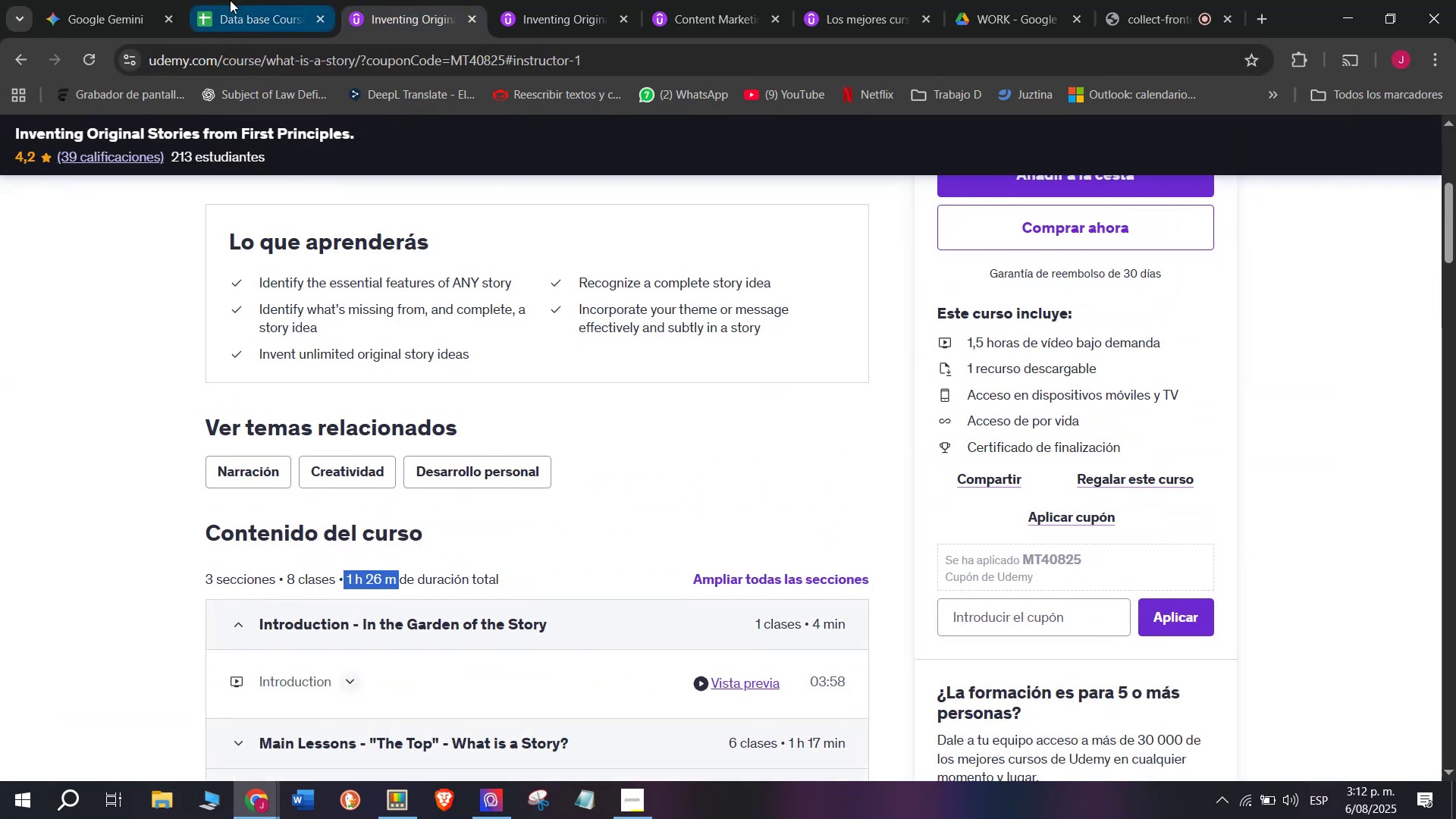 
key(Control+C)
 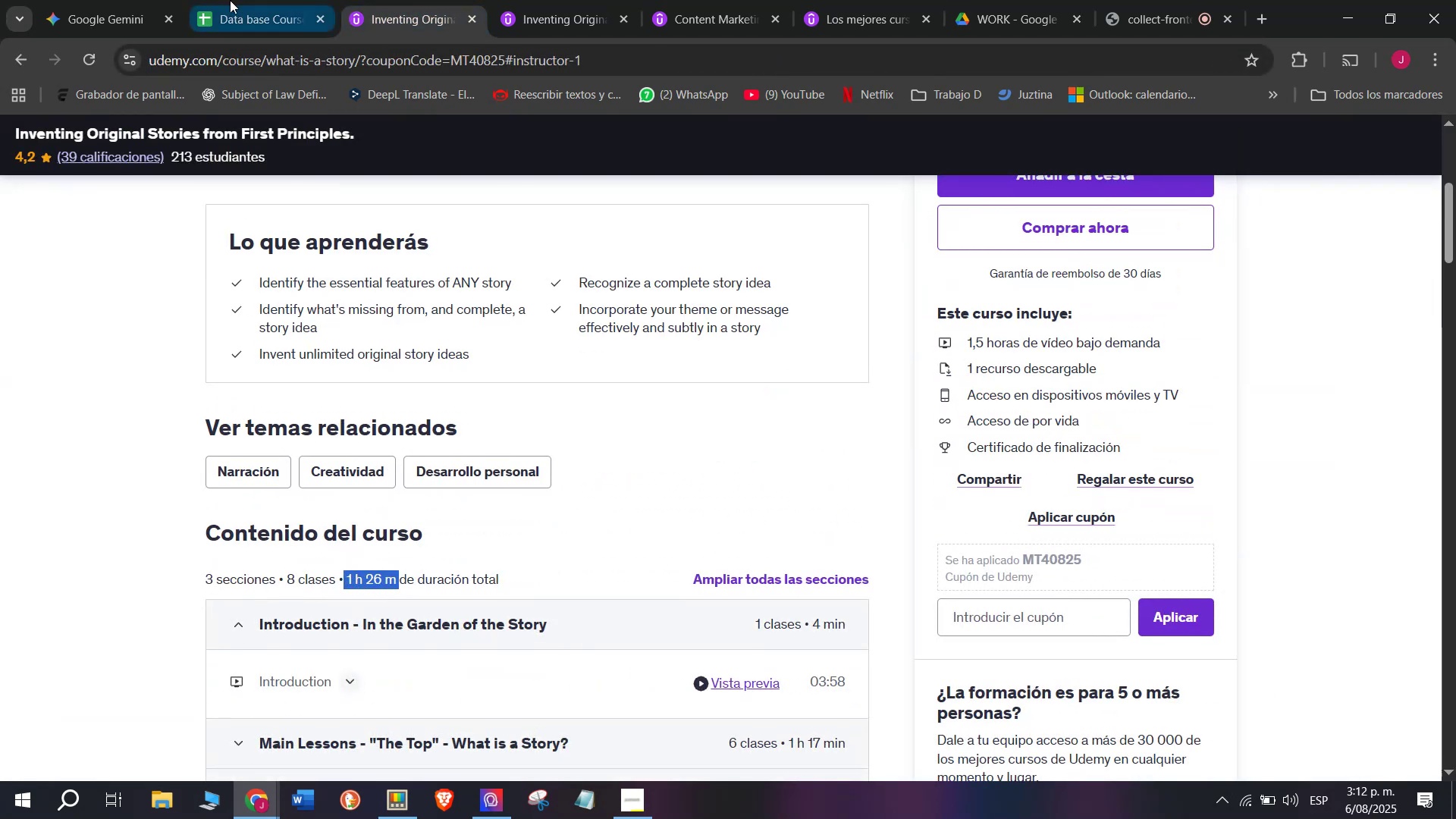 
left_click([230, 0])
 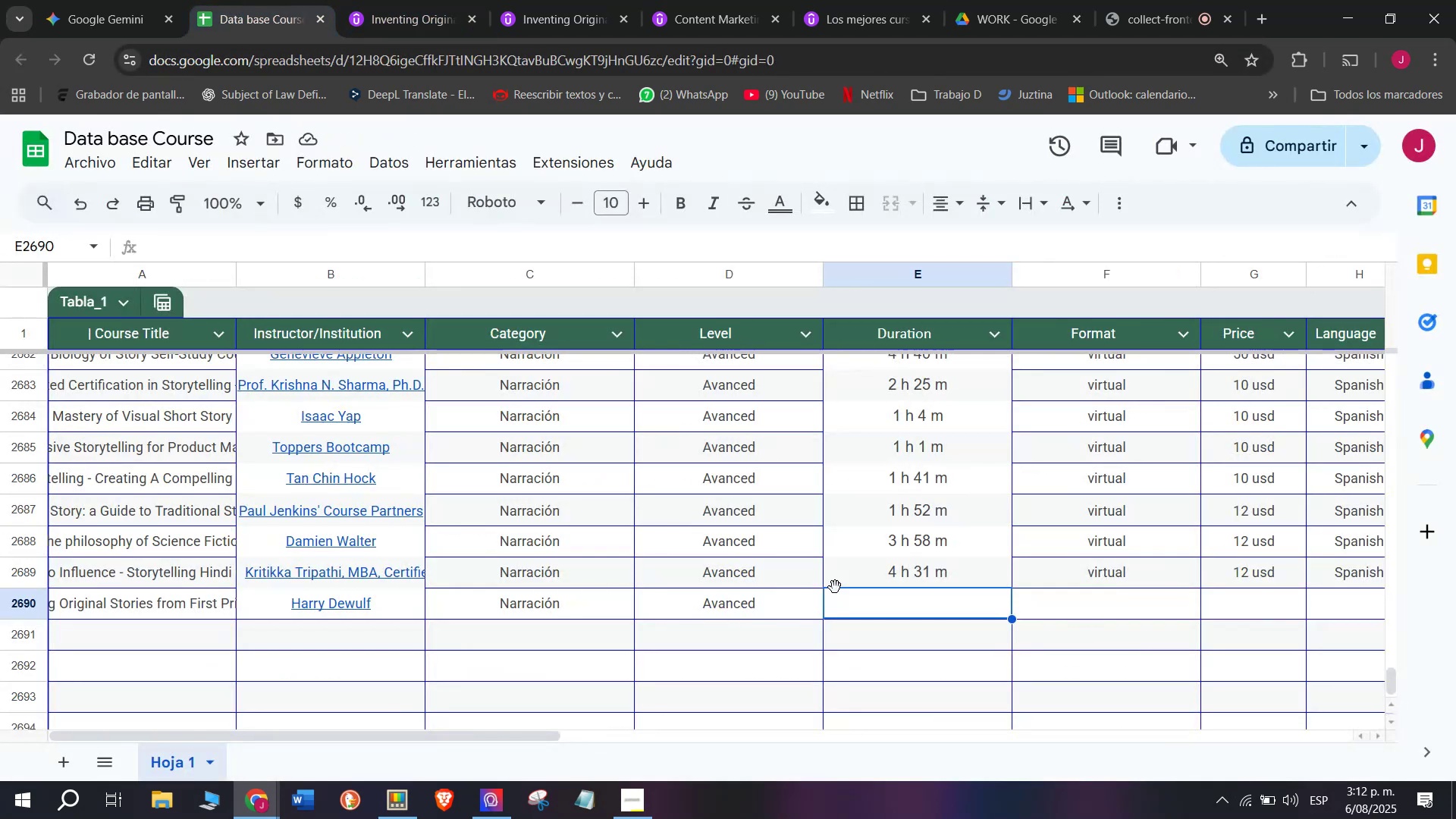 
key(Z)
 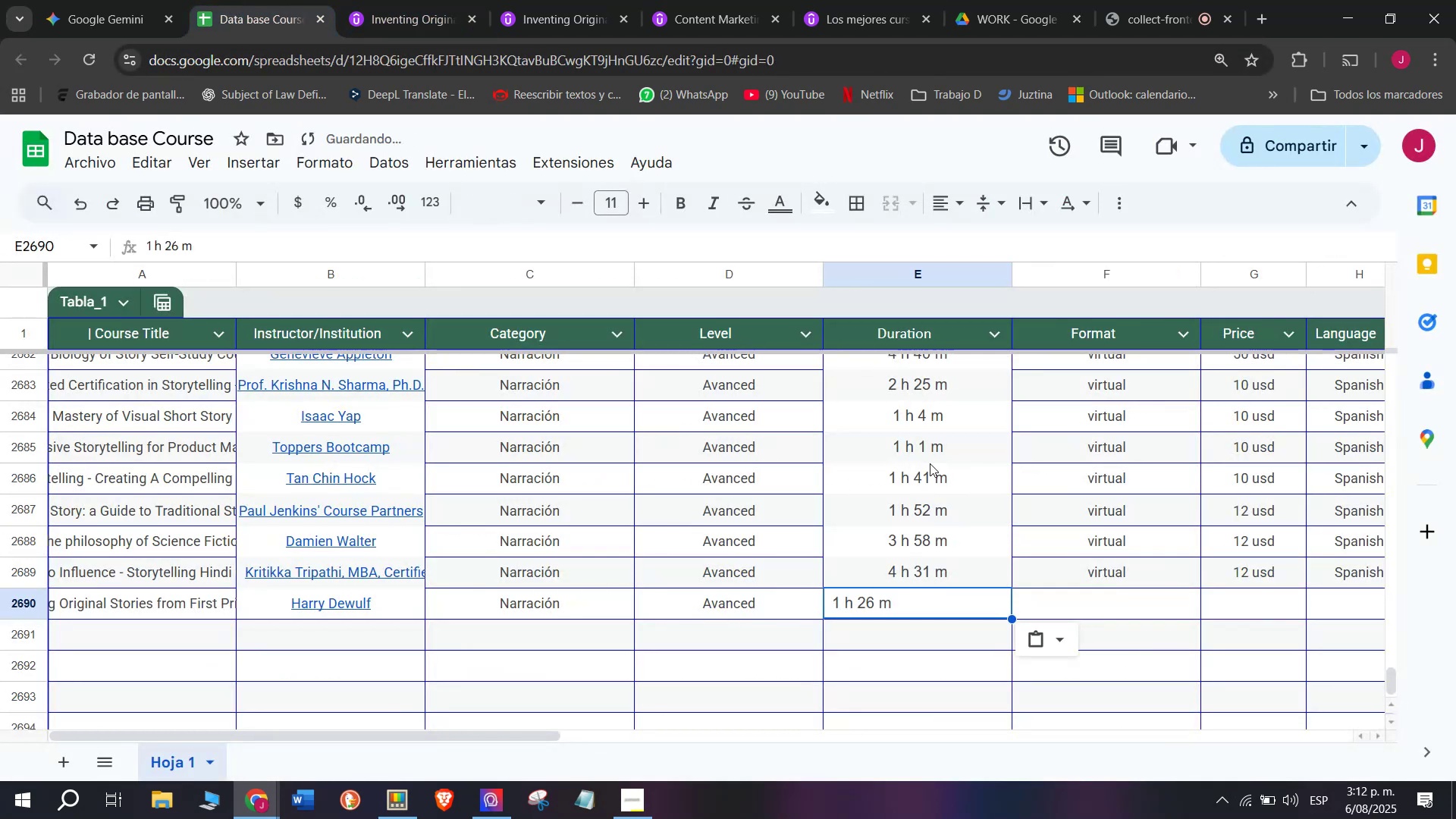 
key(Control+ControlLeft)
 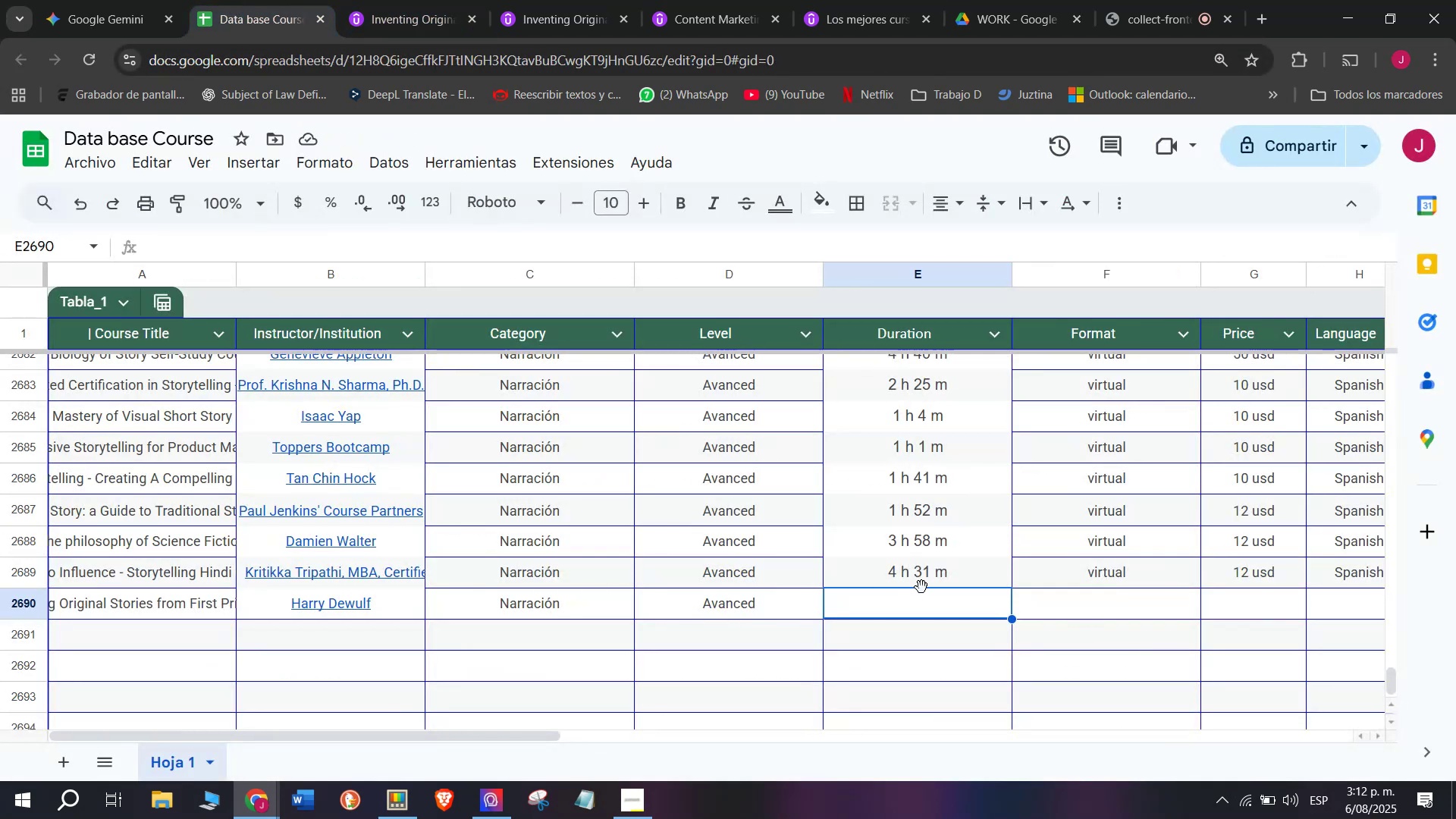 
key(Control+V)
 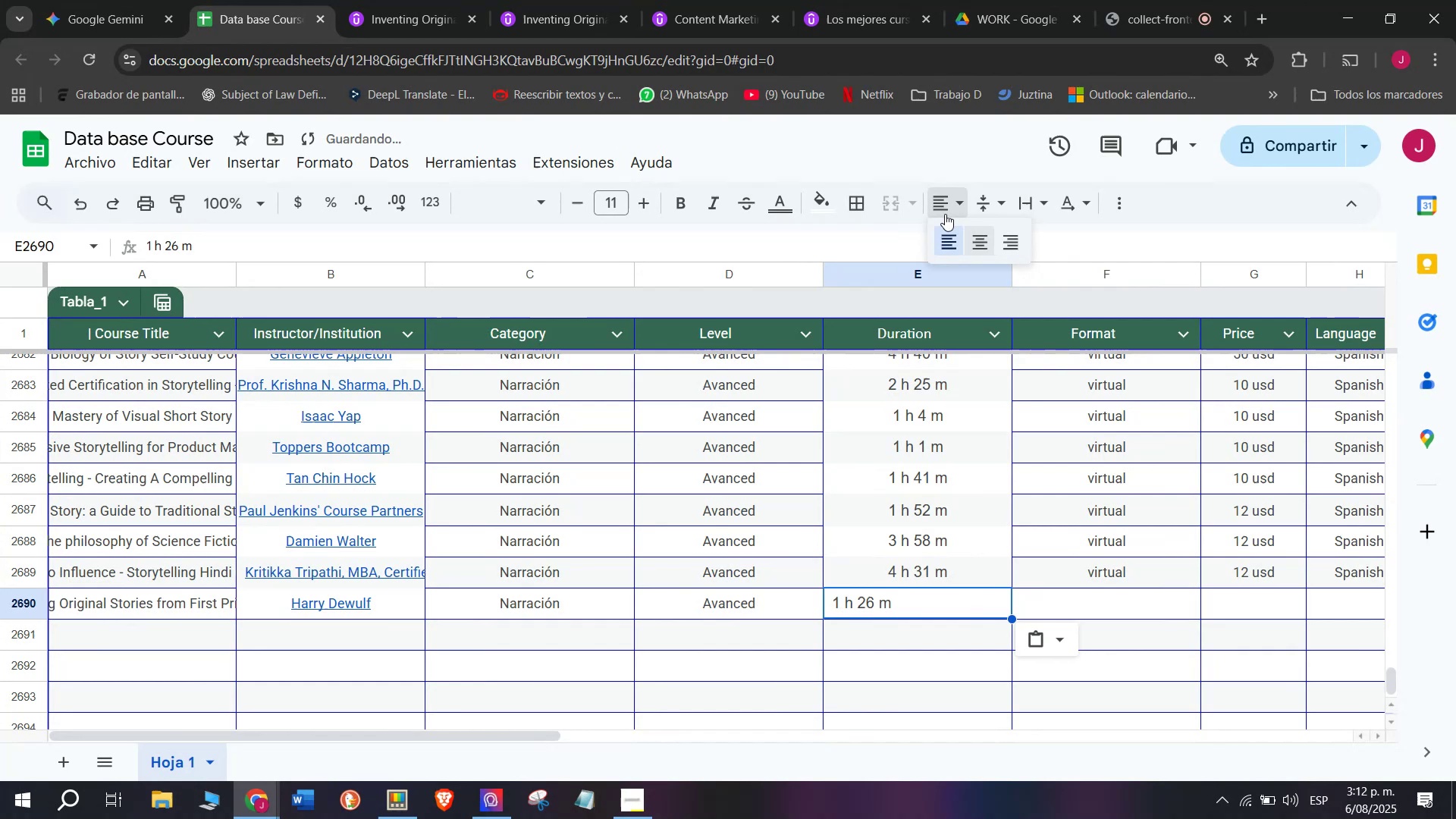 
double_click([990, 241])
 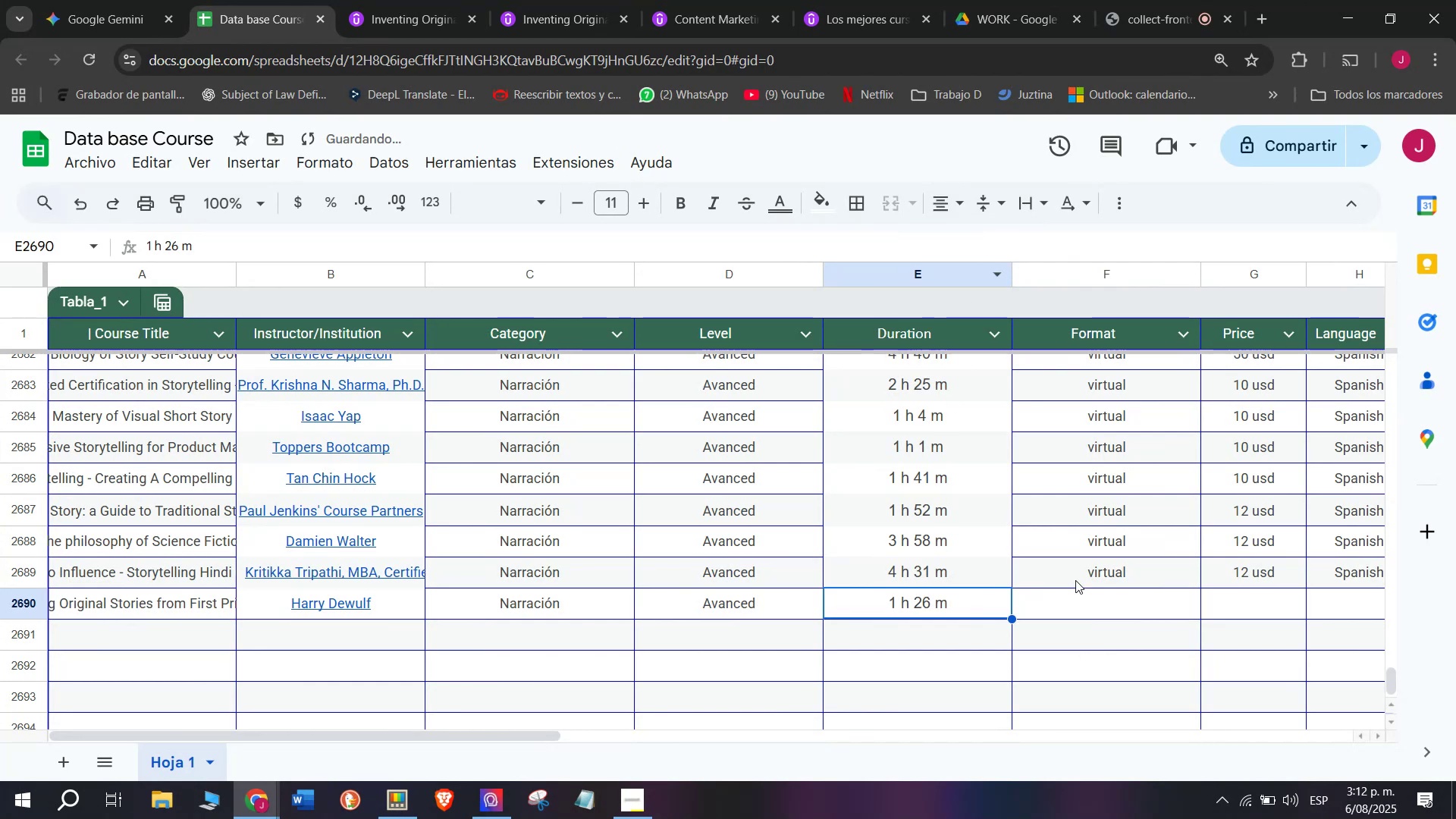 
left_click([1096, 560])
 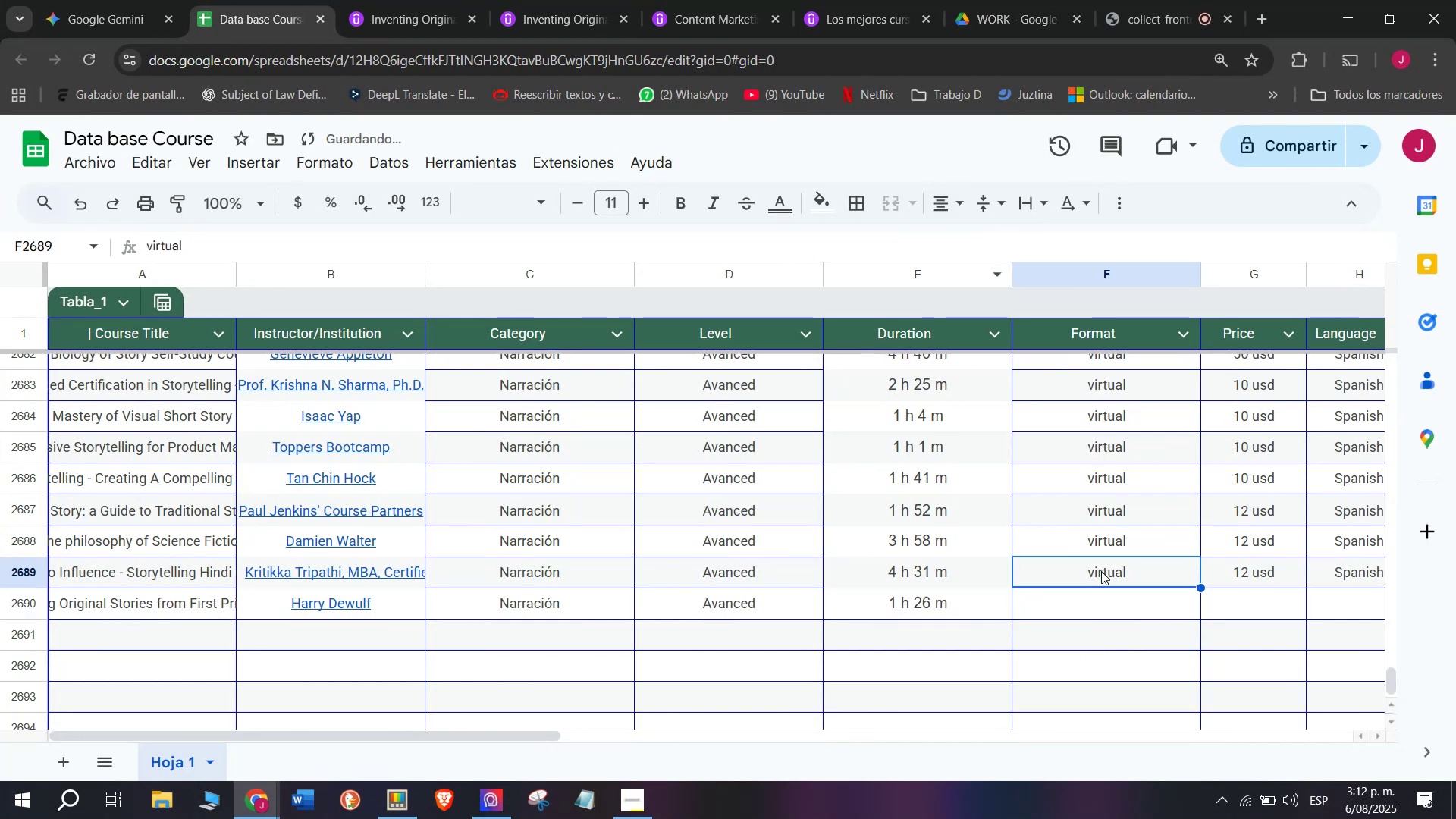 
key(Break)
 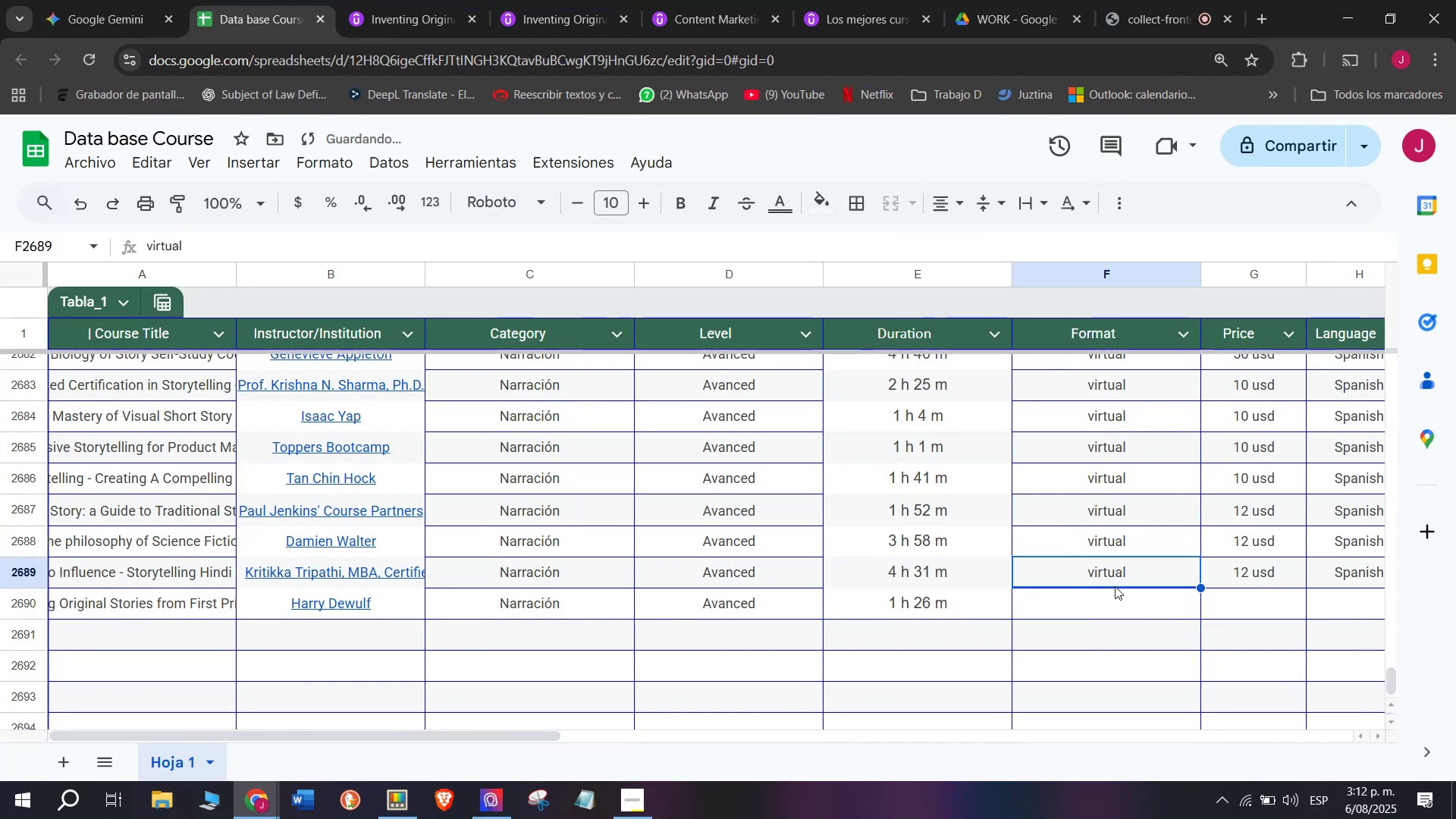 
key(Control+ControlLeft)
 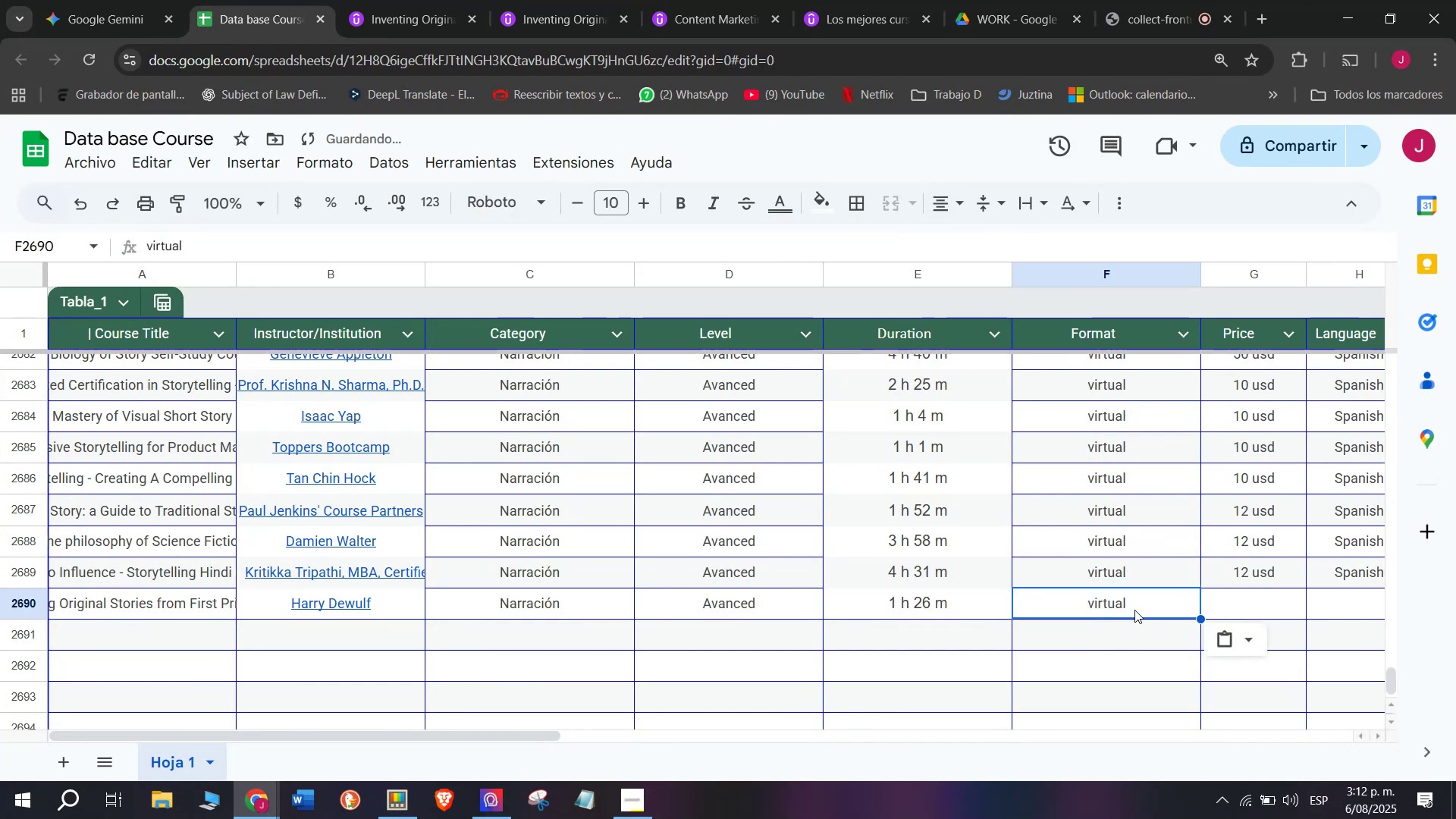 
key(Control+C)
 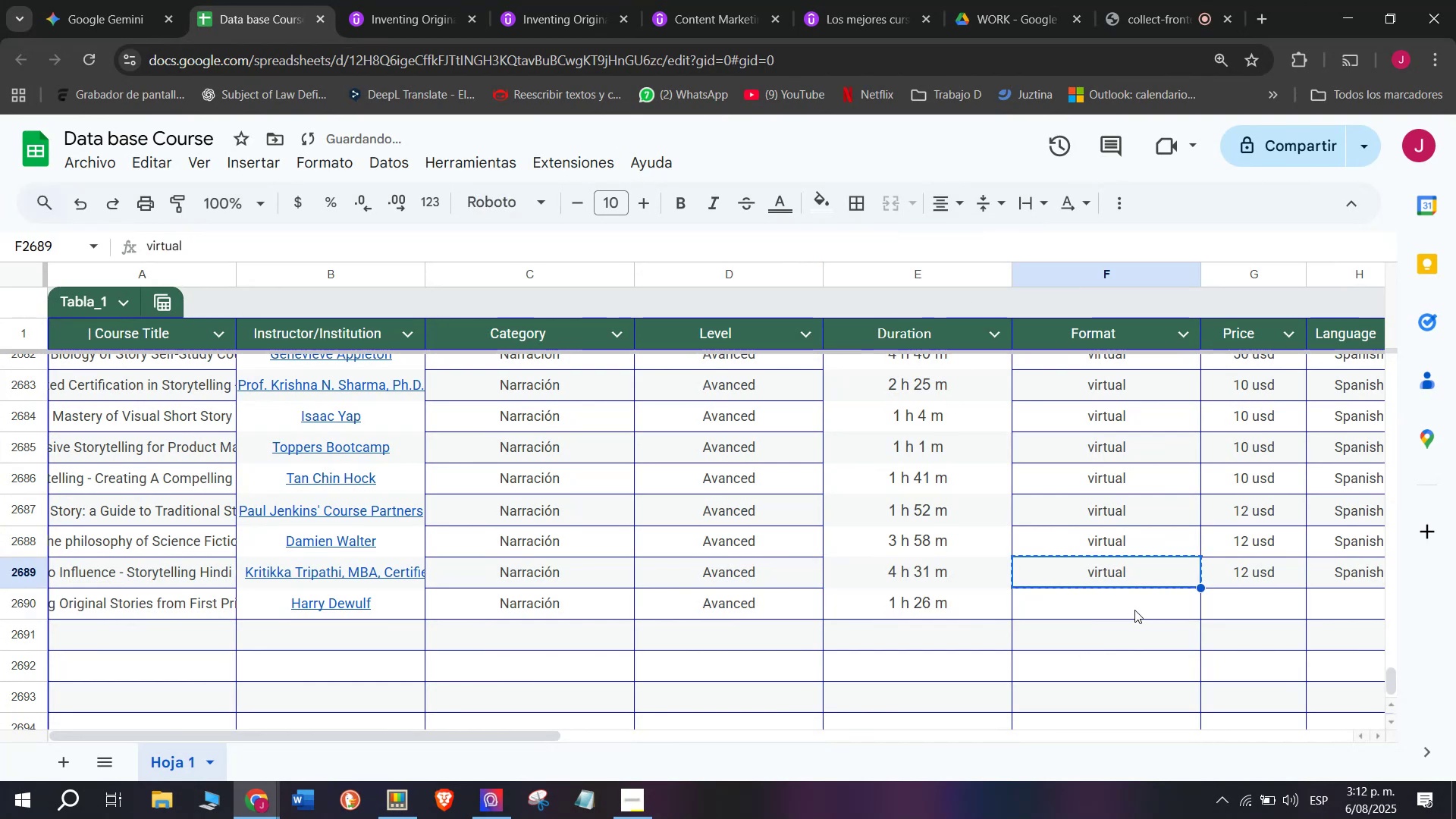 
left_click([1134, 610])
 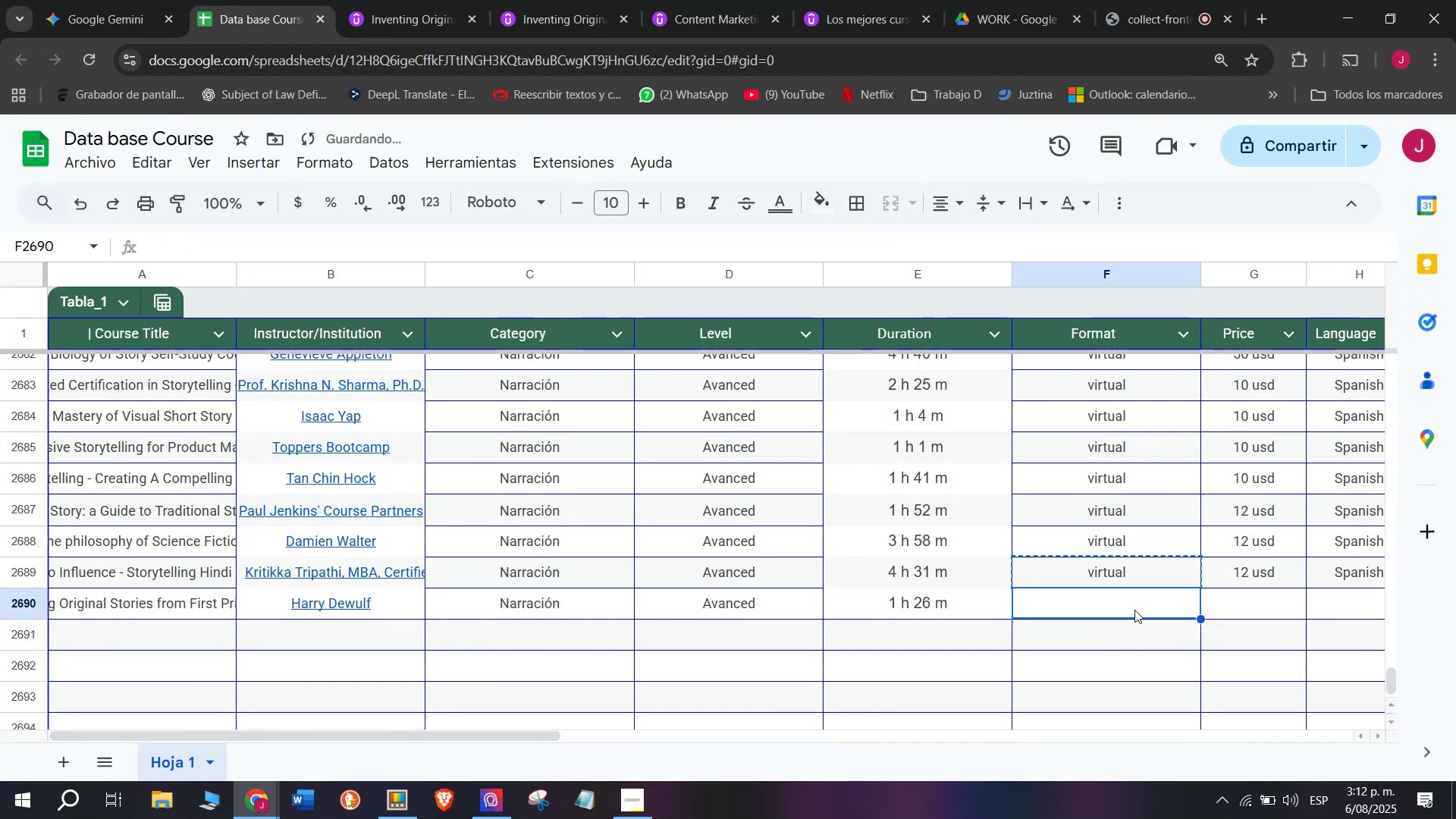 
key(Z)
 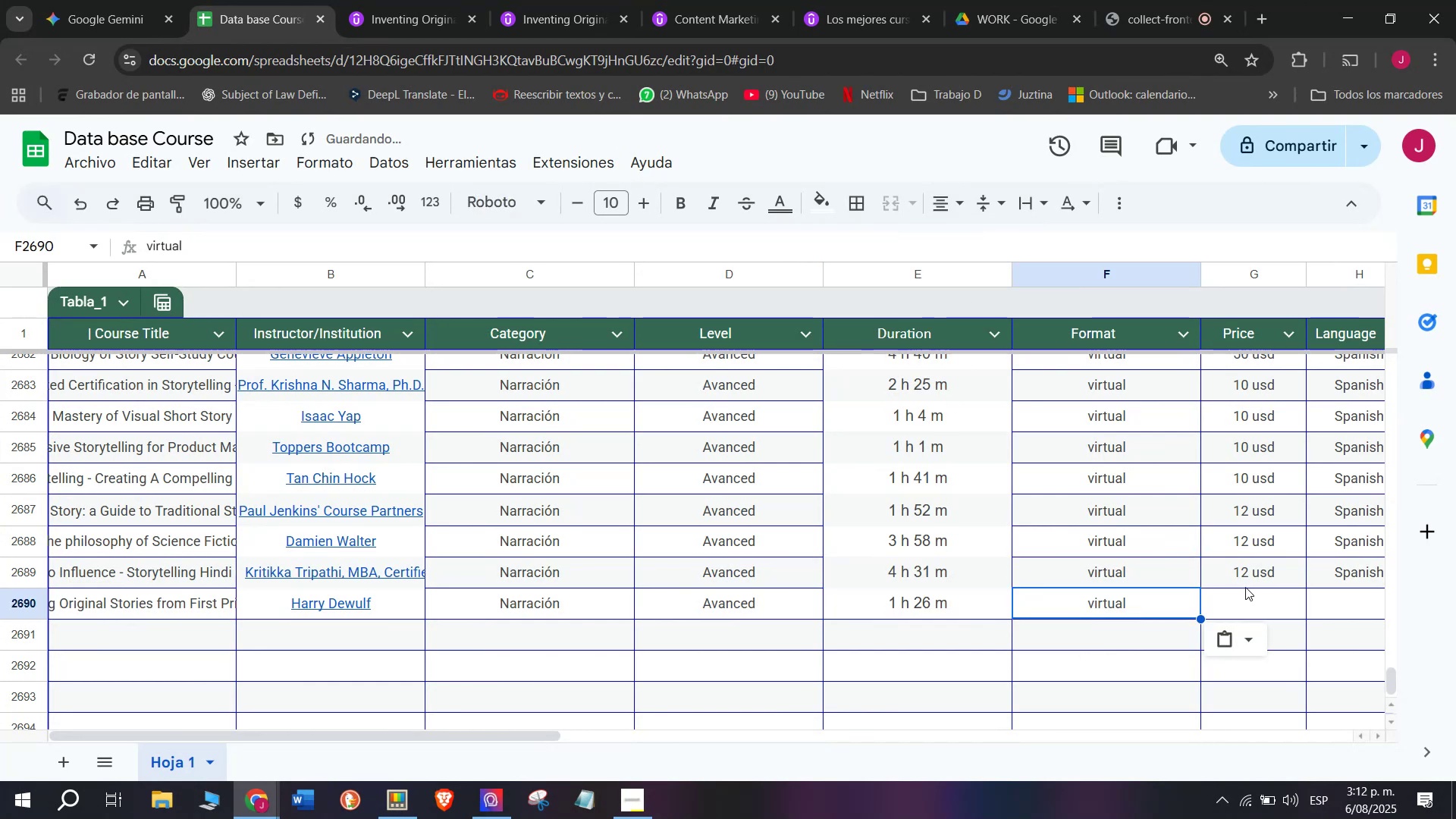 
key(Control+ControlLeft)
 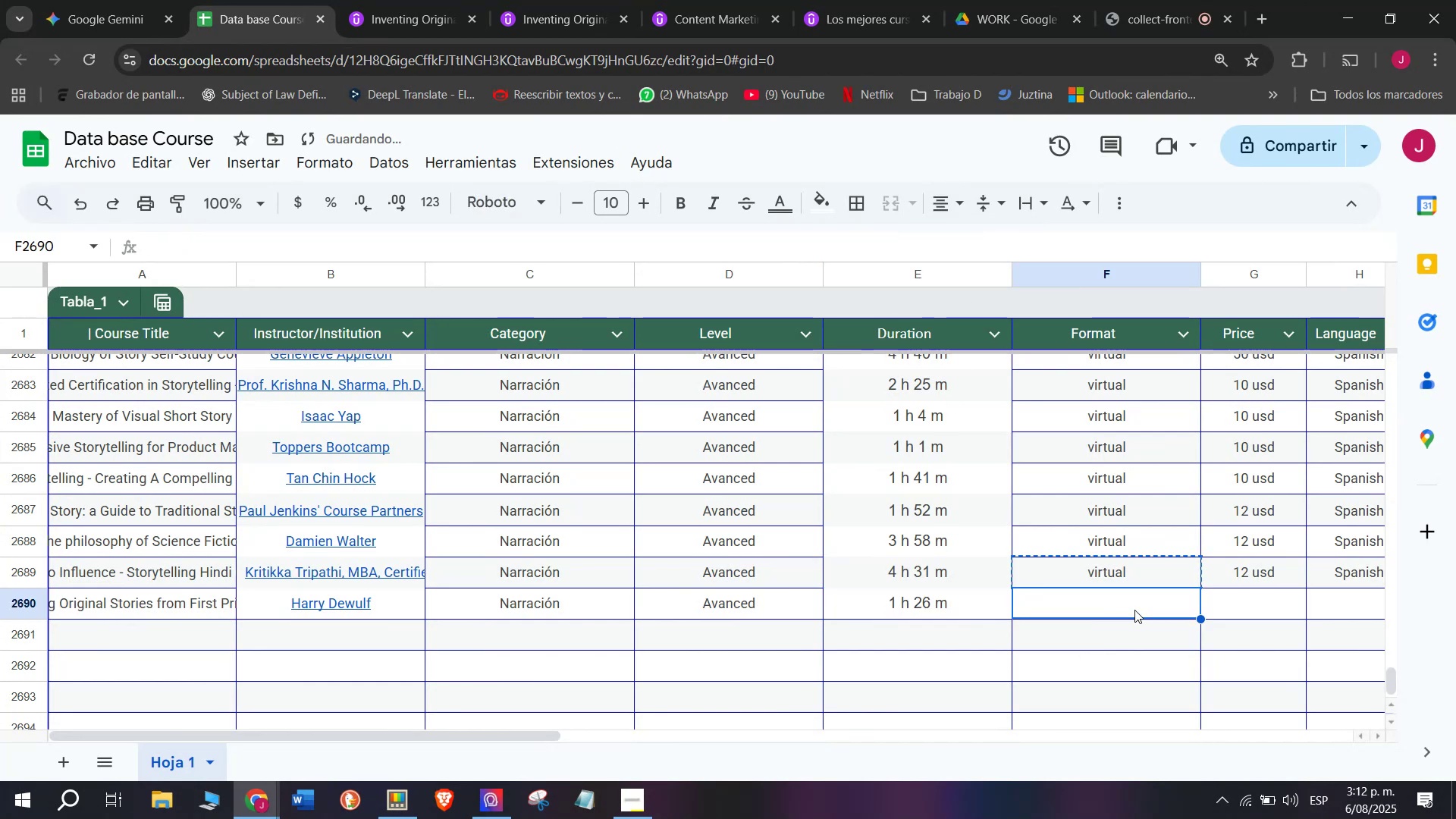 
key(Control+V)
 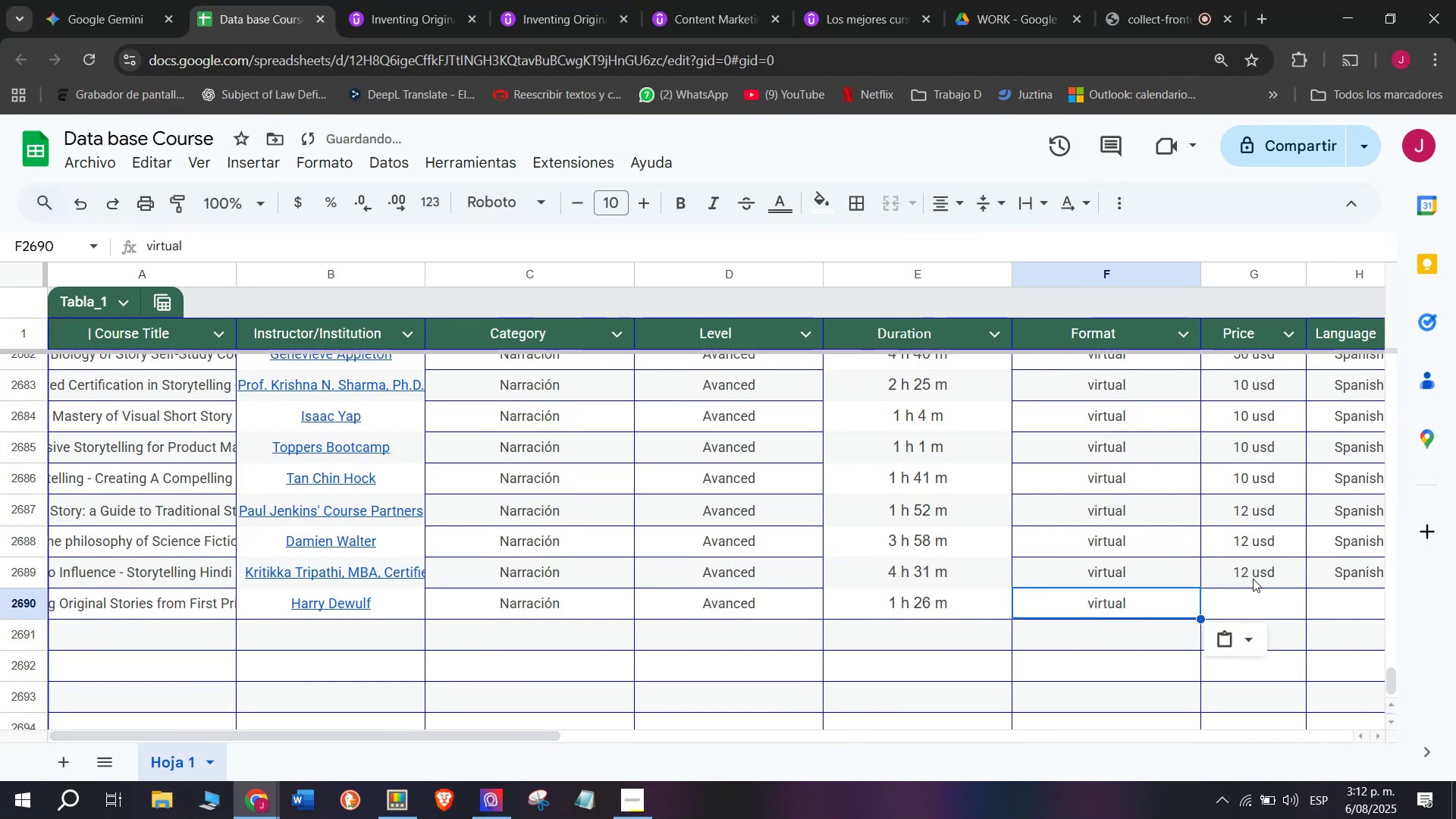 
key(Break)
 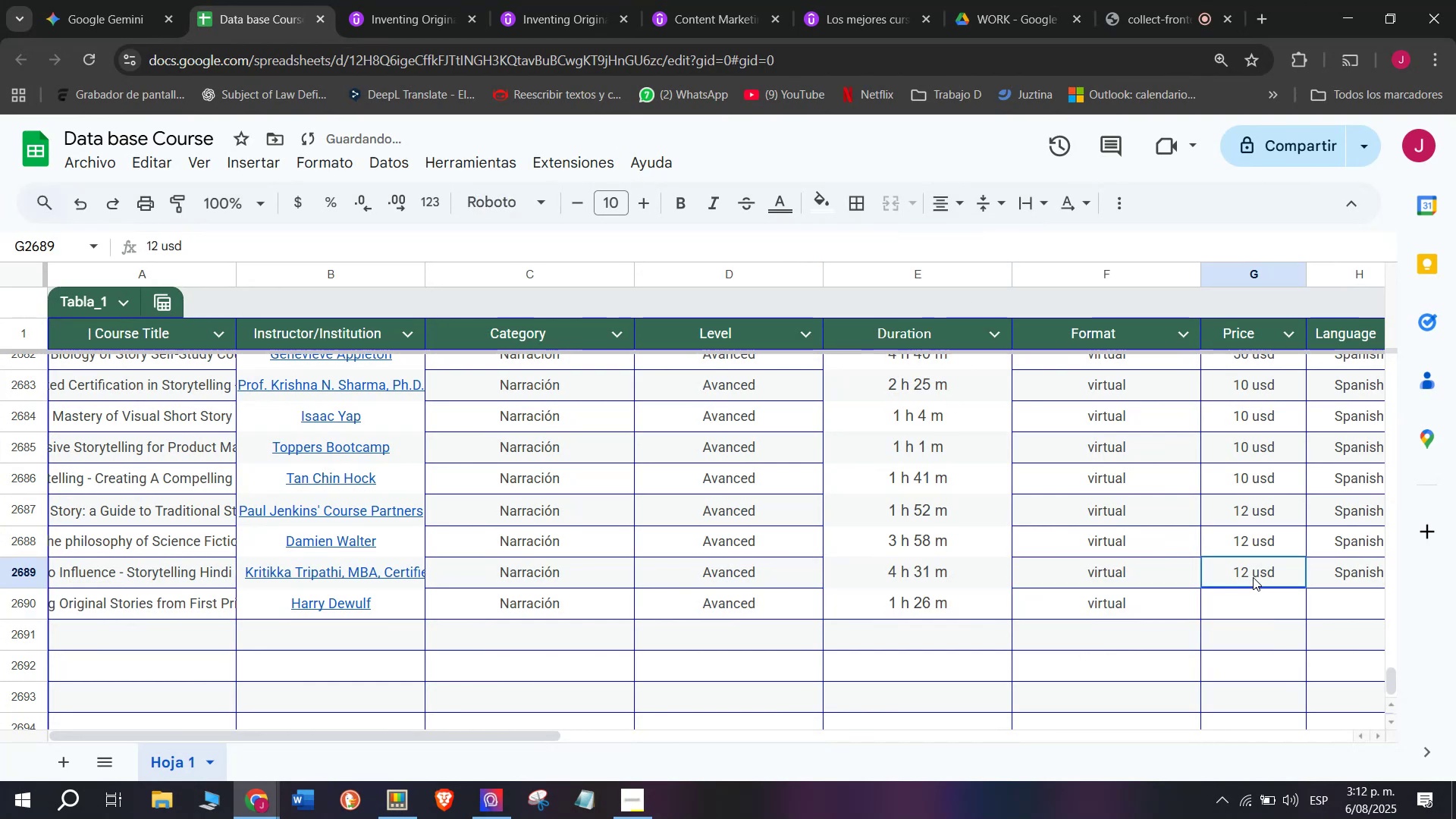 
key(Control+ControlLeft)
 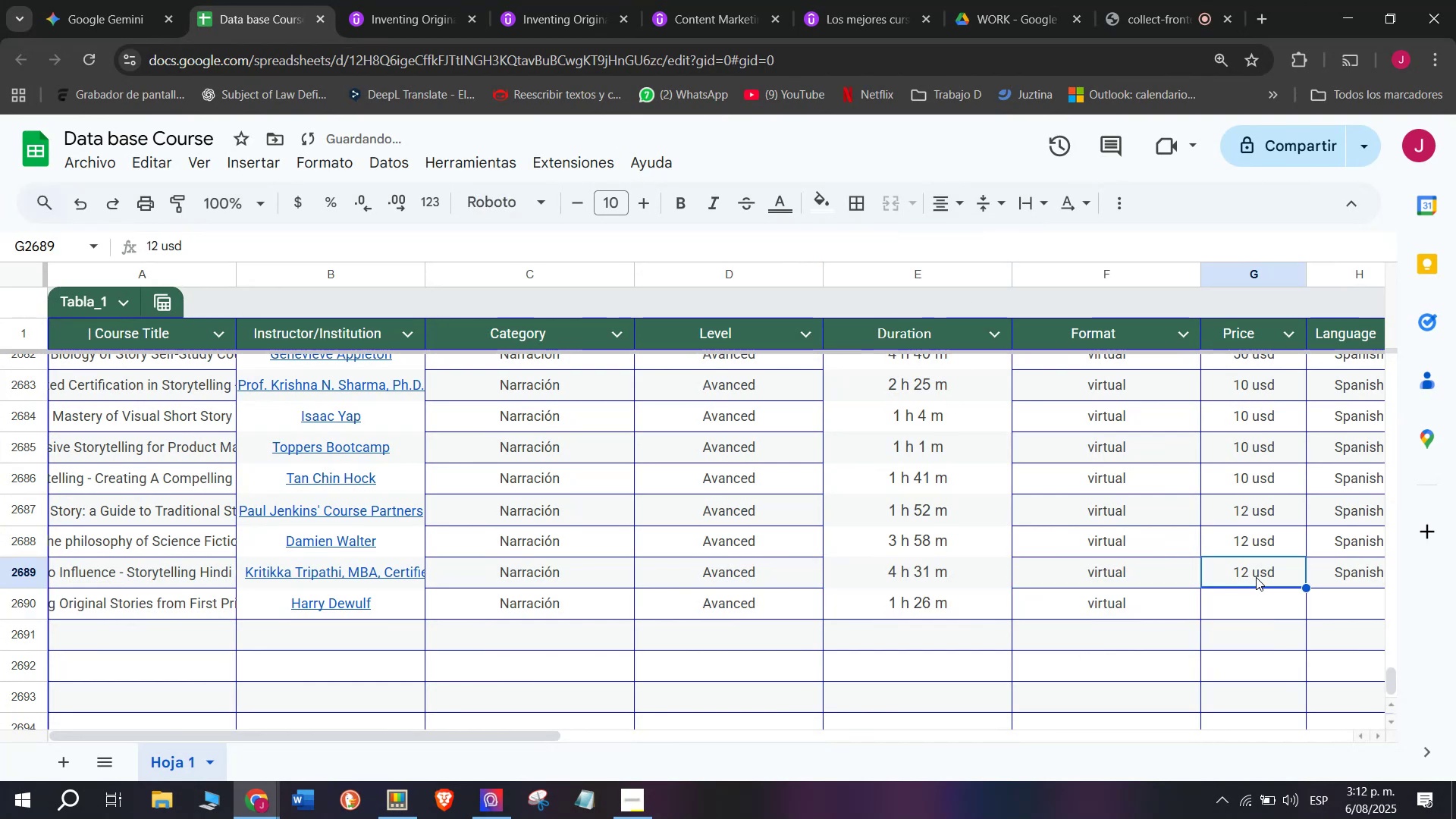 
key(Control+C)
 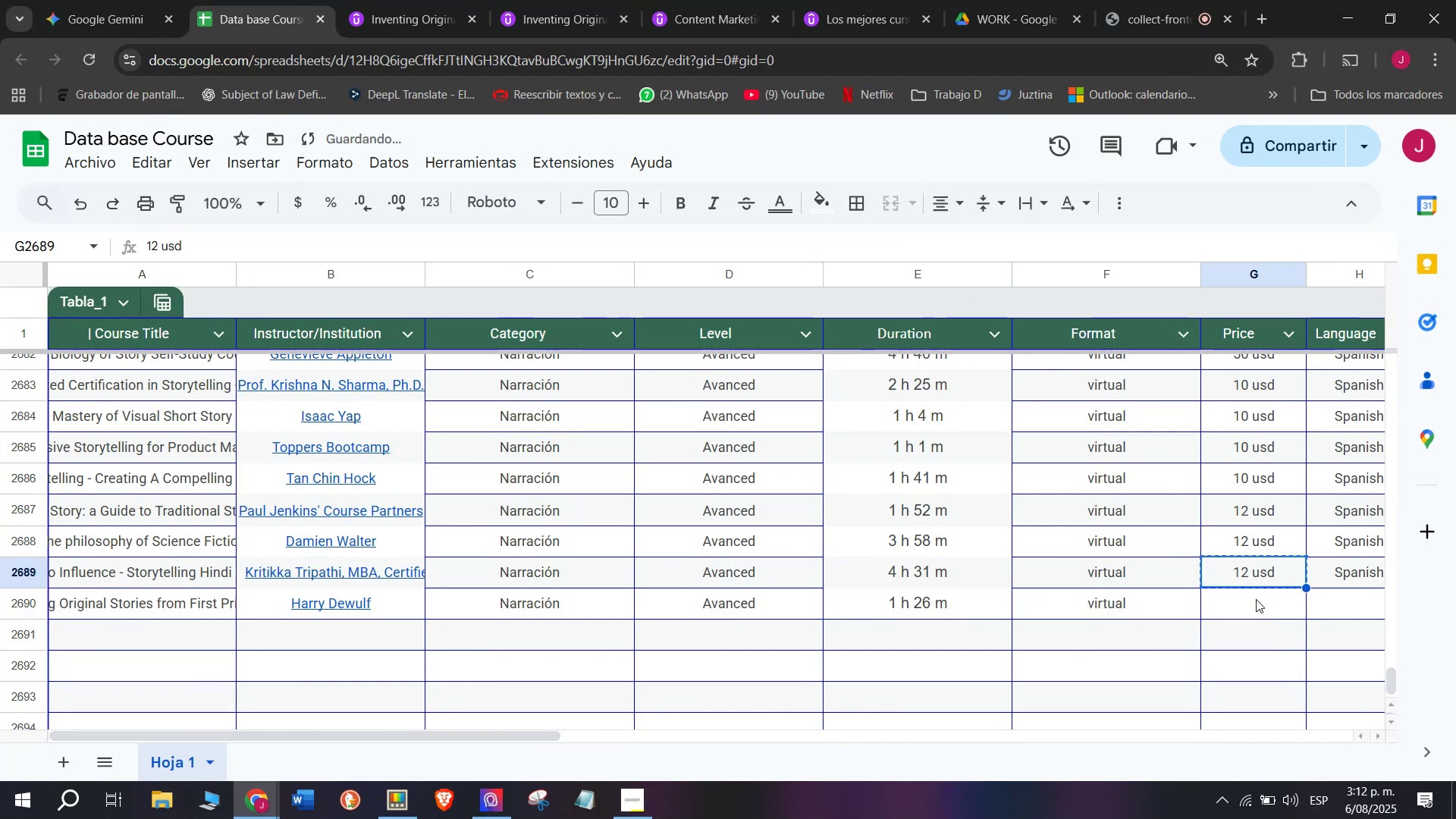 
double_click([1256, 599])
 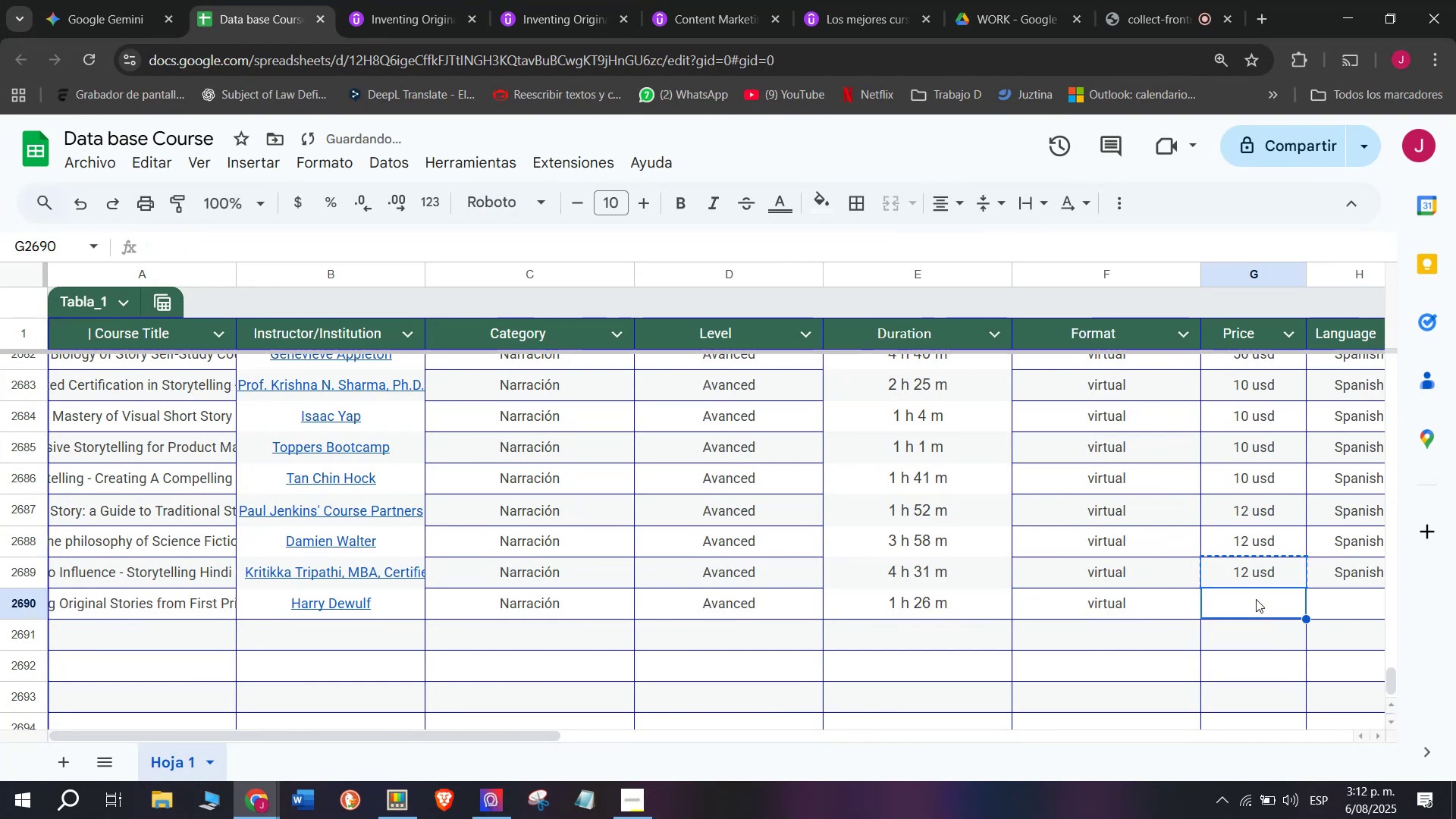 
key(Control+ControlLeft)
 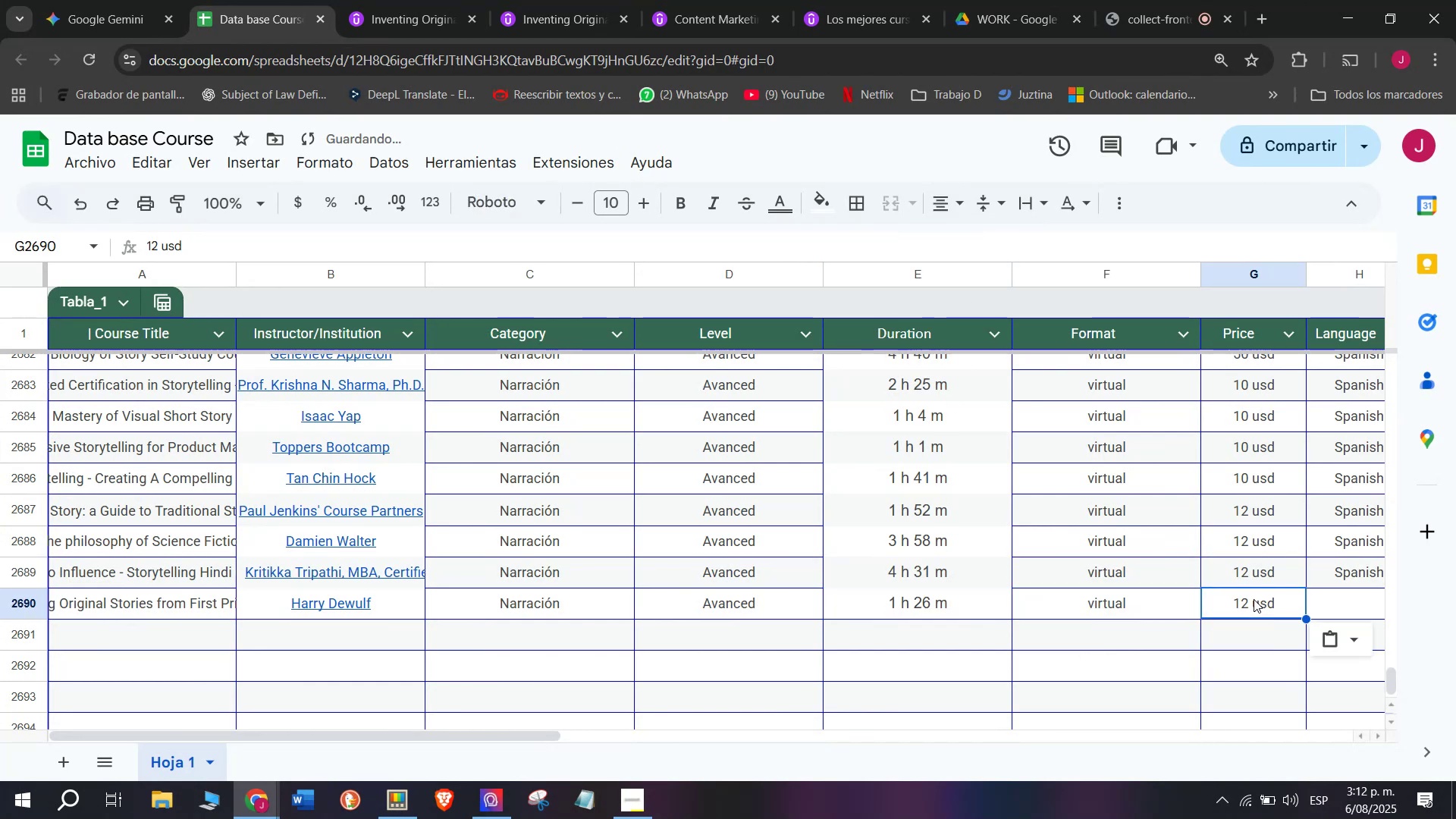 
key(Z)
 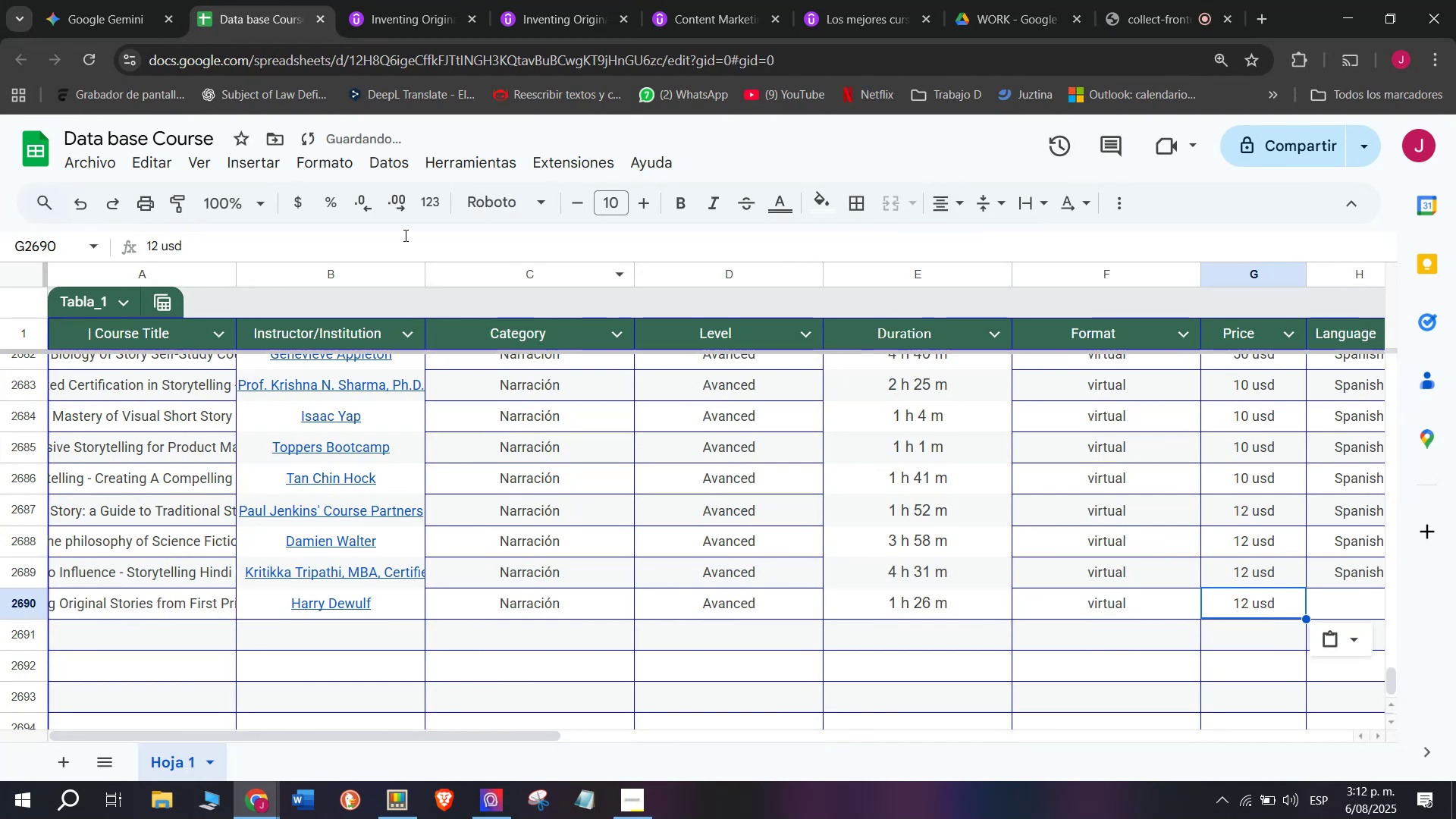 
key(Control+V)
 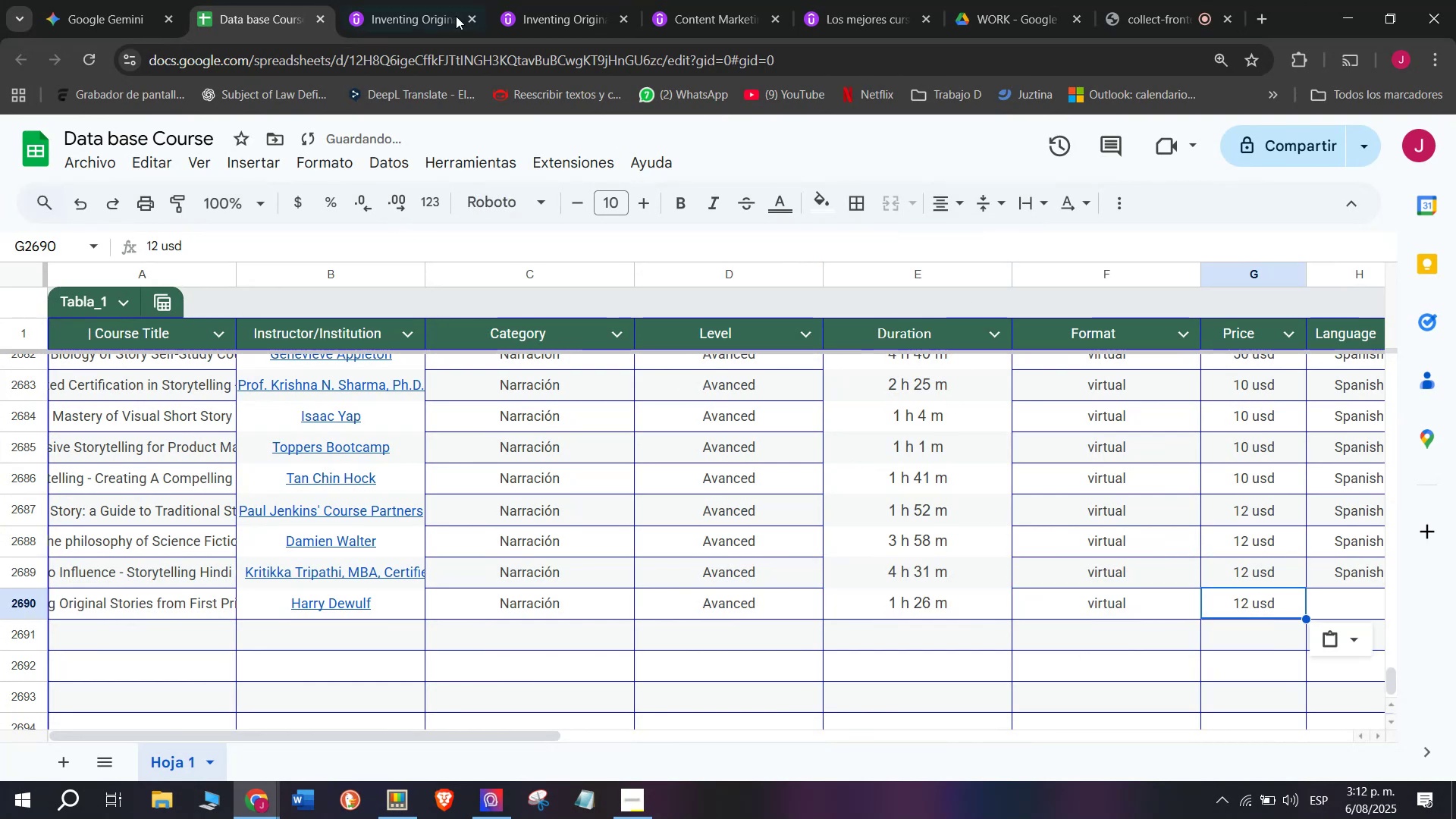 
left_click([416, 0])
 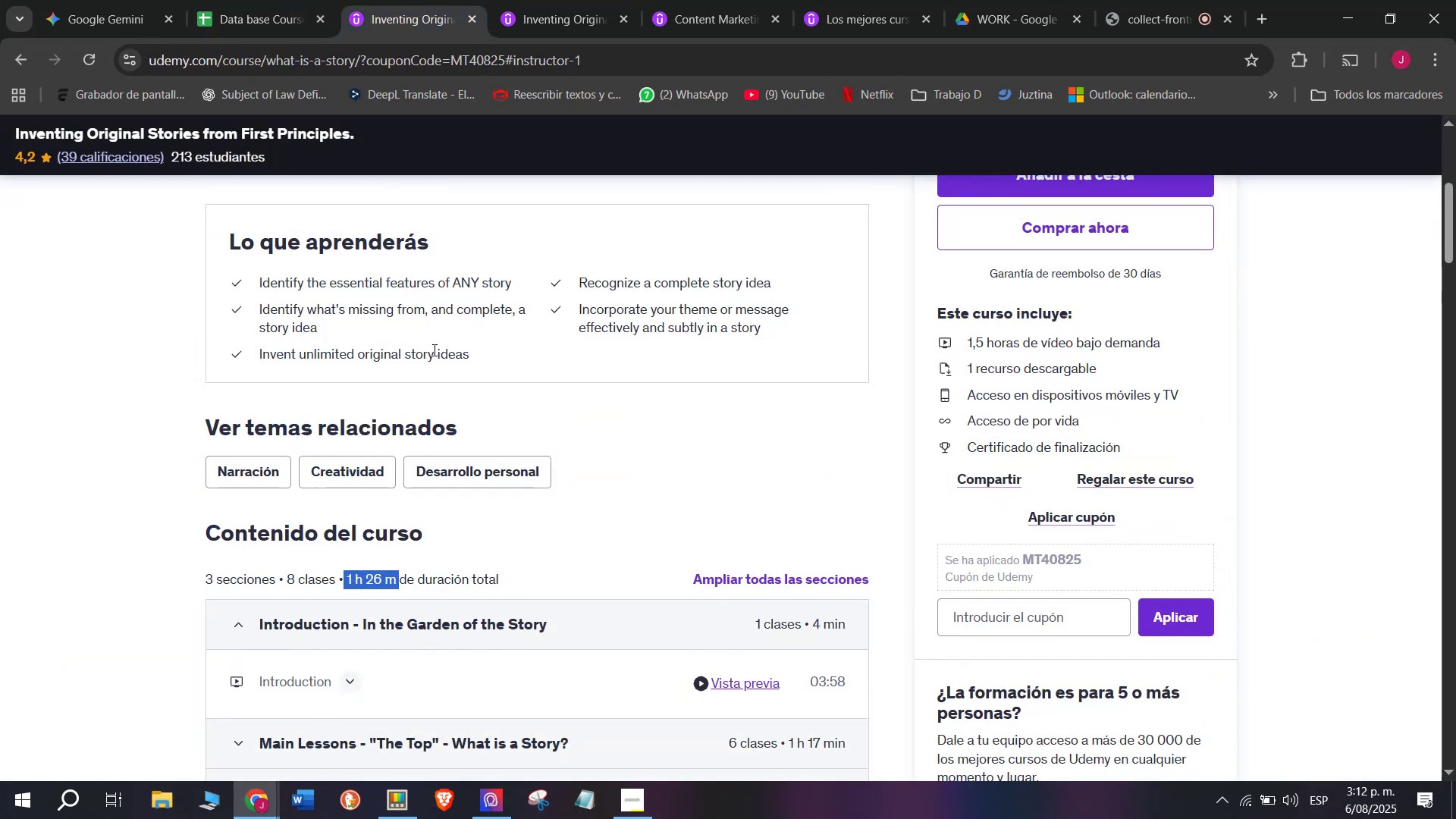 
scroll: coordinate [434, 372], scroll_direction: up, amount: 3.0
 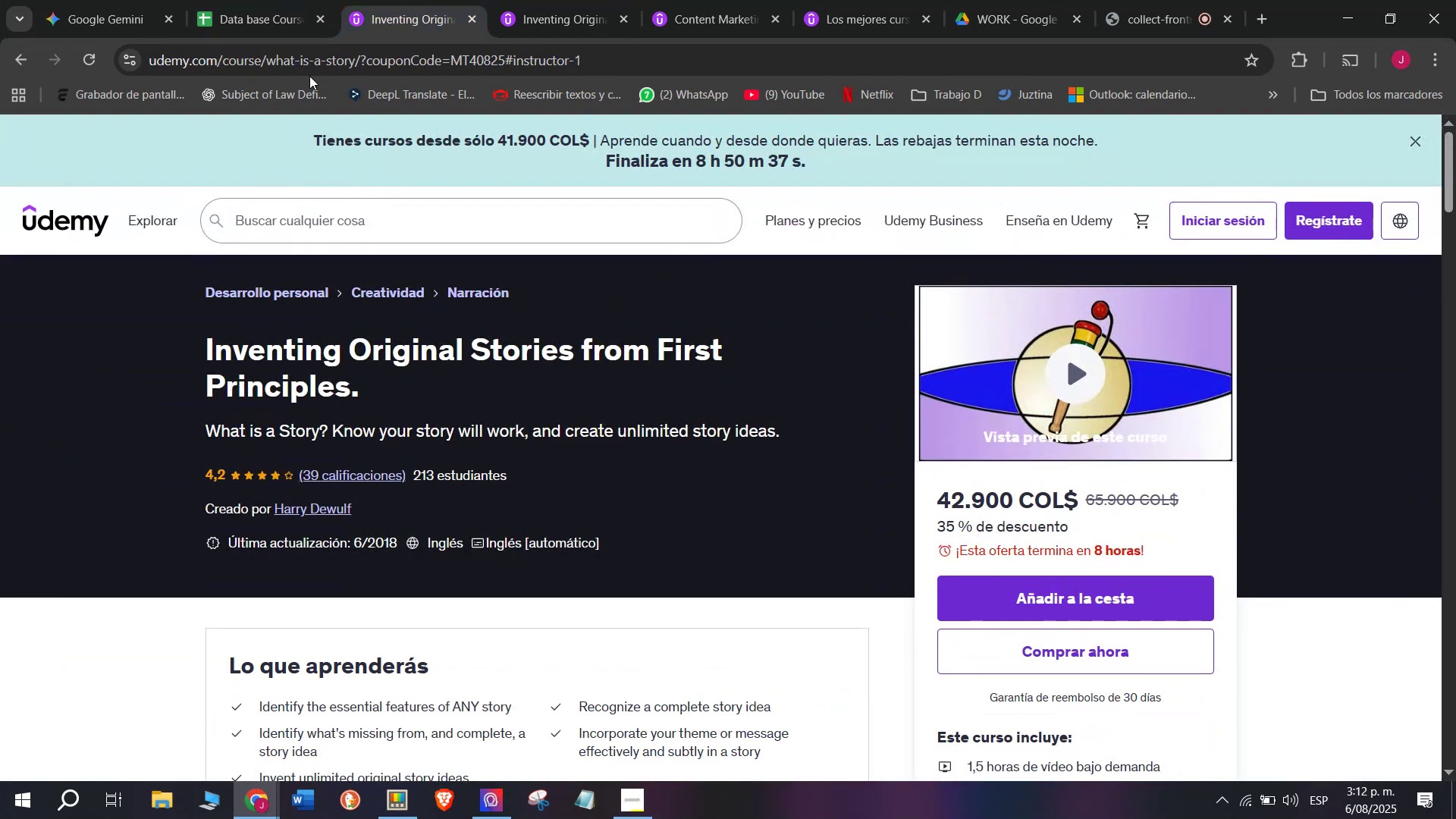 
left_click([269, 0])
 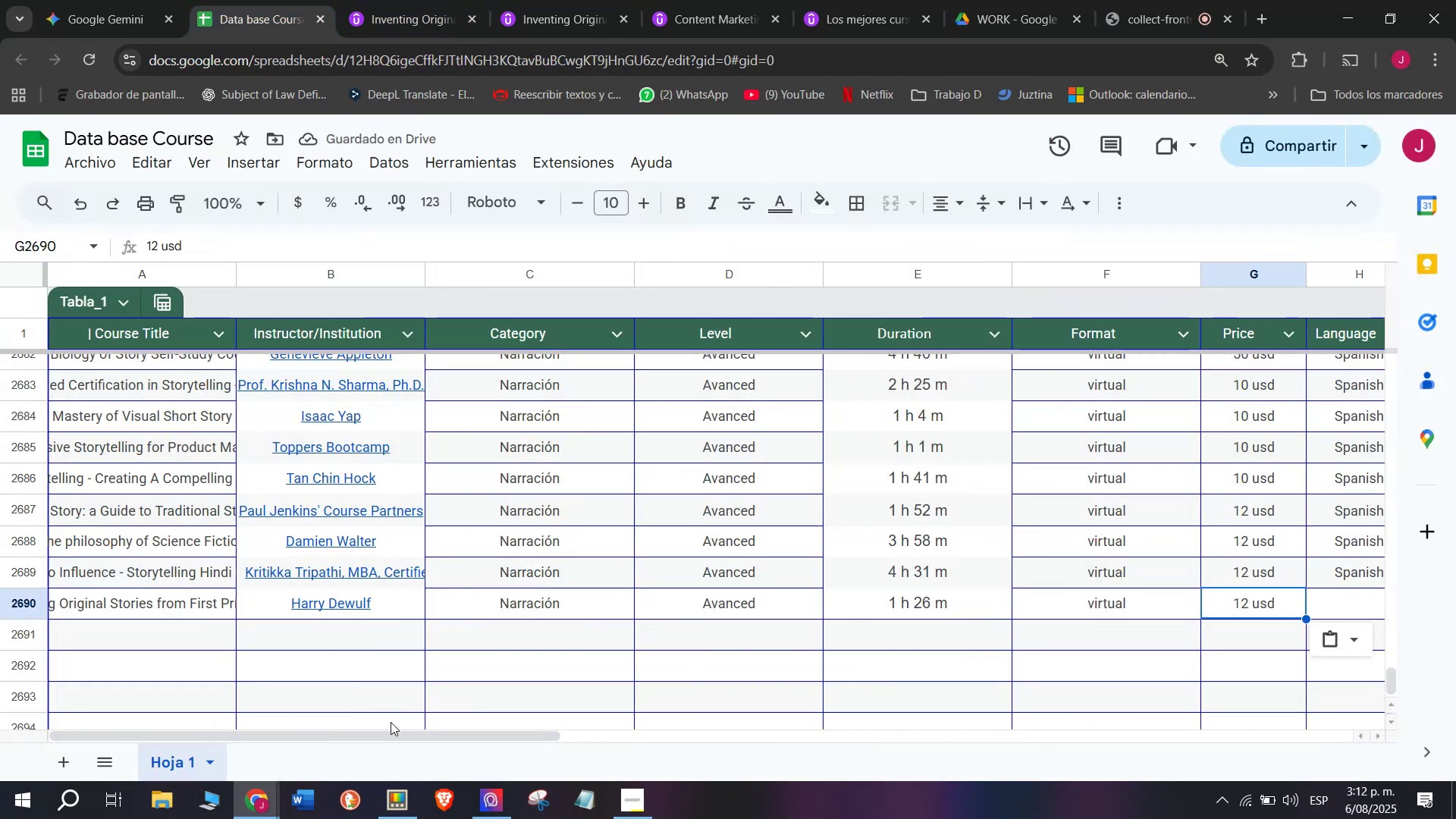 
left_click_drag(start_coordinate=[399, 736], to_coordinate=[662, 750])
 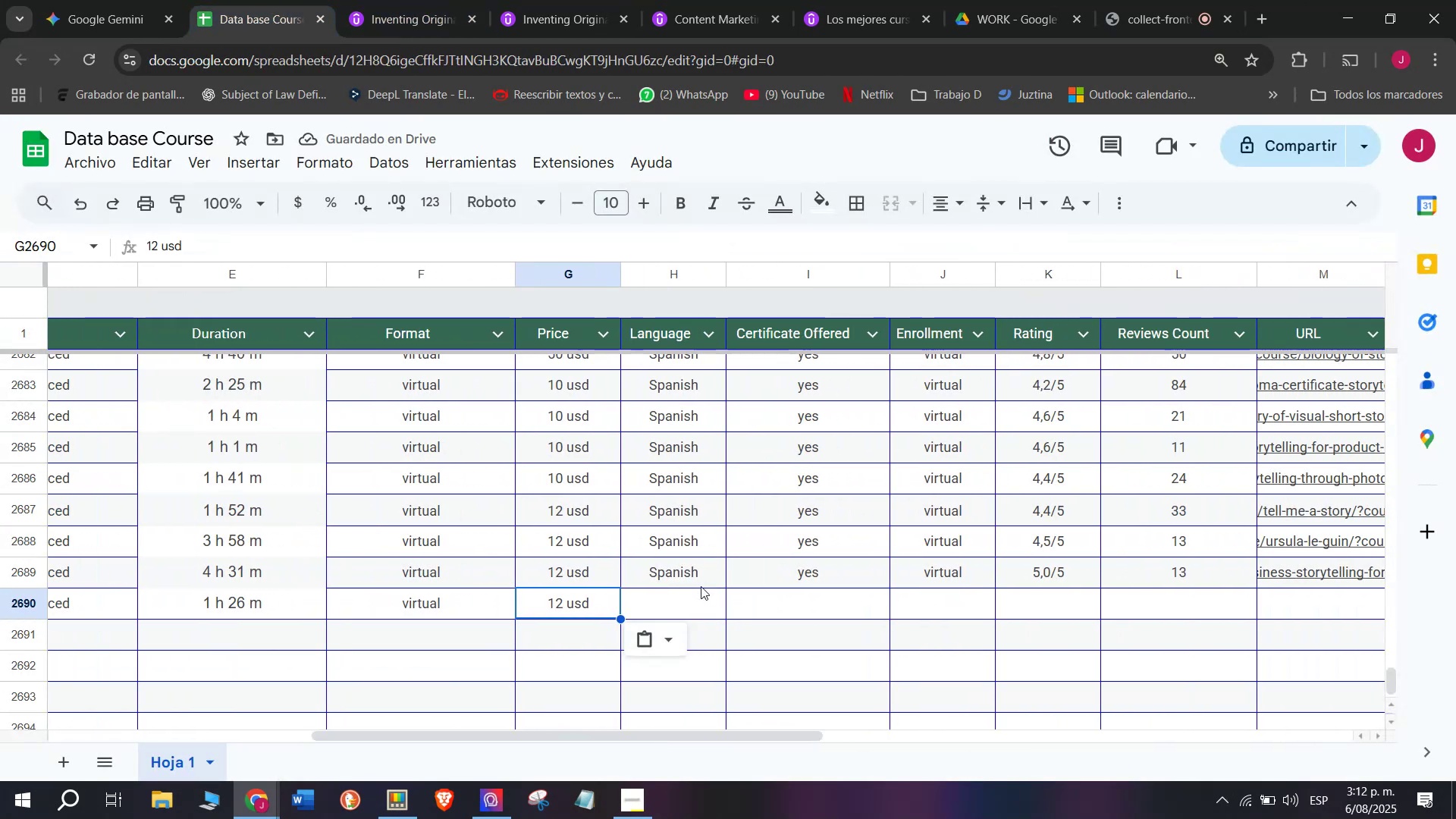 
left_click([695, 576])
 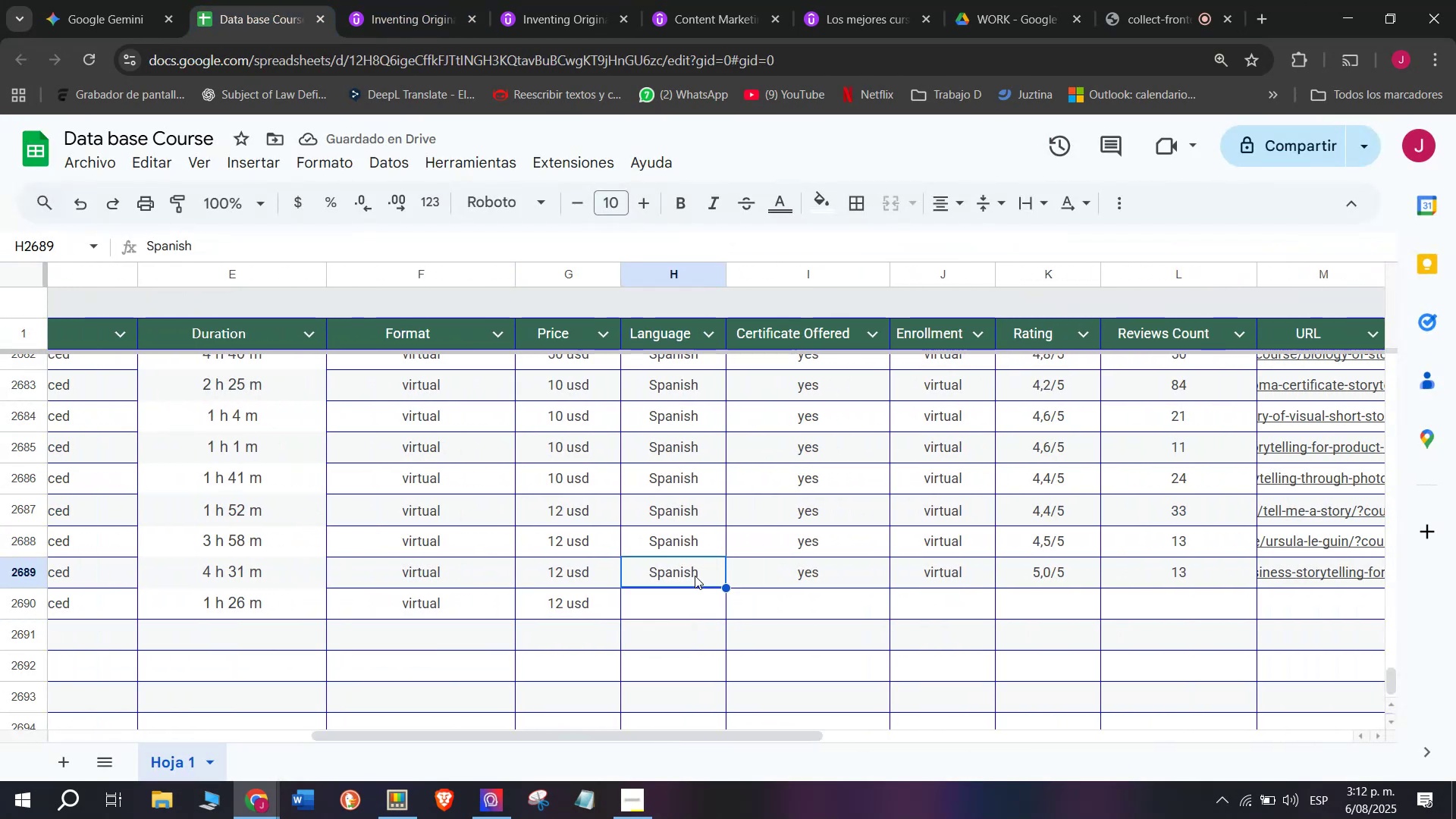 
key(Control+ControlLeft)
 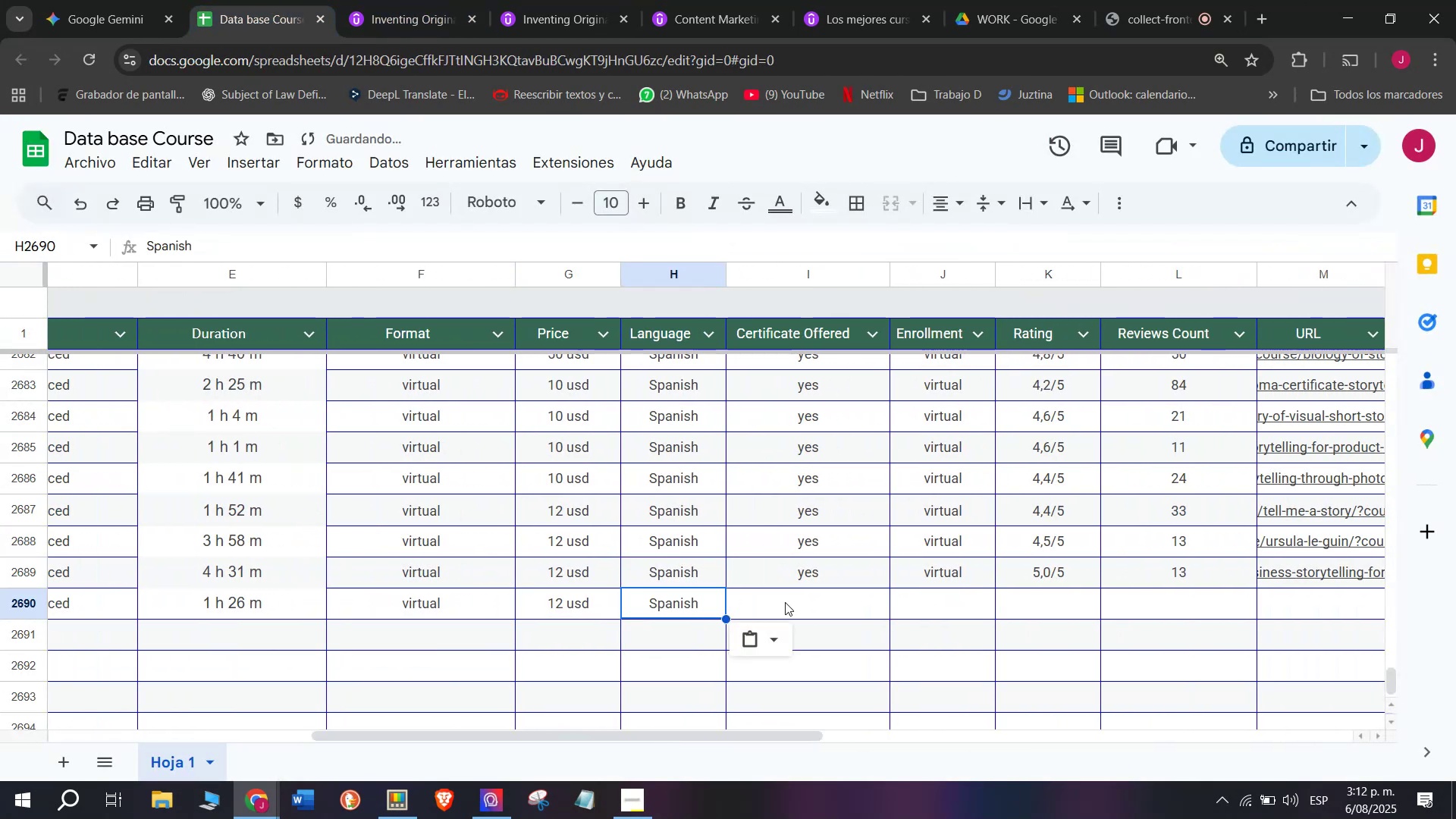 
key(Break)
 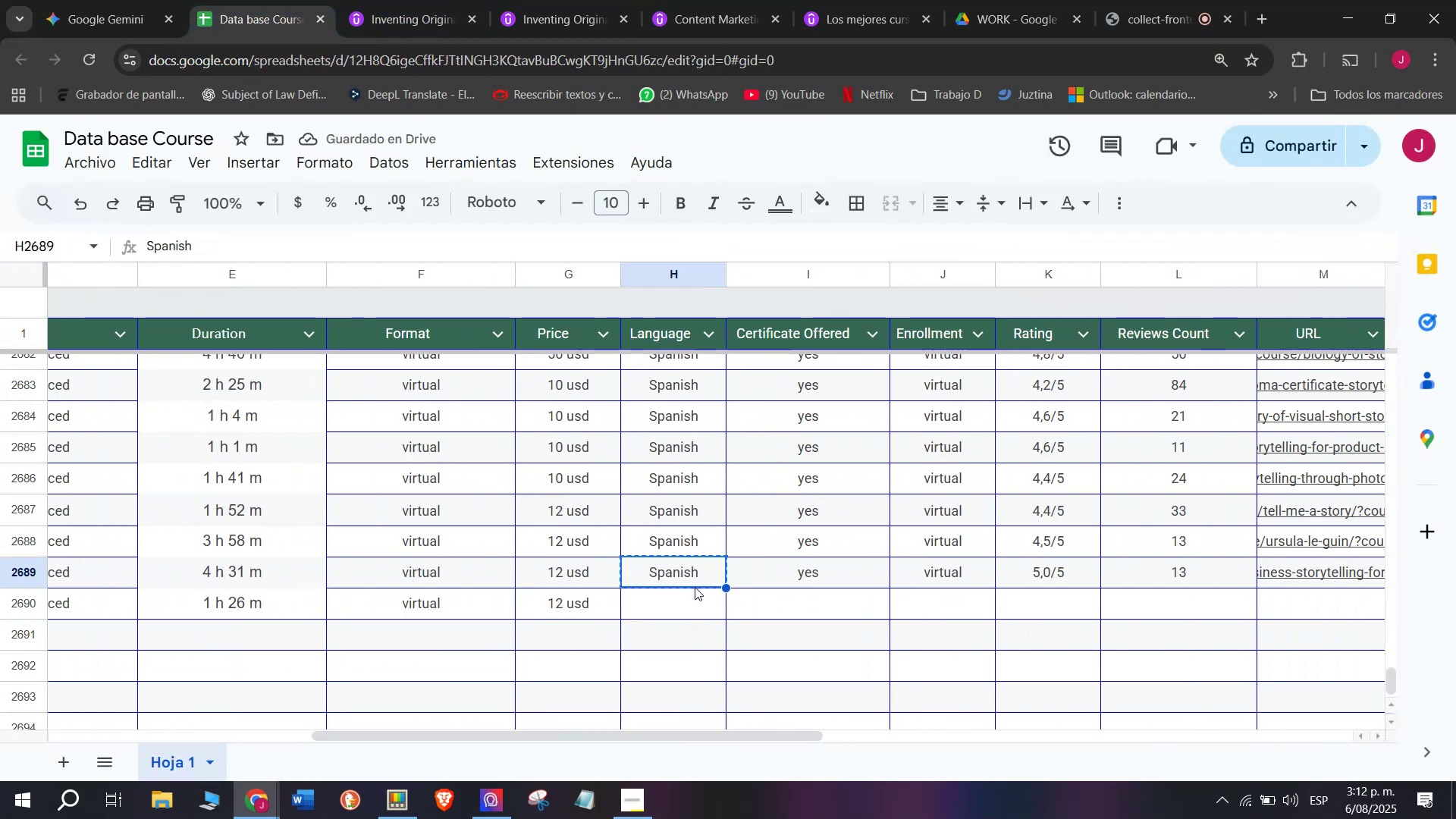 
key(Control+C)
 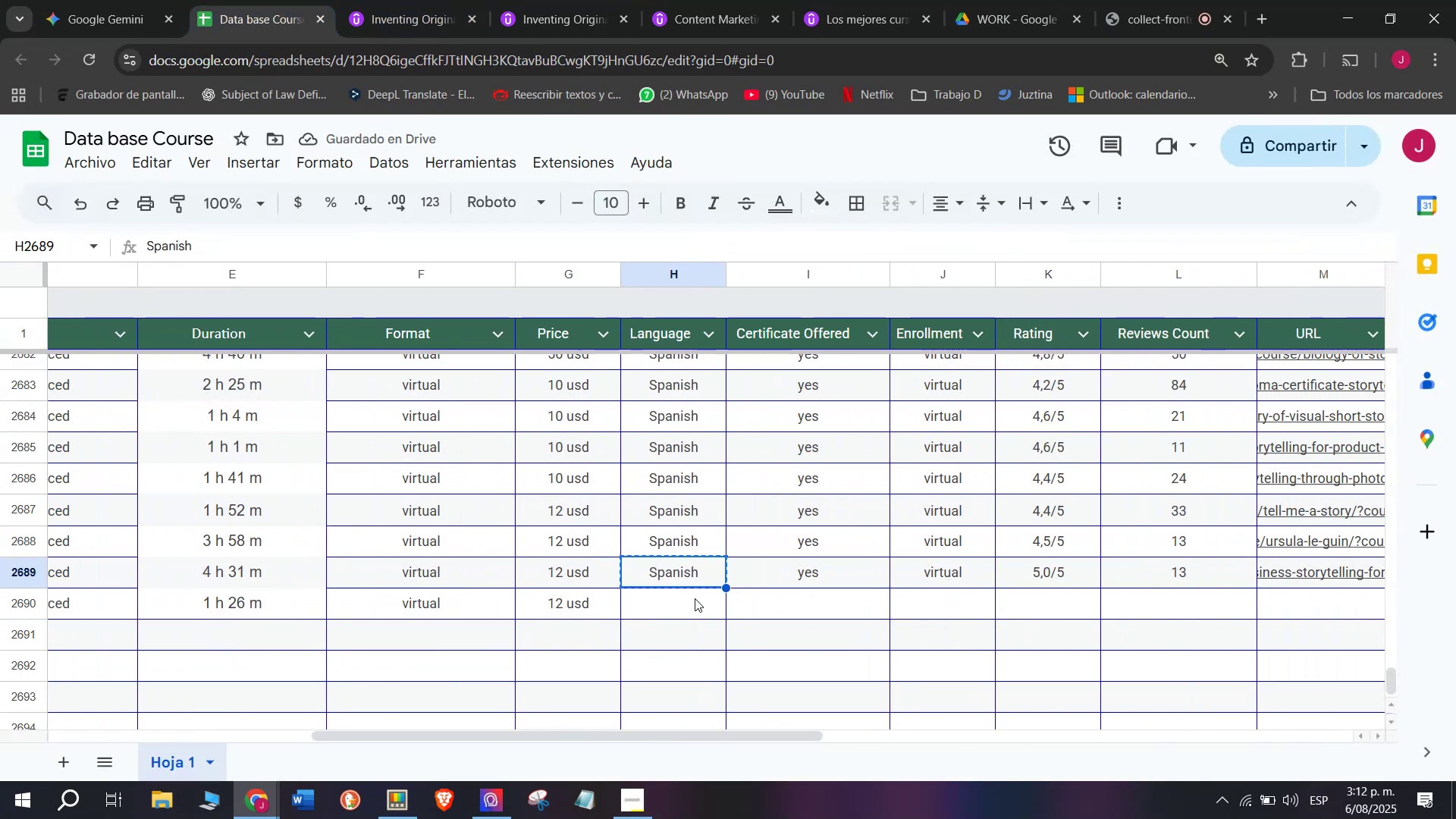 
double_click([695, 598])
 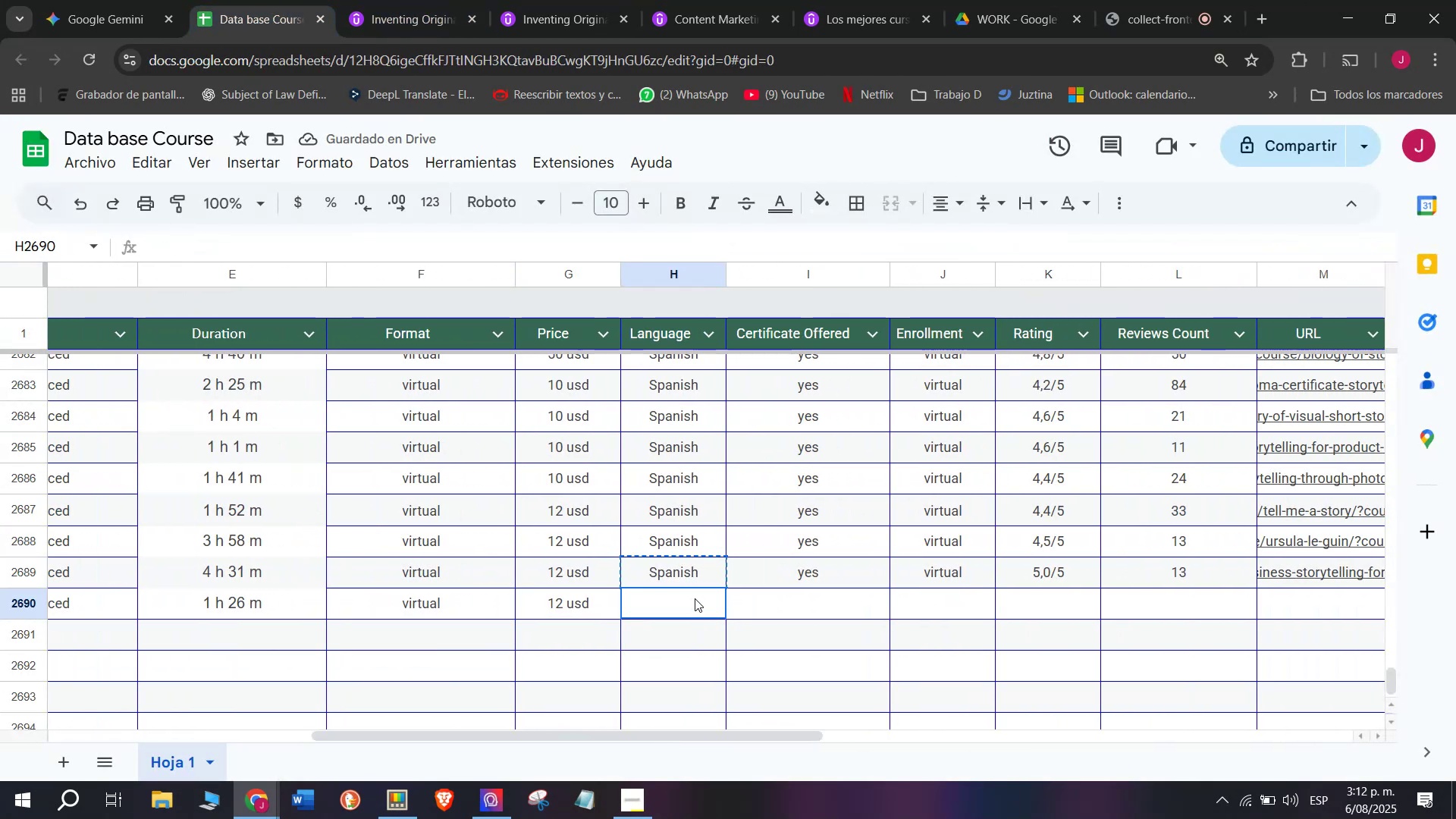 
key(Control+ControlLeft)
 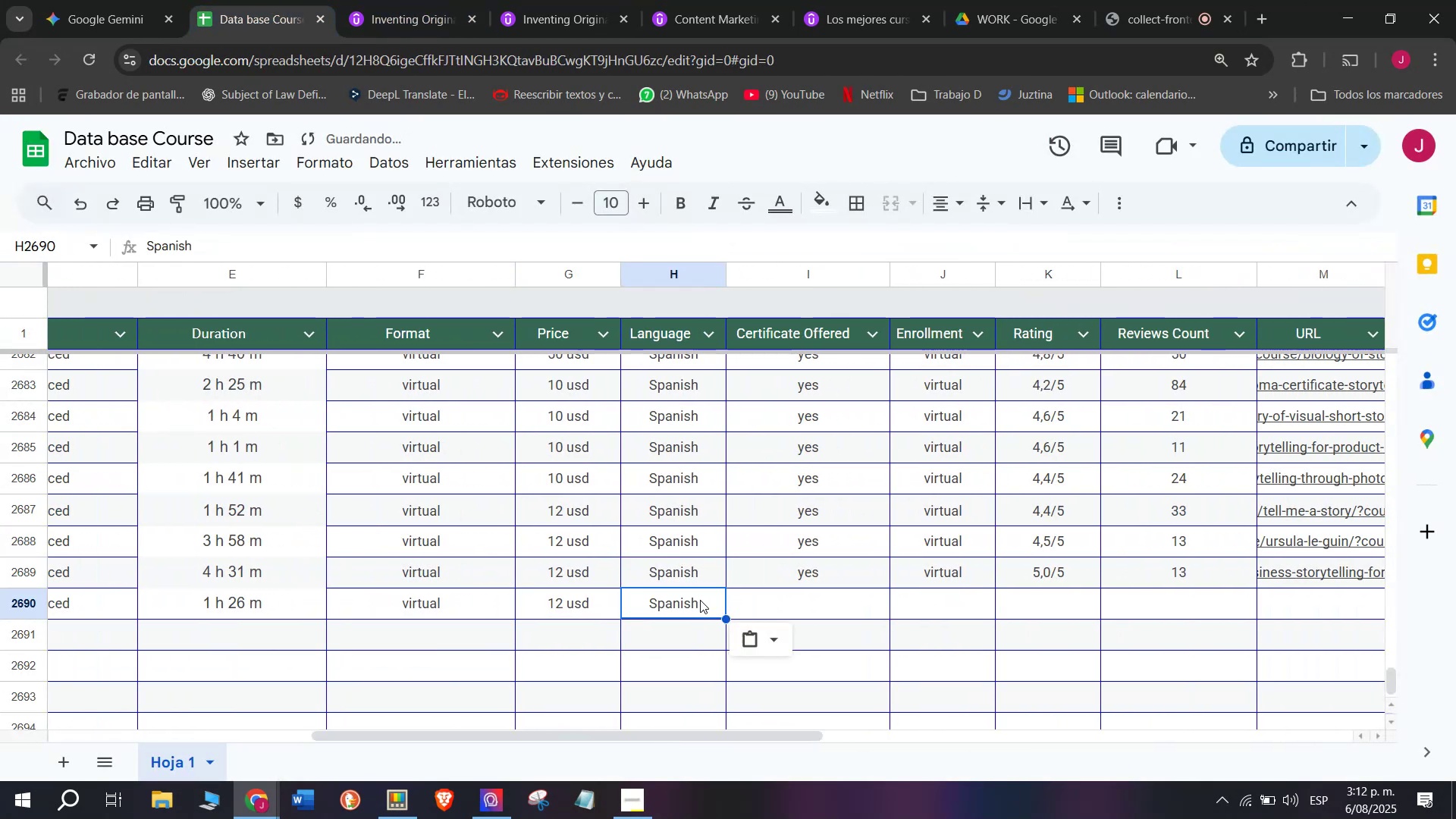 
key(Z)
 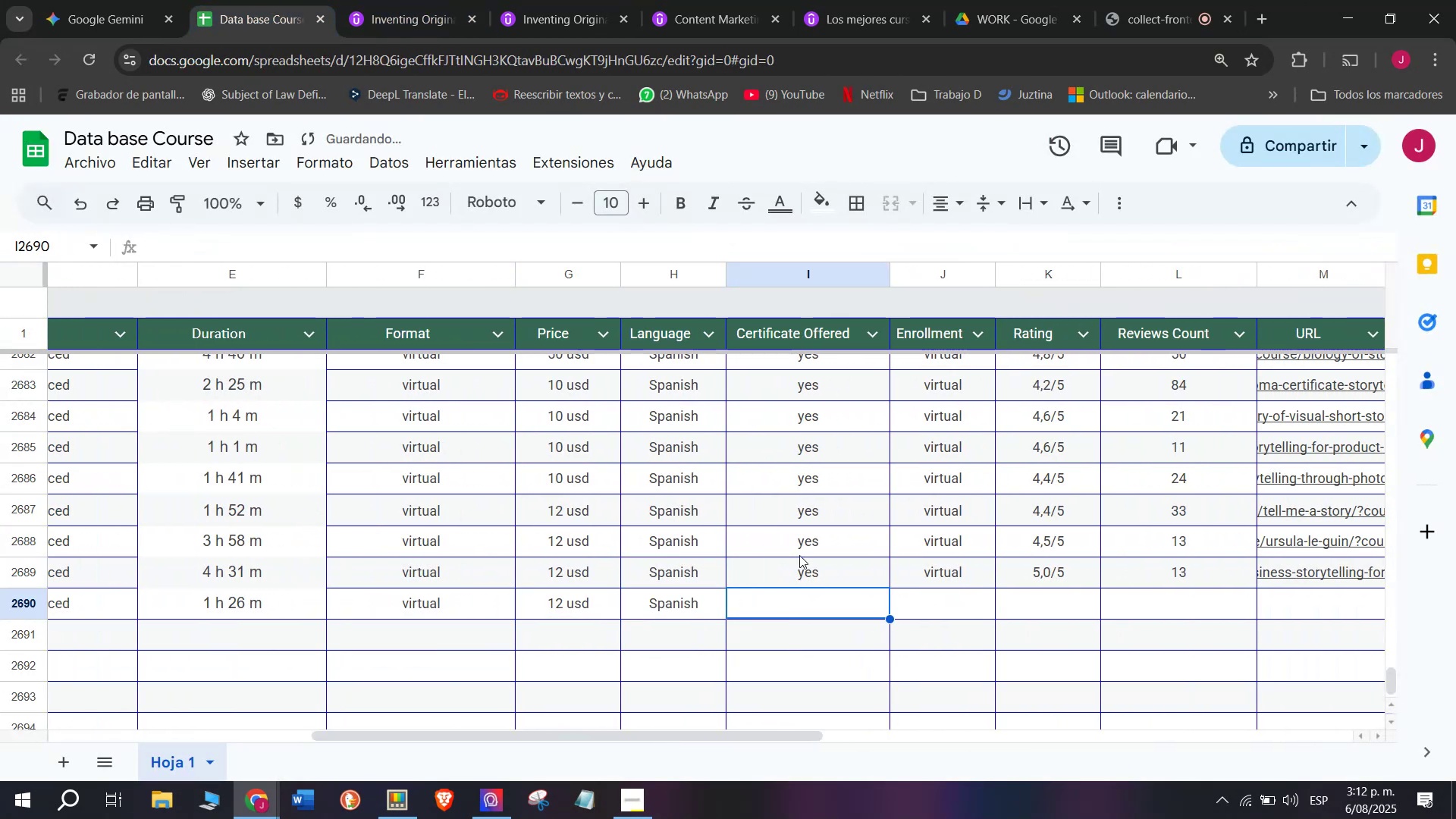 
key(Control+V)
 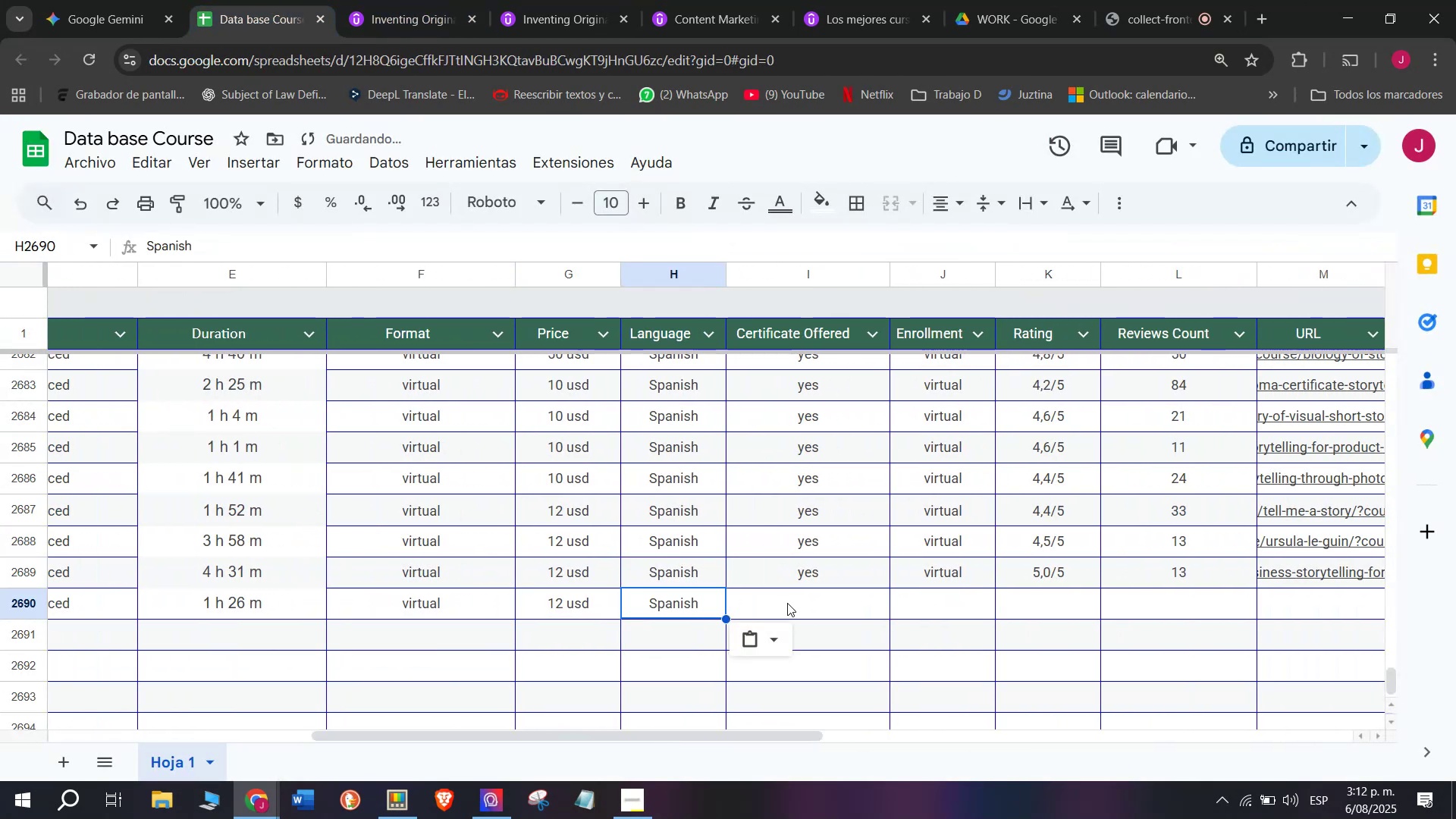 
triple_click([787, 603])
 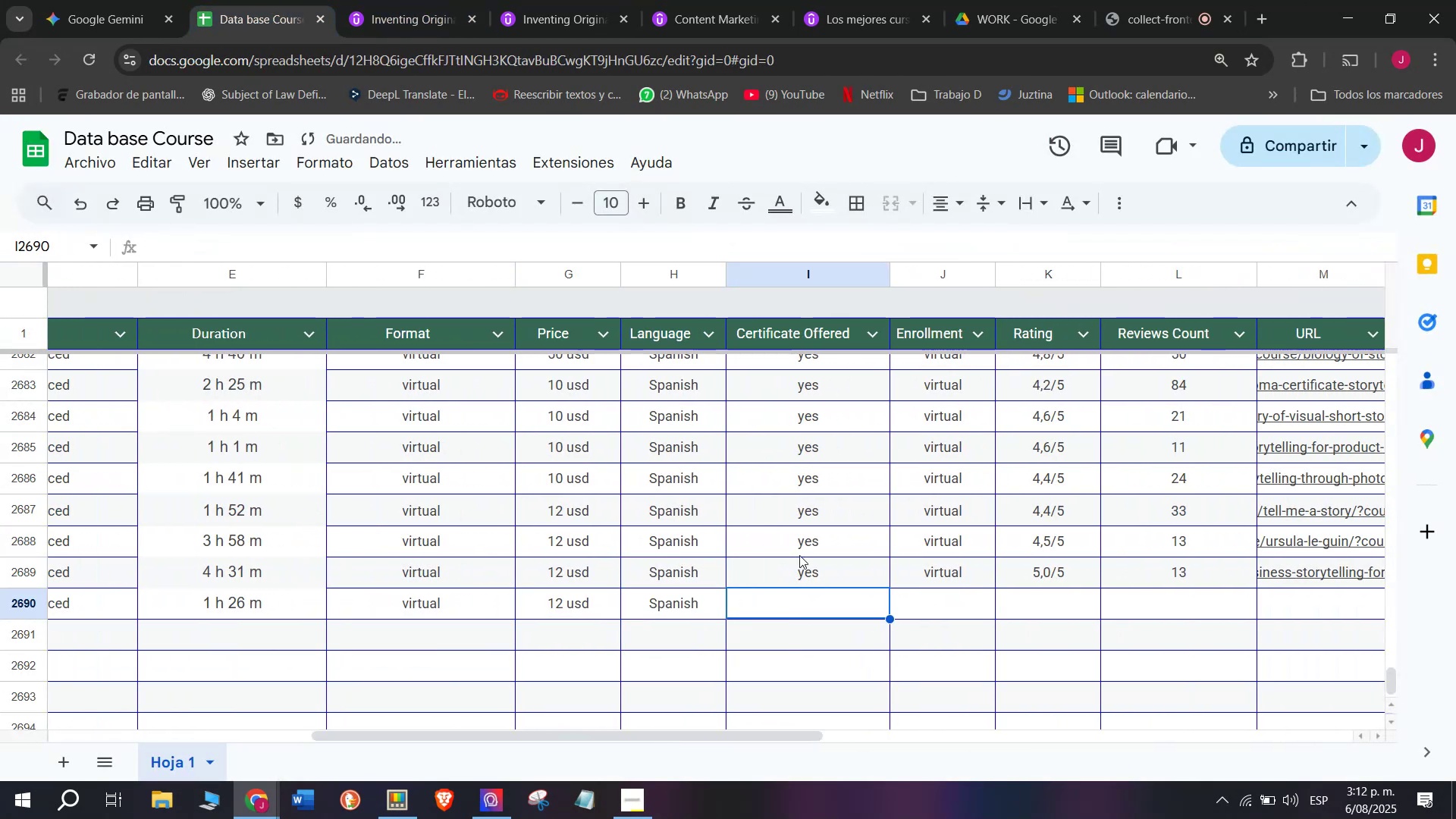 
triple_click([799, 555])
 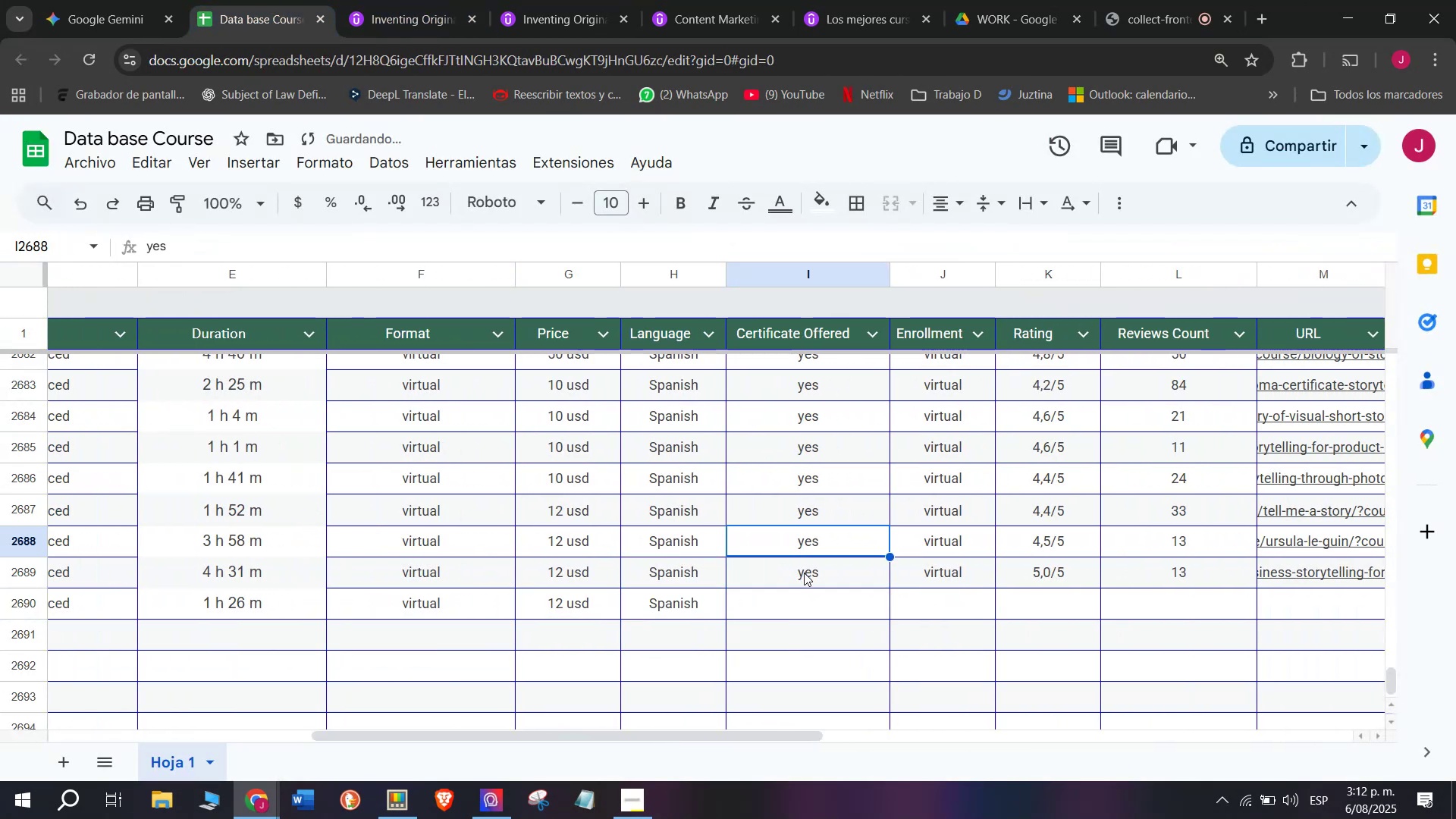 
triple_click([804, 573])
 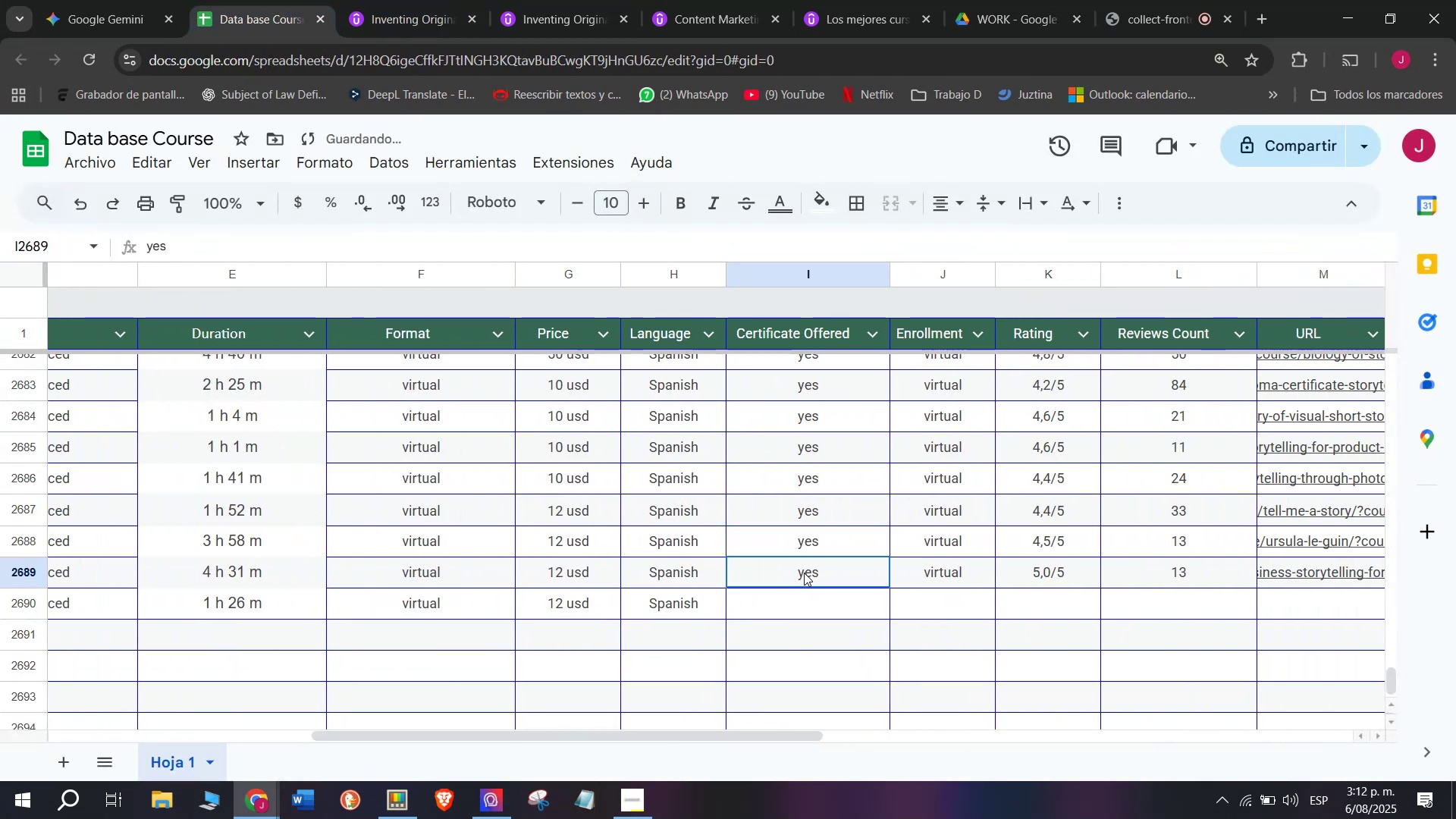 
key(Control+ControlLeft)
 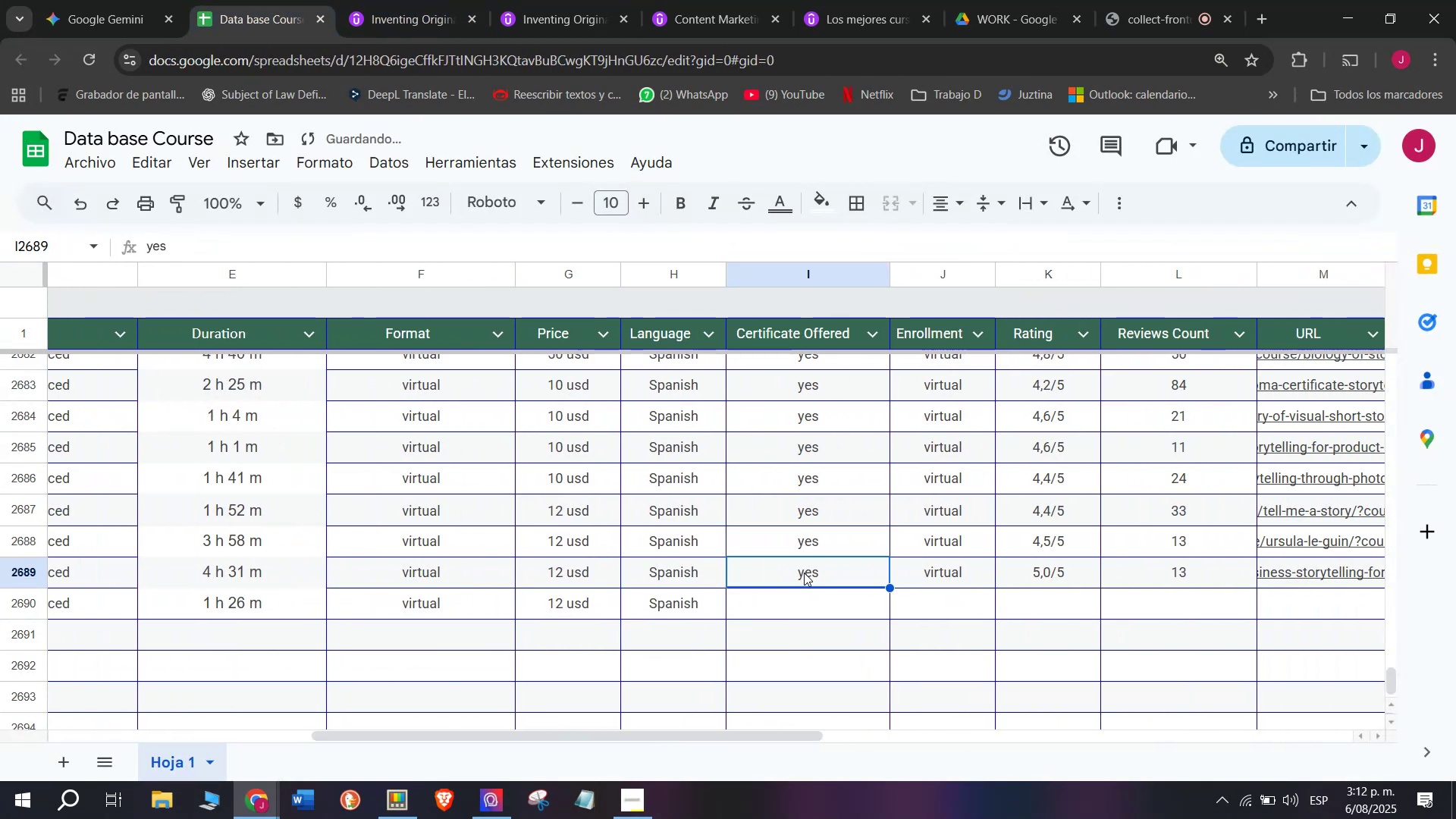 
key(Break)
 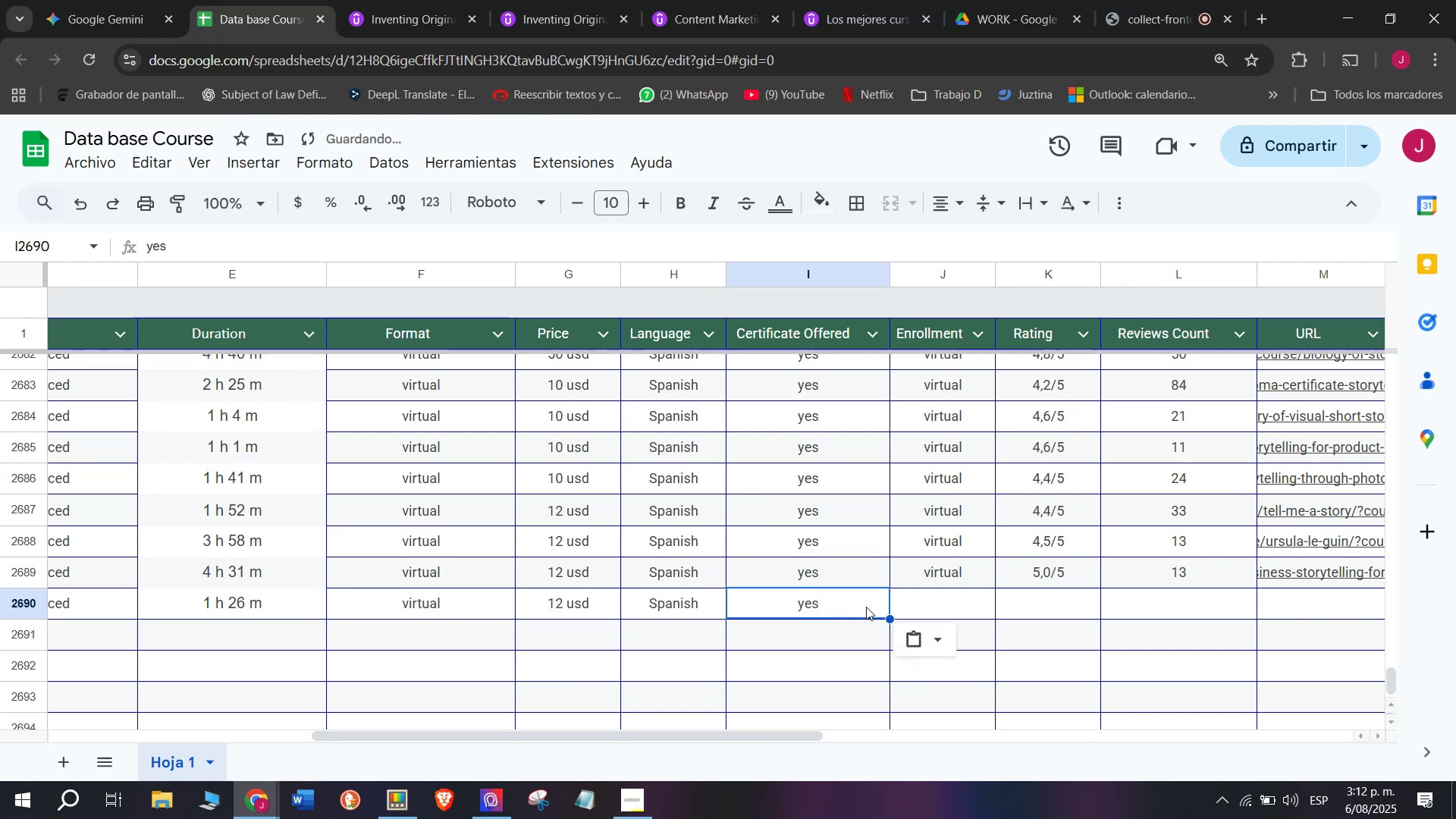 
key(Control+C)
 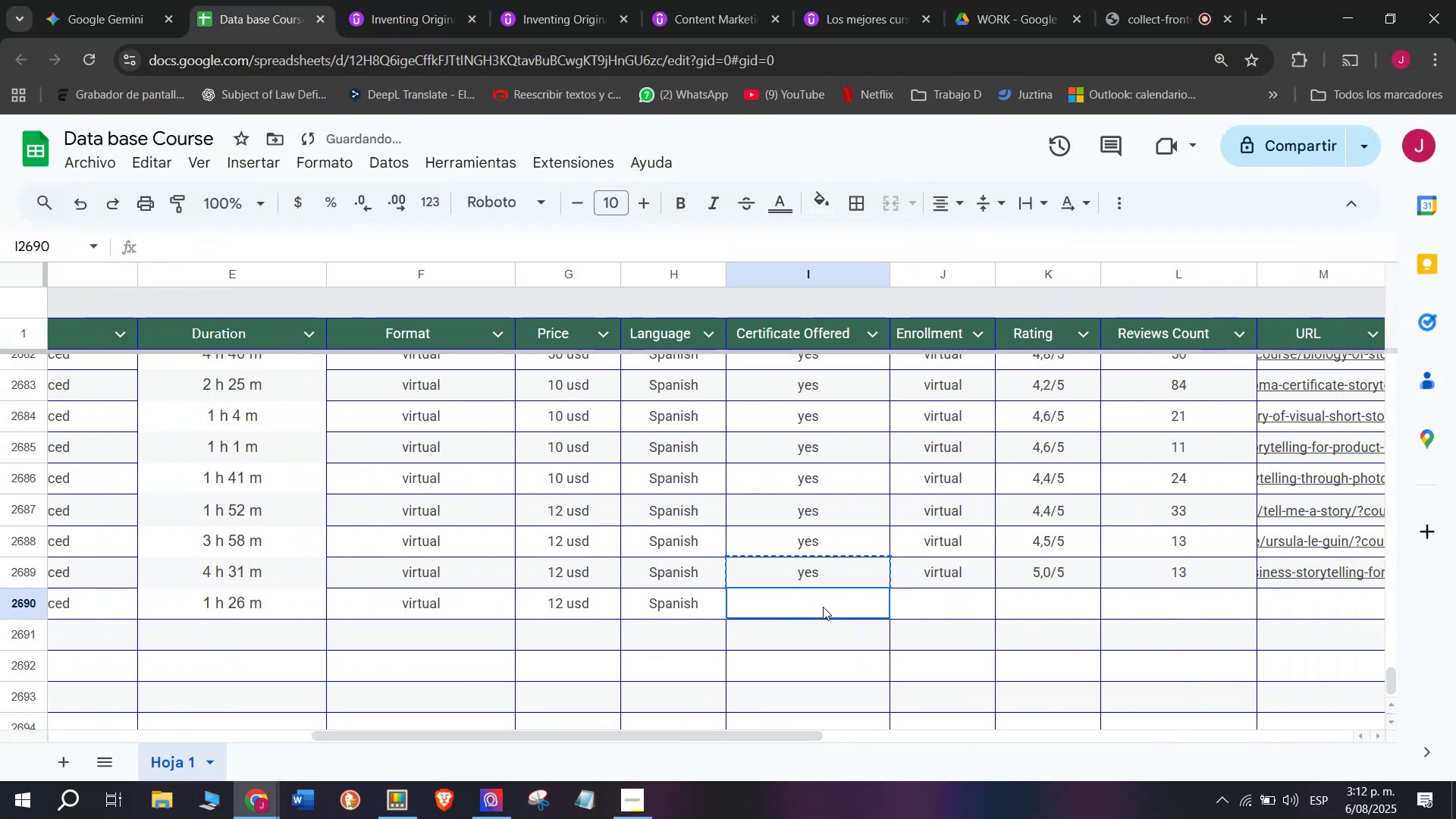 
triple_click([823, 607])
 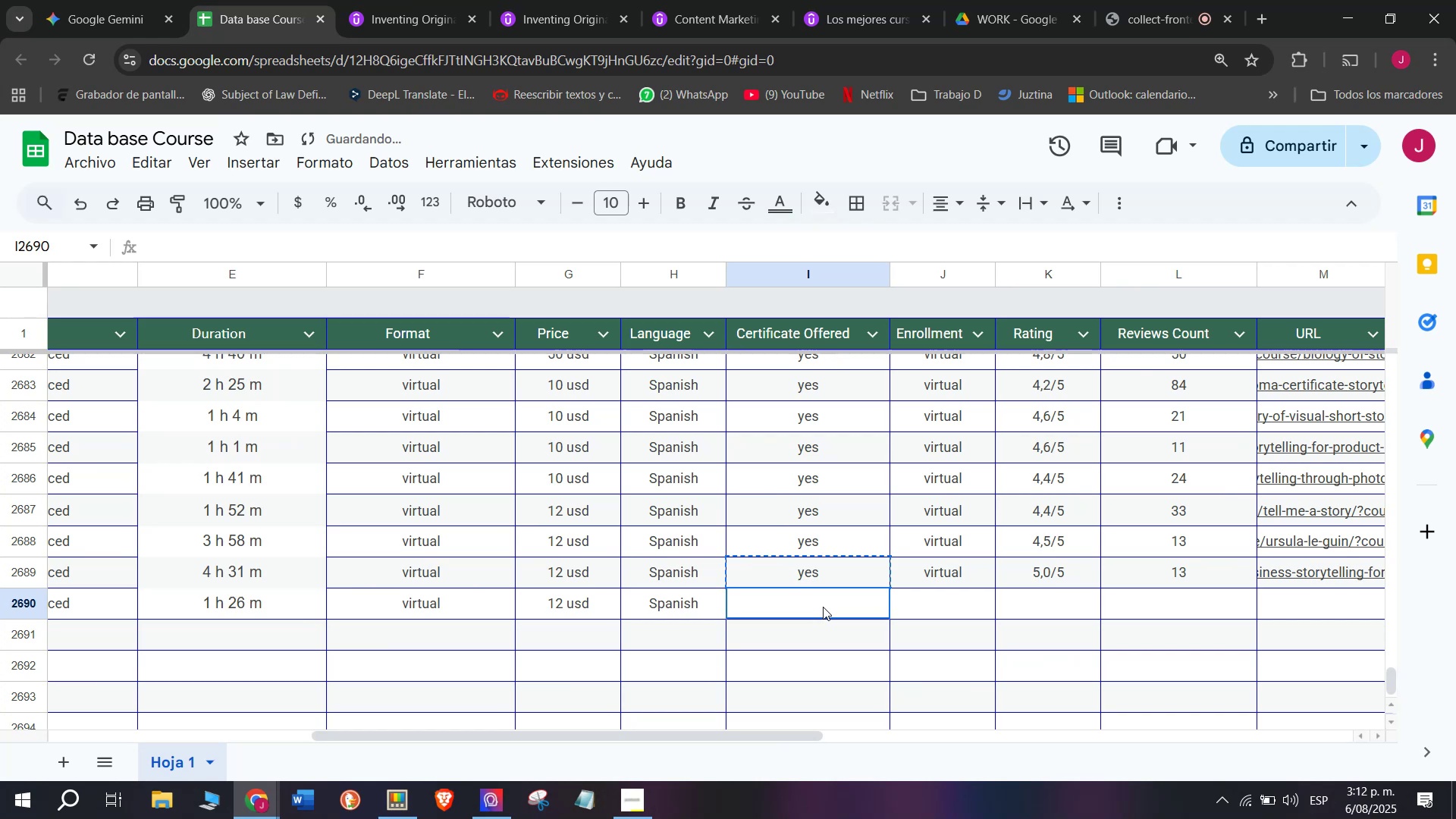 
key(Control+ControlLeft)
 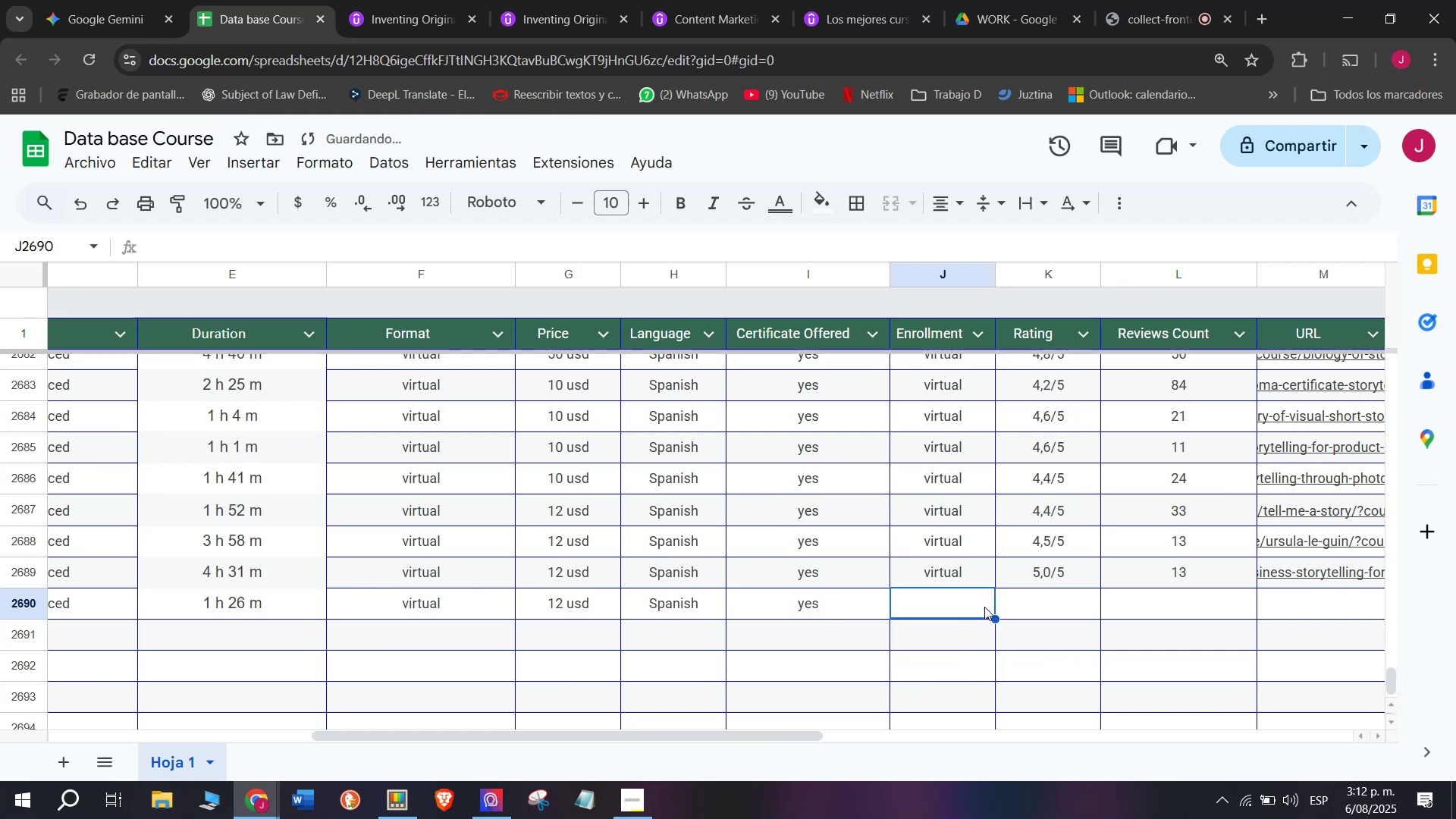 
key(Z)
 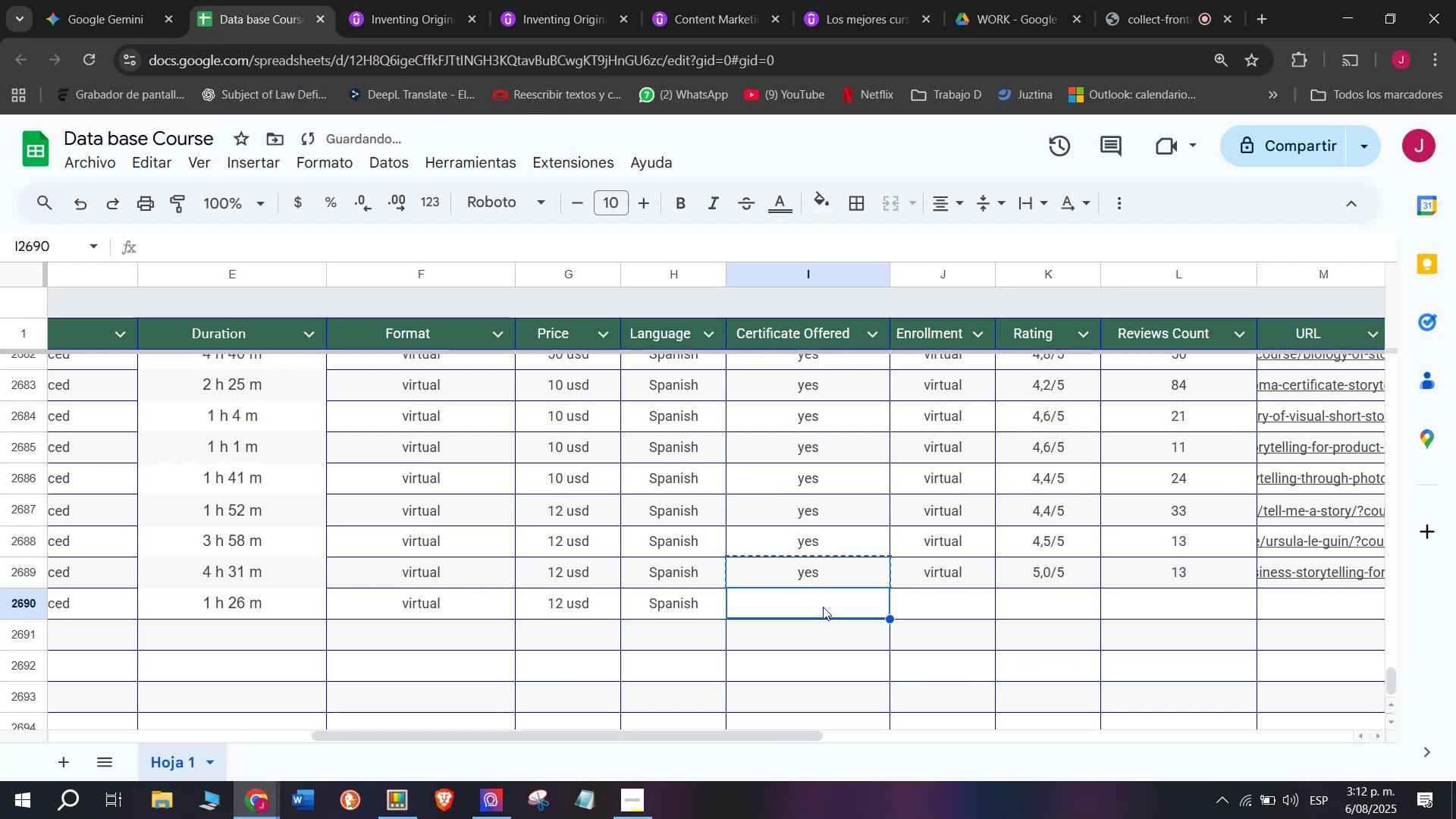 
key(Control+V)
 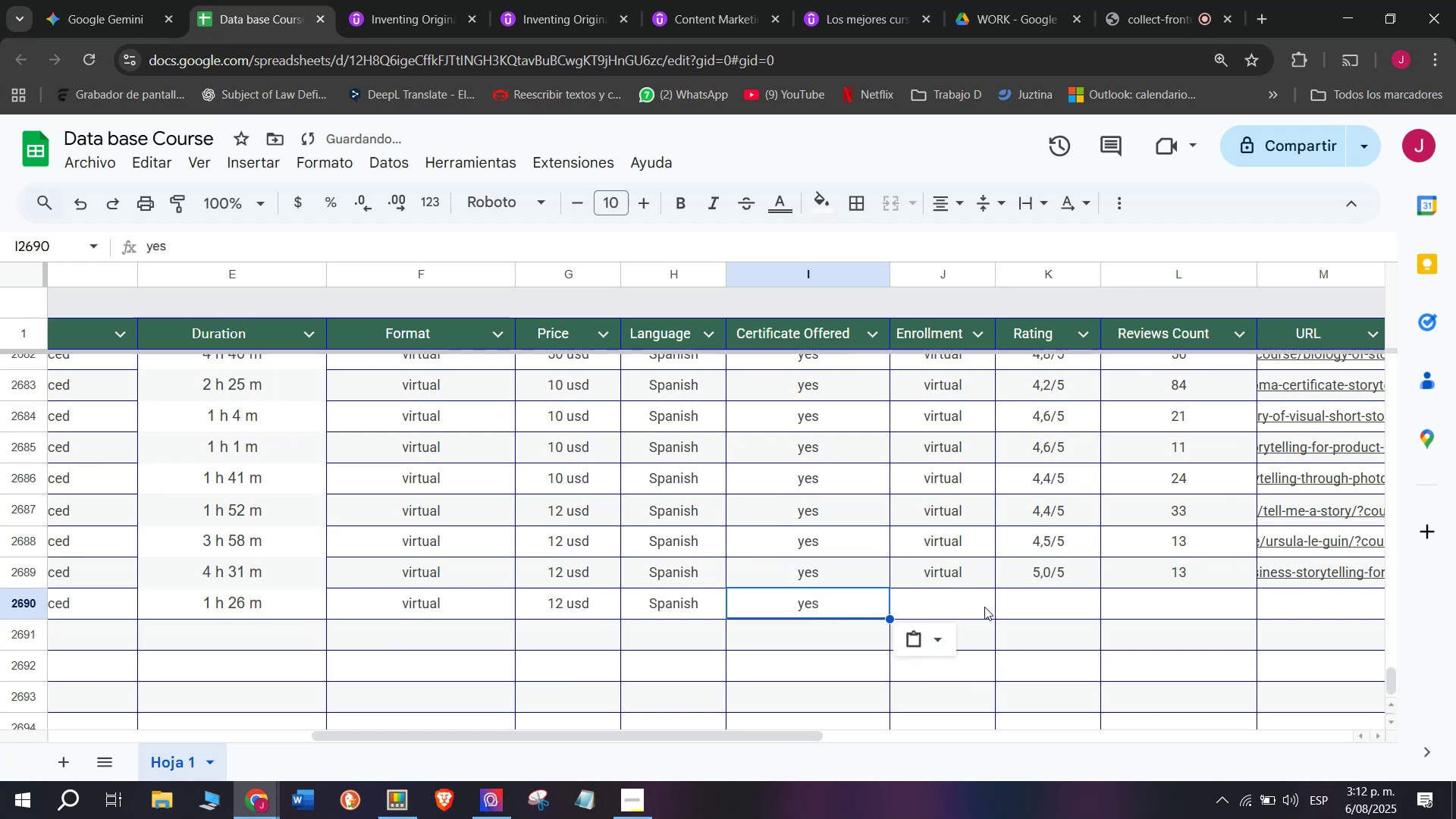 
left_click([984, 607])
 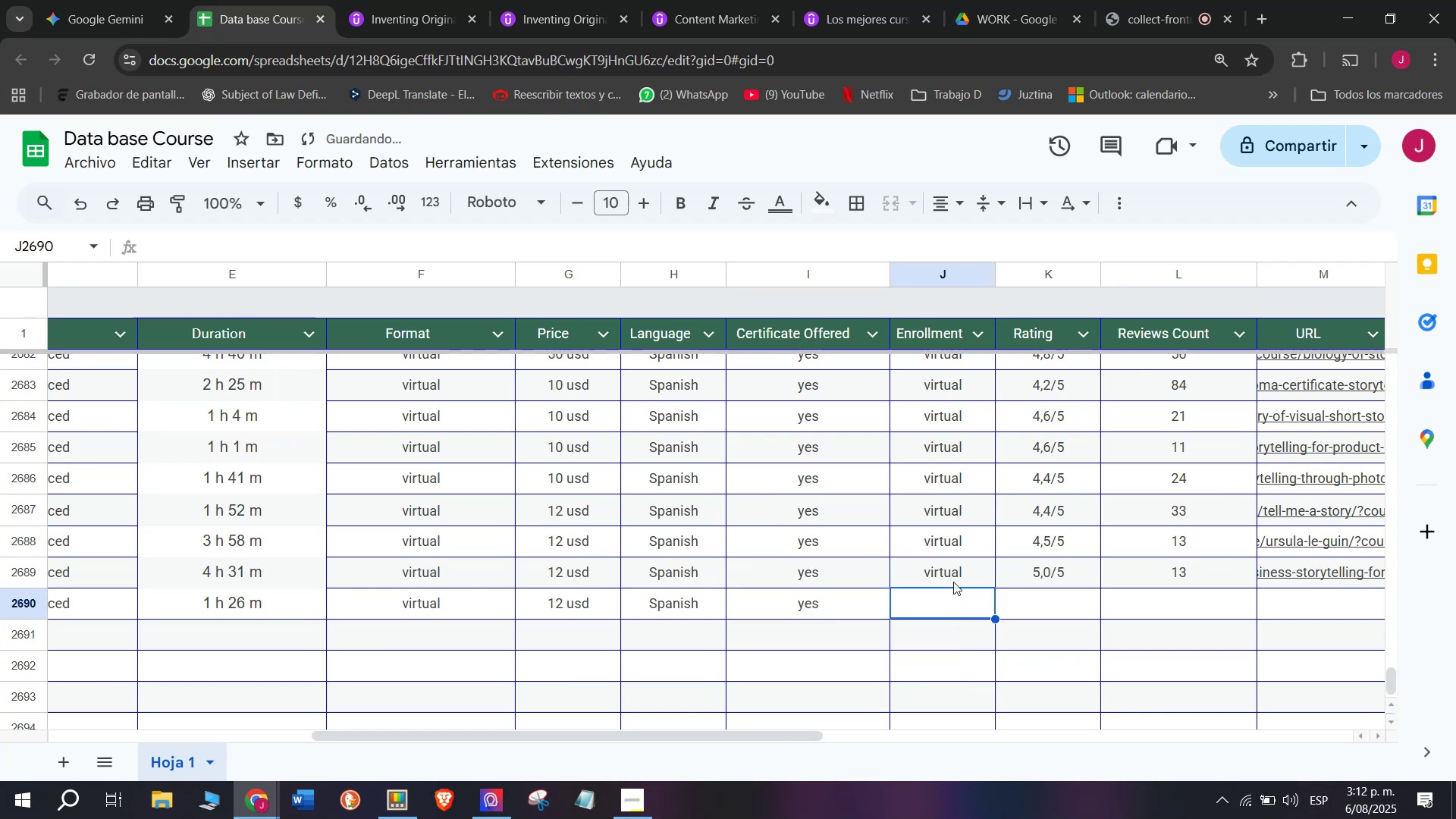 
left_click([952, 578])
 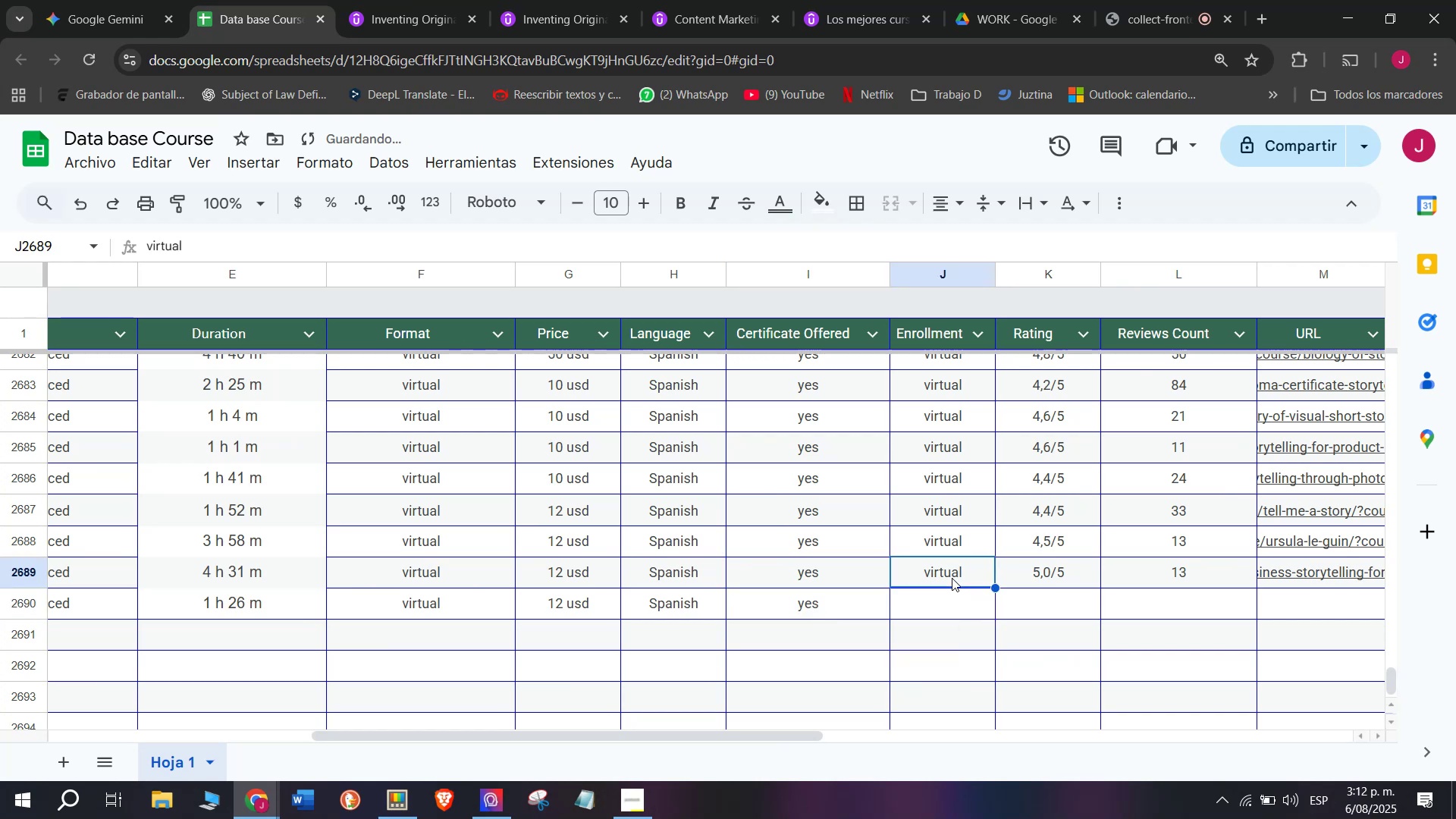 
key(Break)
 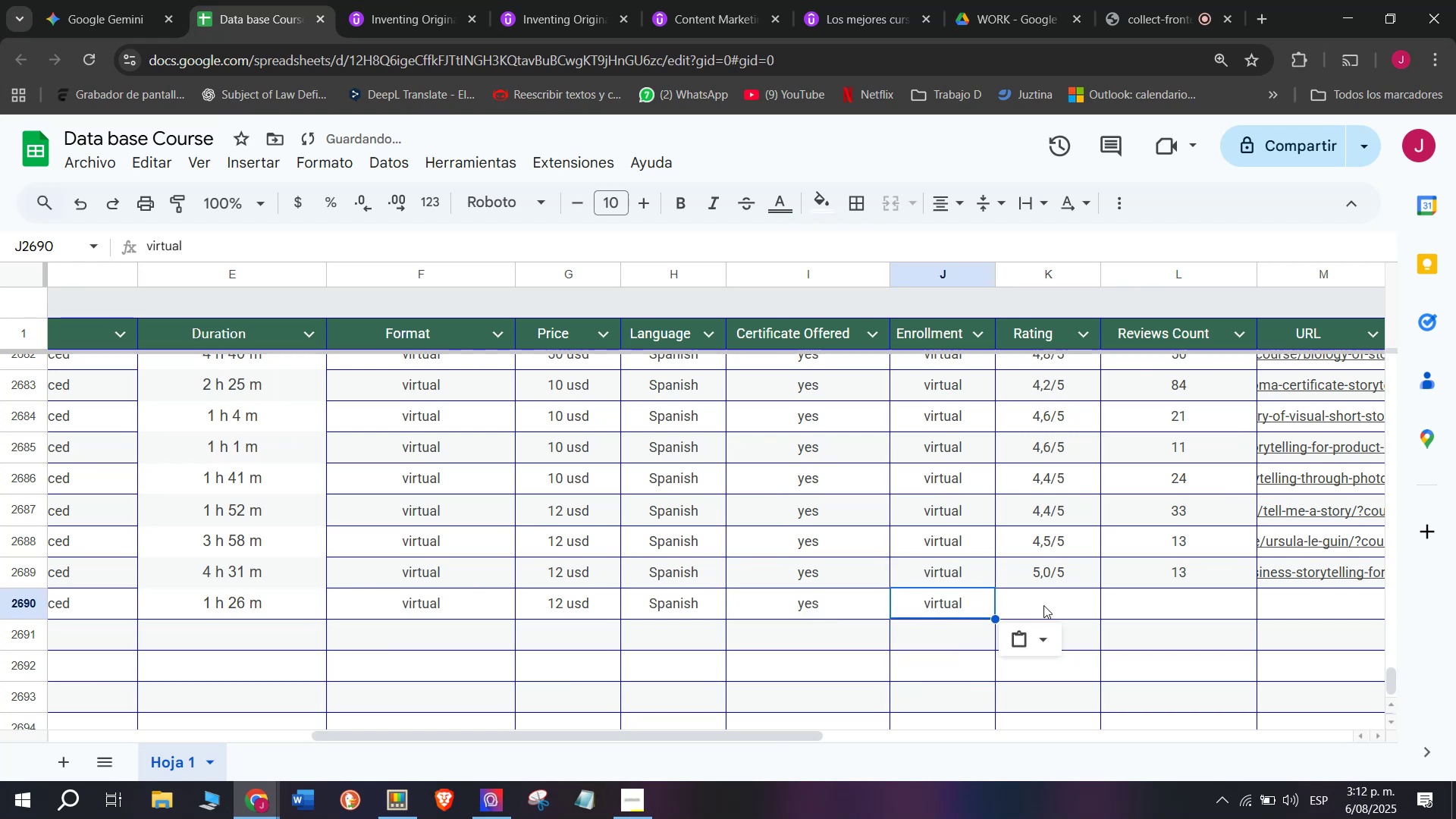 
key(Control+ControlLeft)
 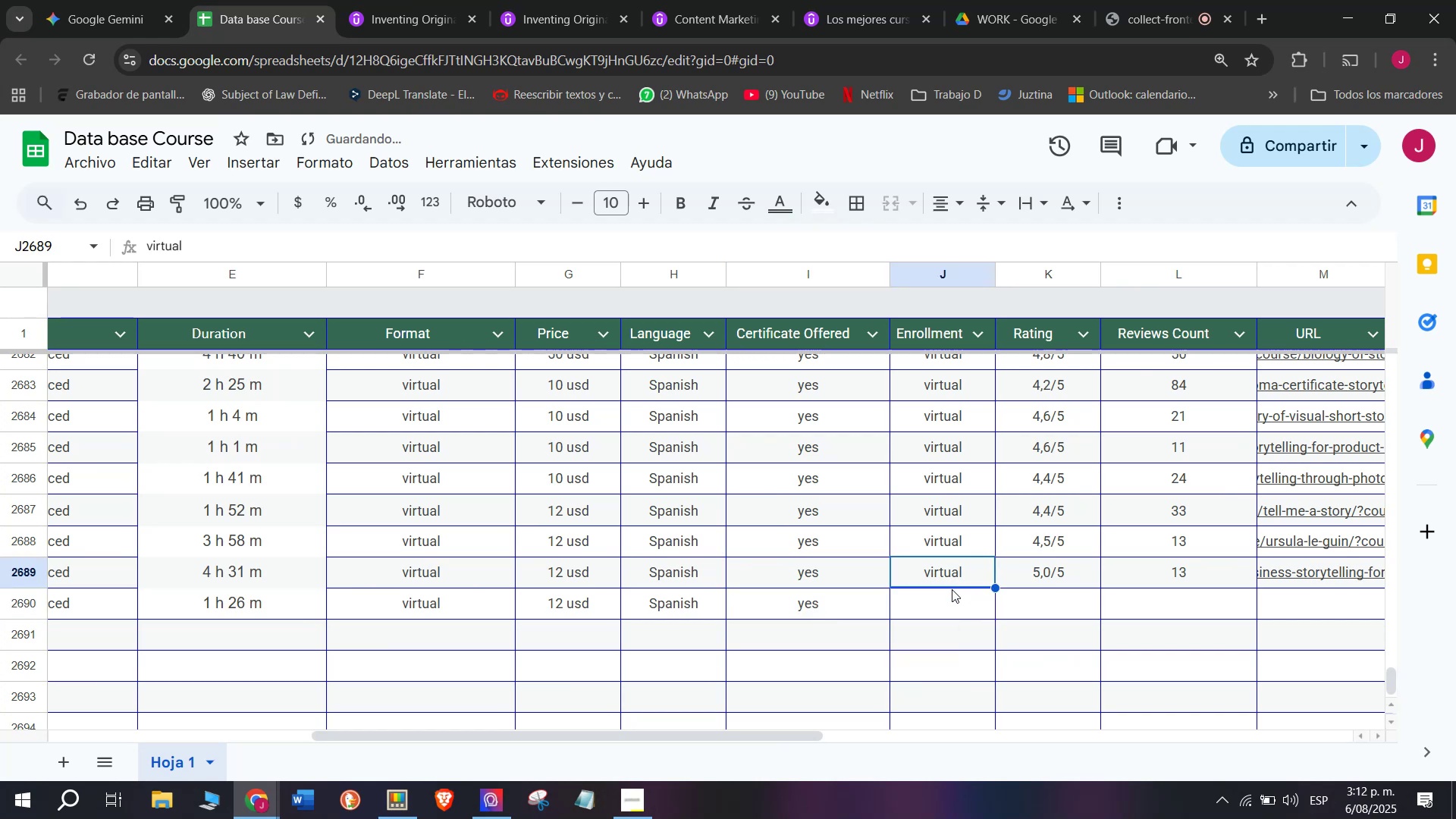 
key(Control+C)
 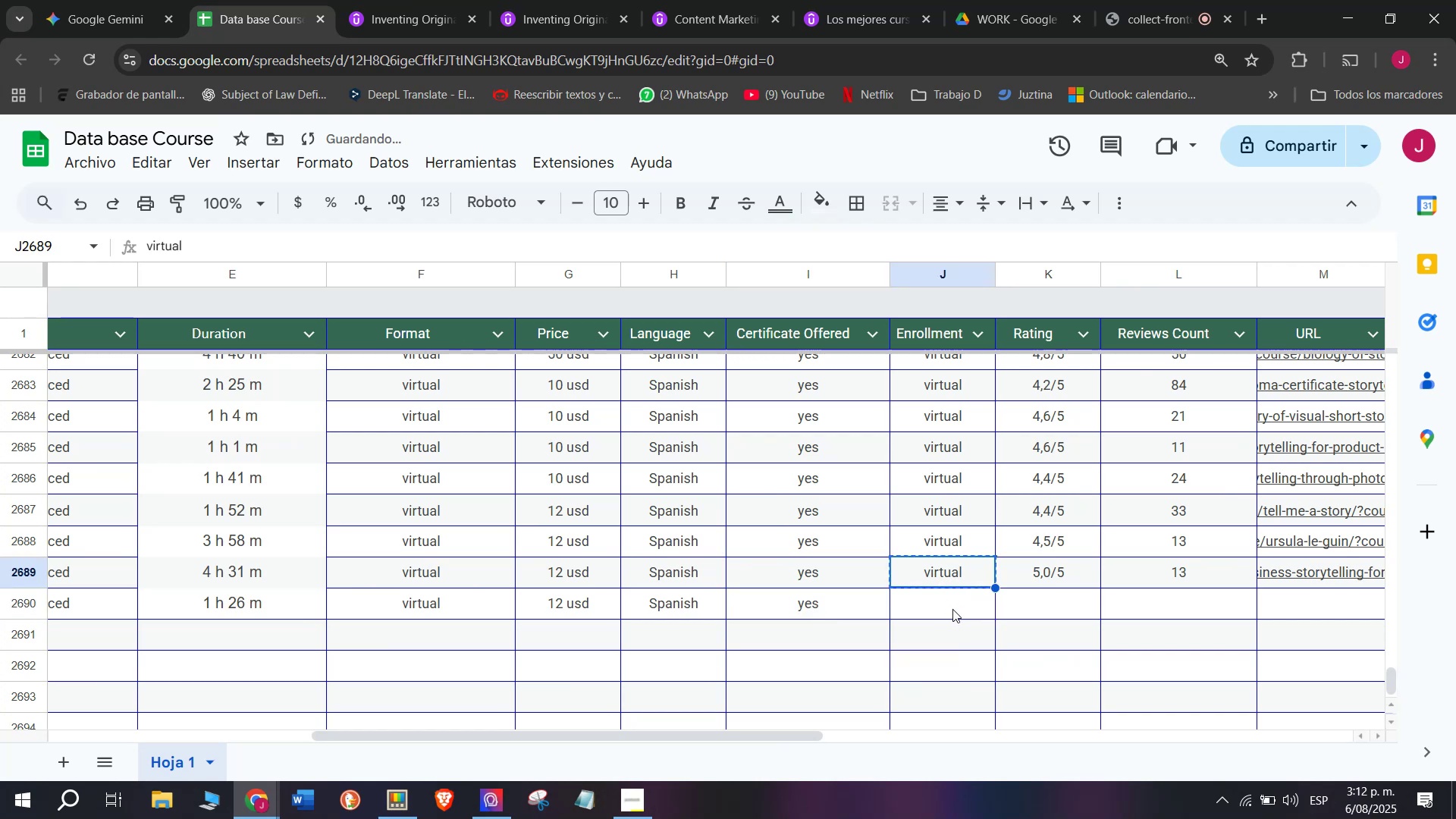 
double_click([952, 609])
 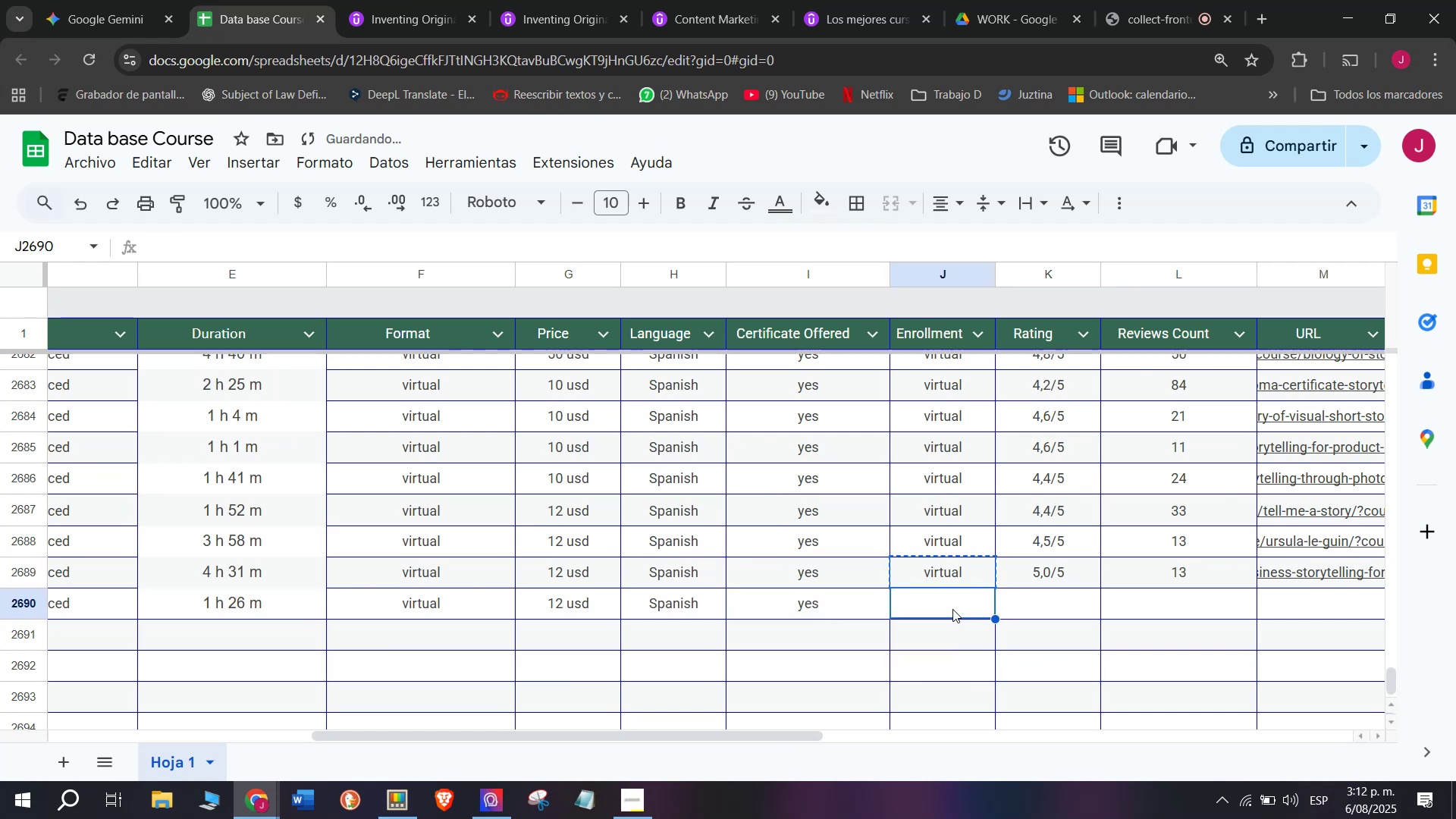 
key(Z)
 